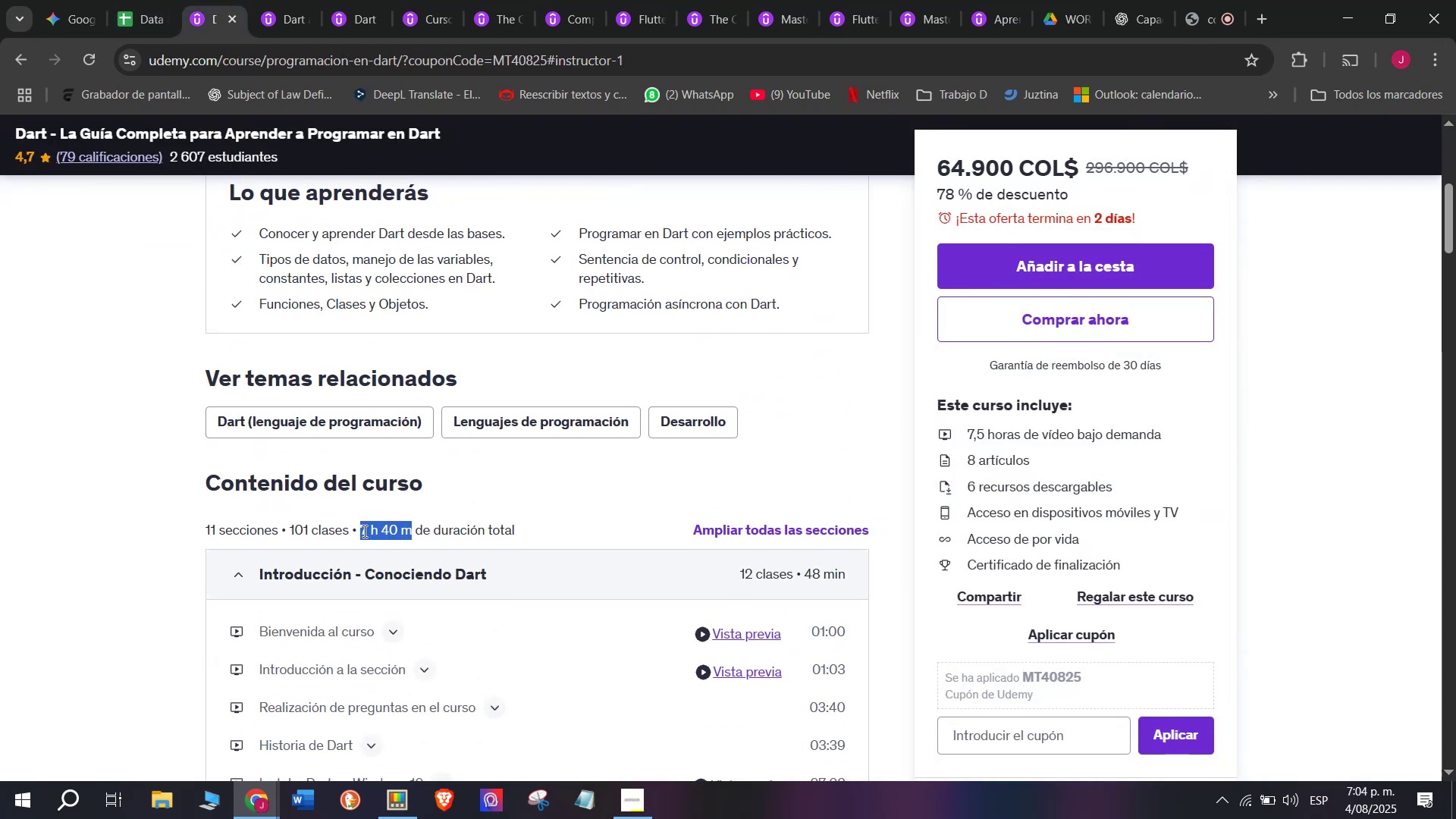 
key(Break)
 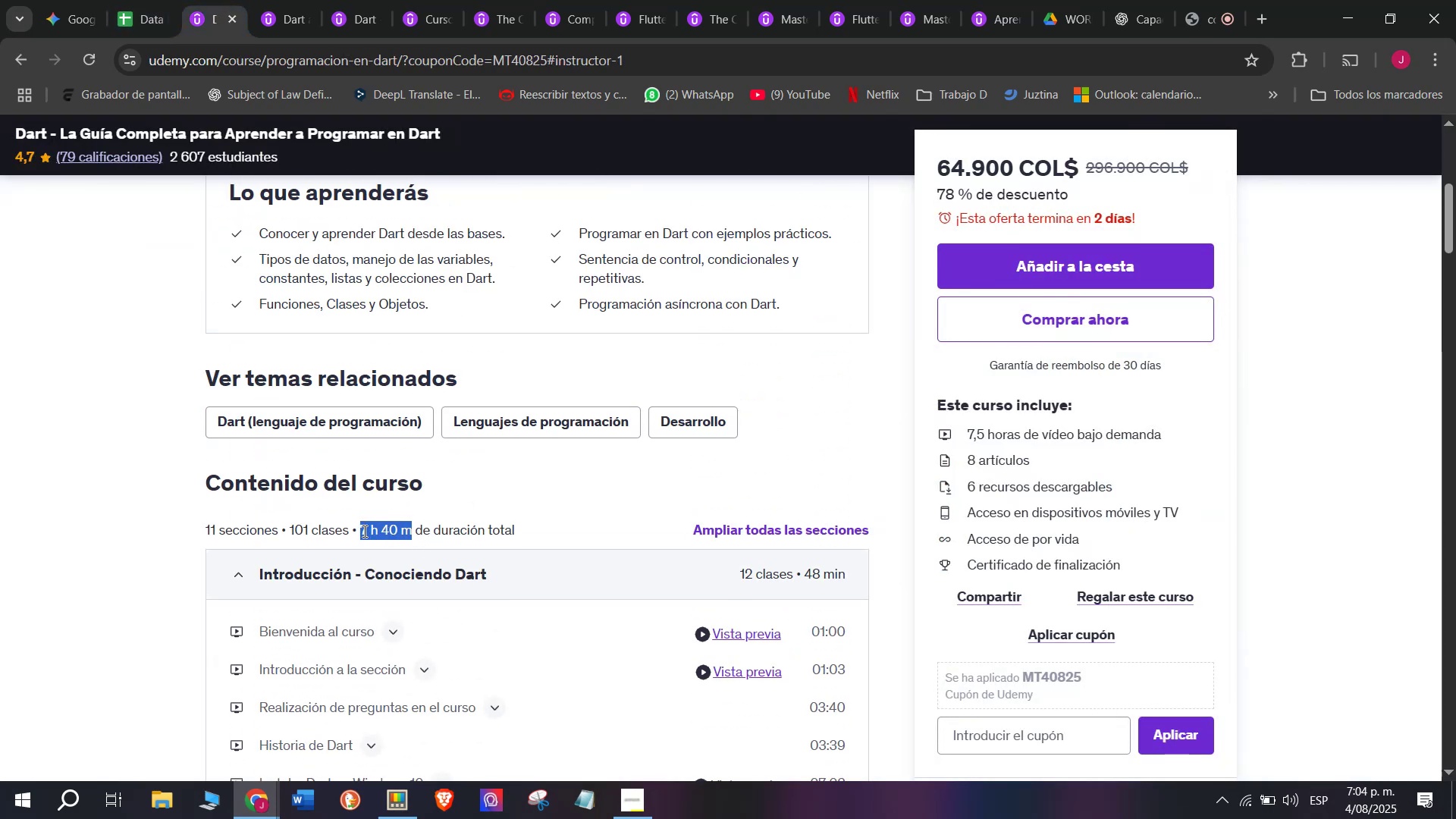 
key(Control+ControlLeft)
 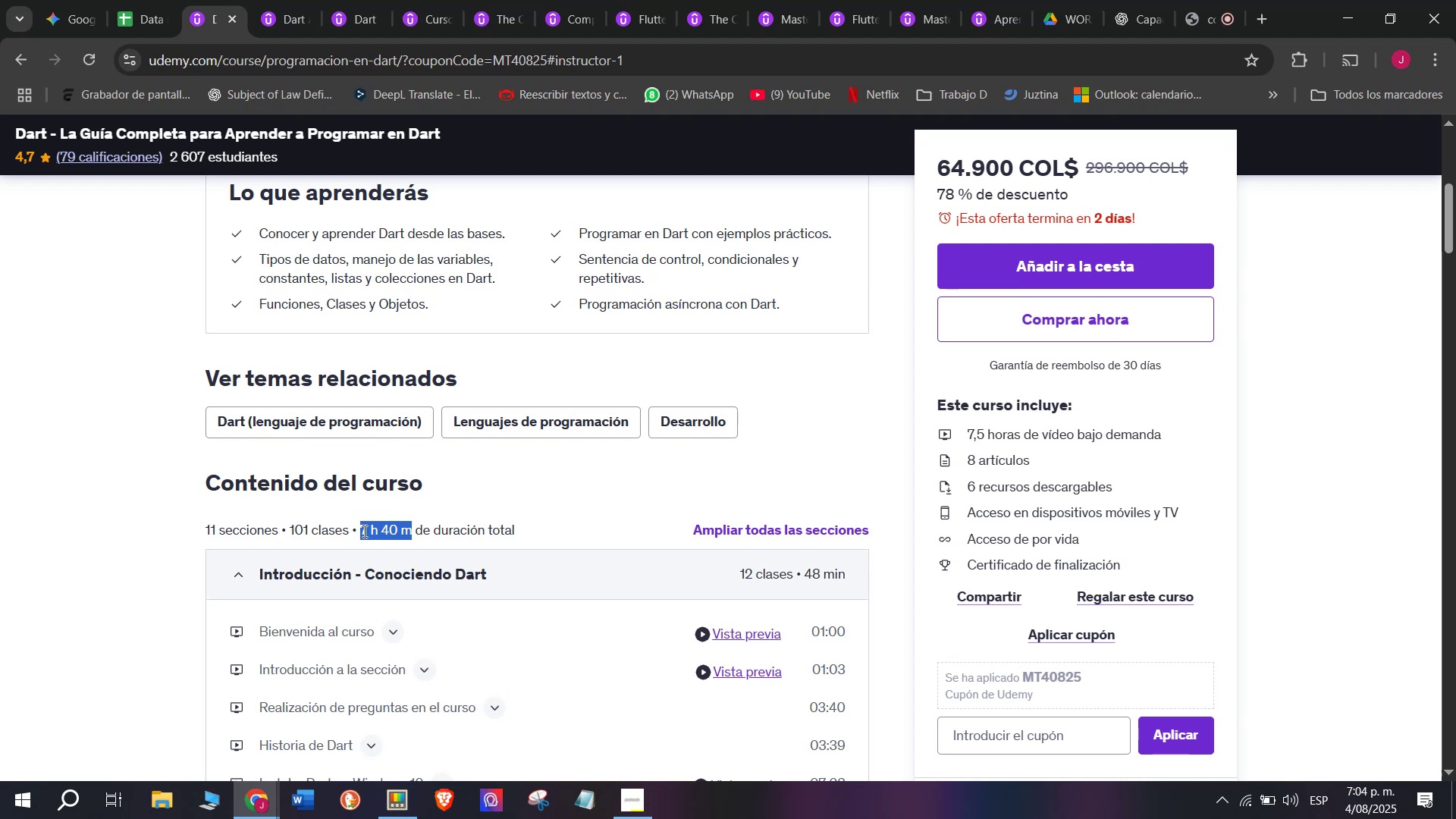 
key(Control+C)
 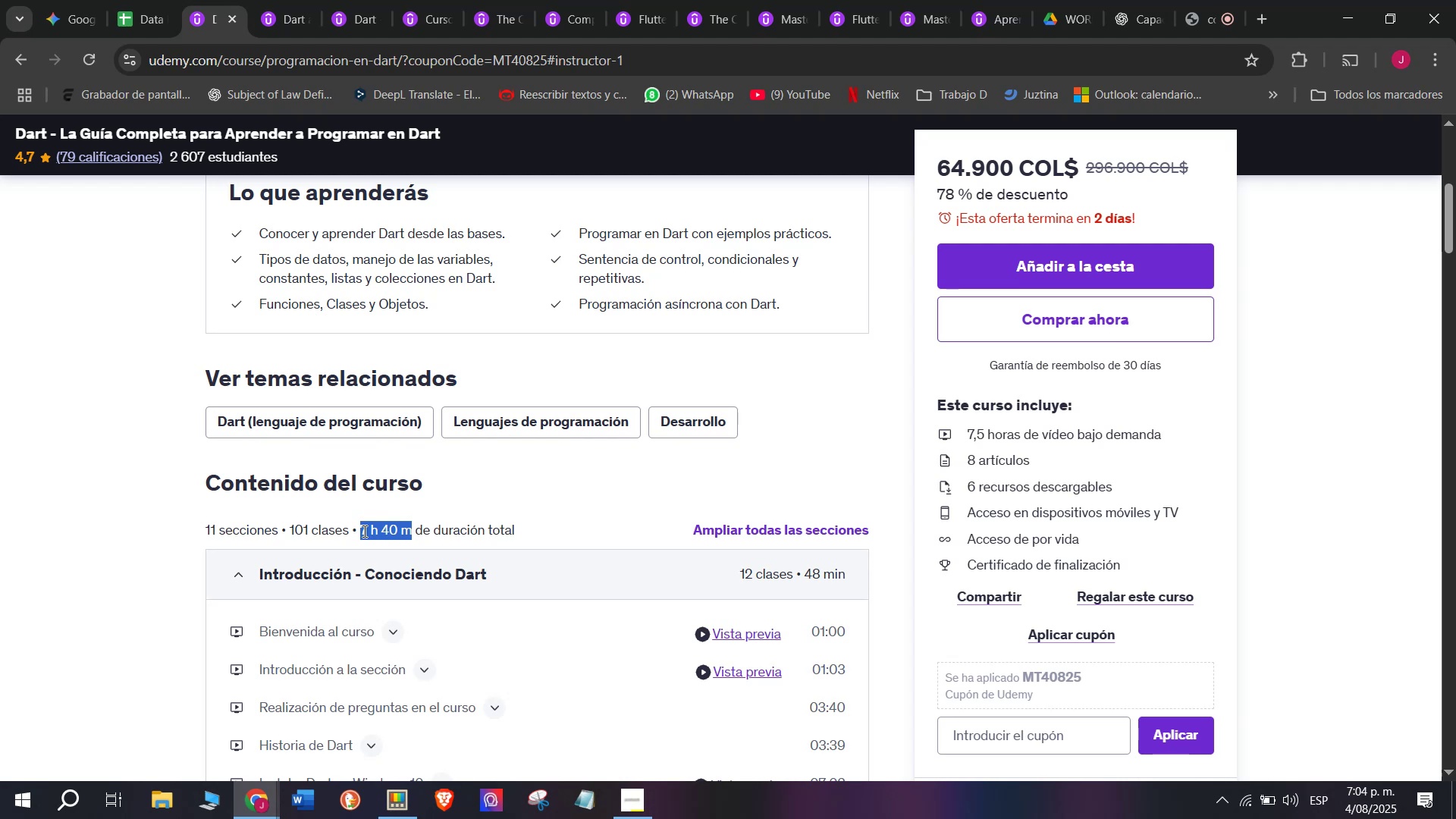 
key(Control+ControlLeft)
 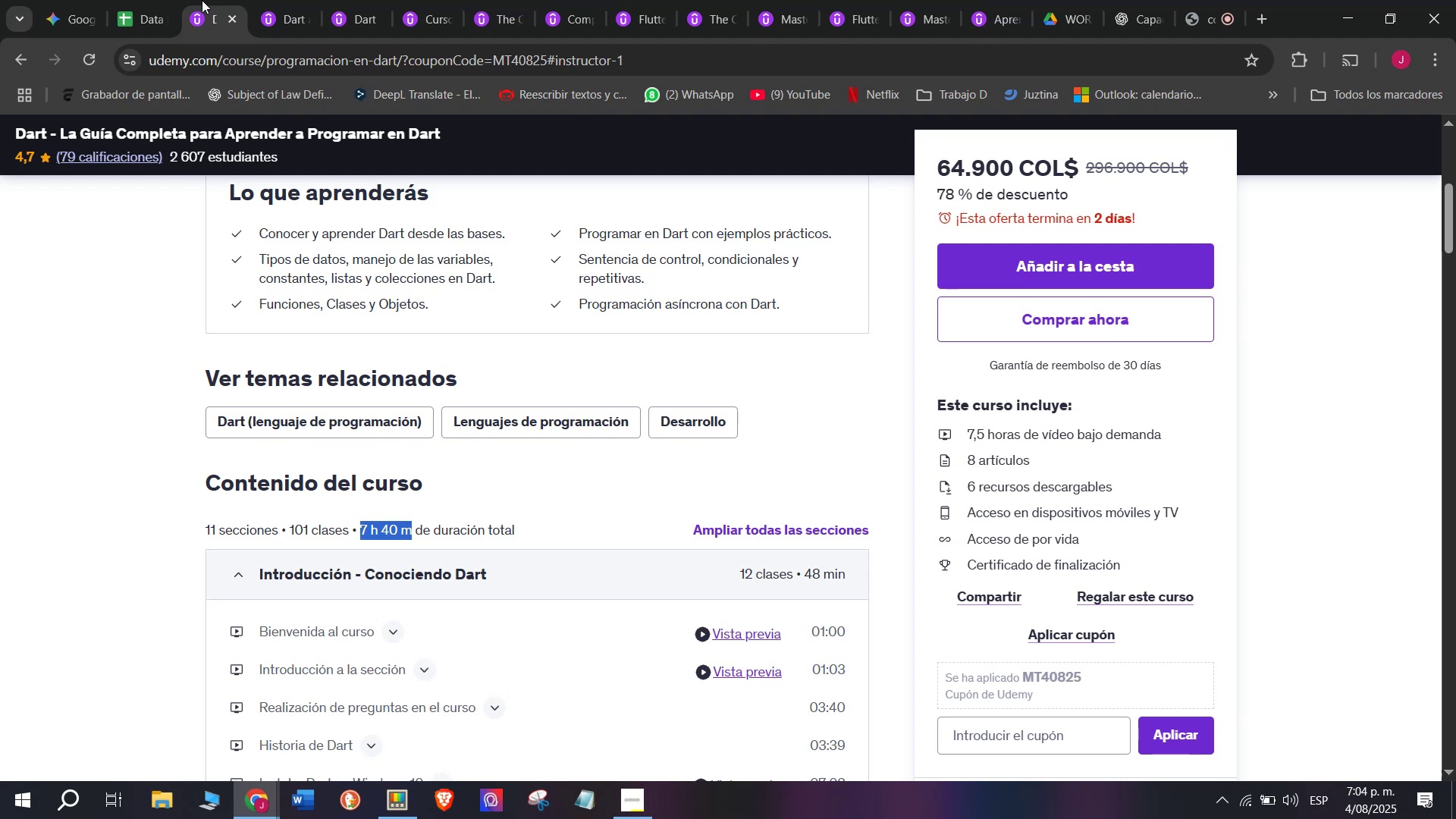 
key(Break)
 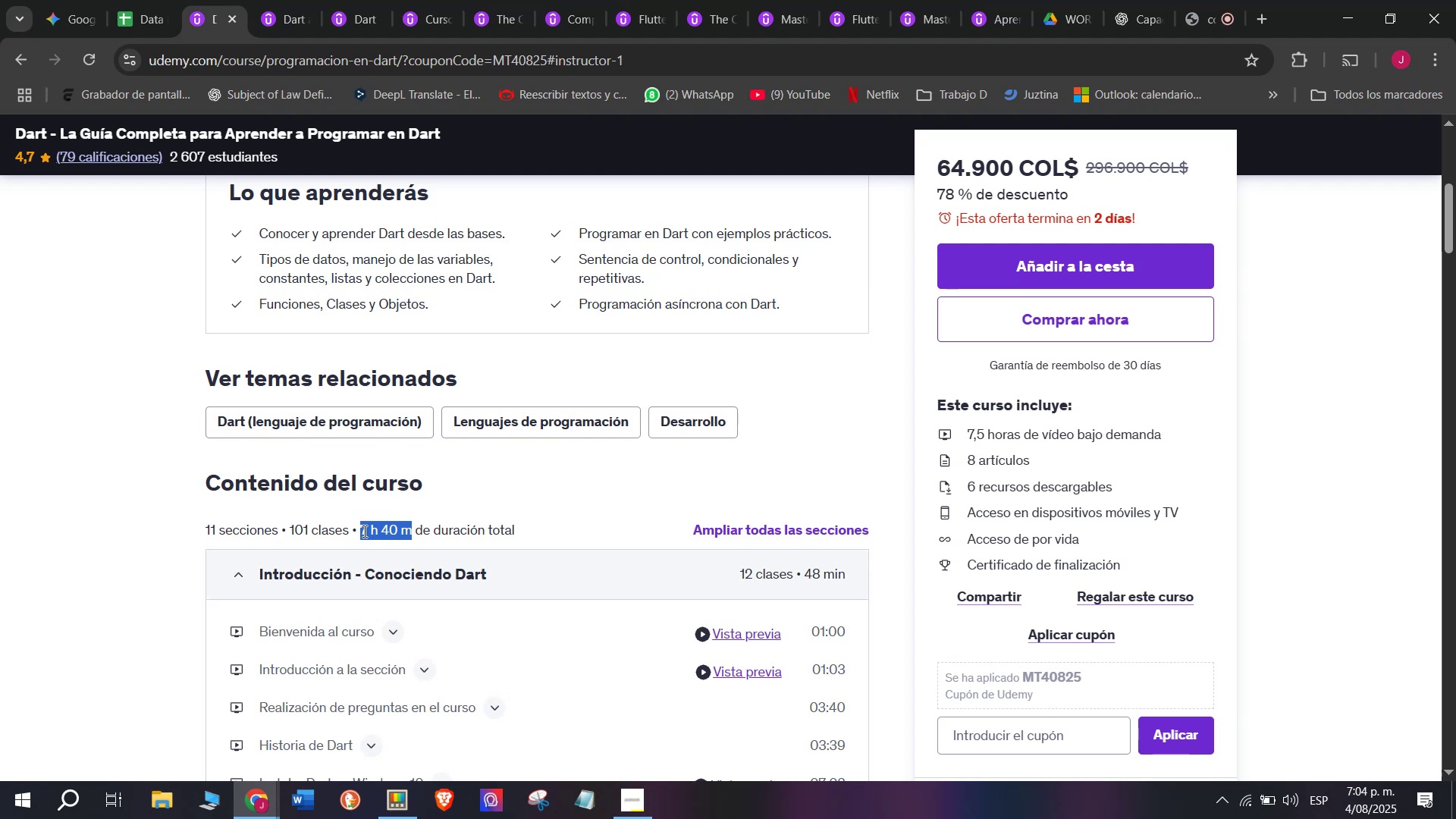 
key(Control+C)
 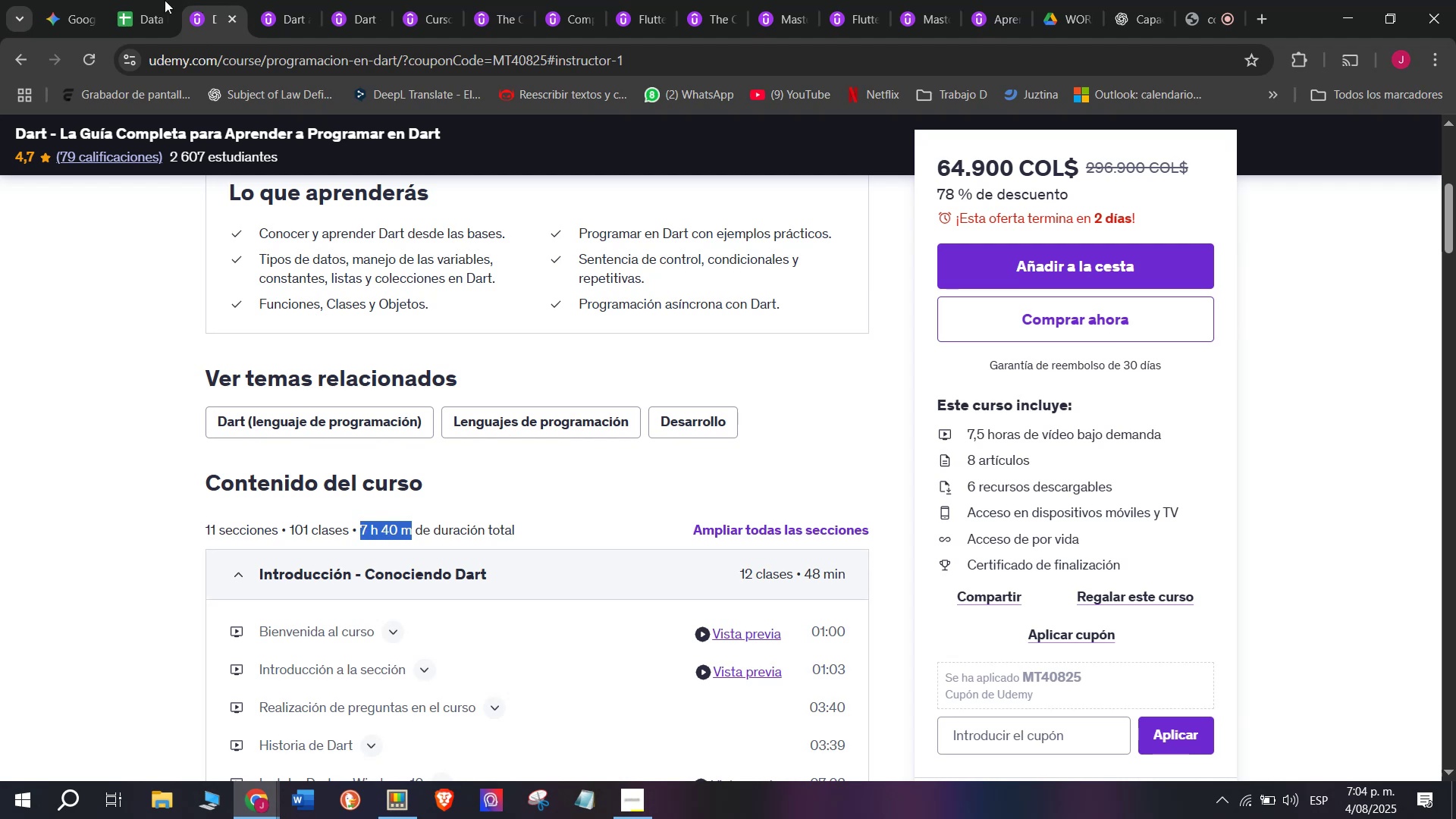 
left_click([155, 0])
 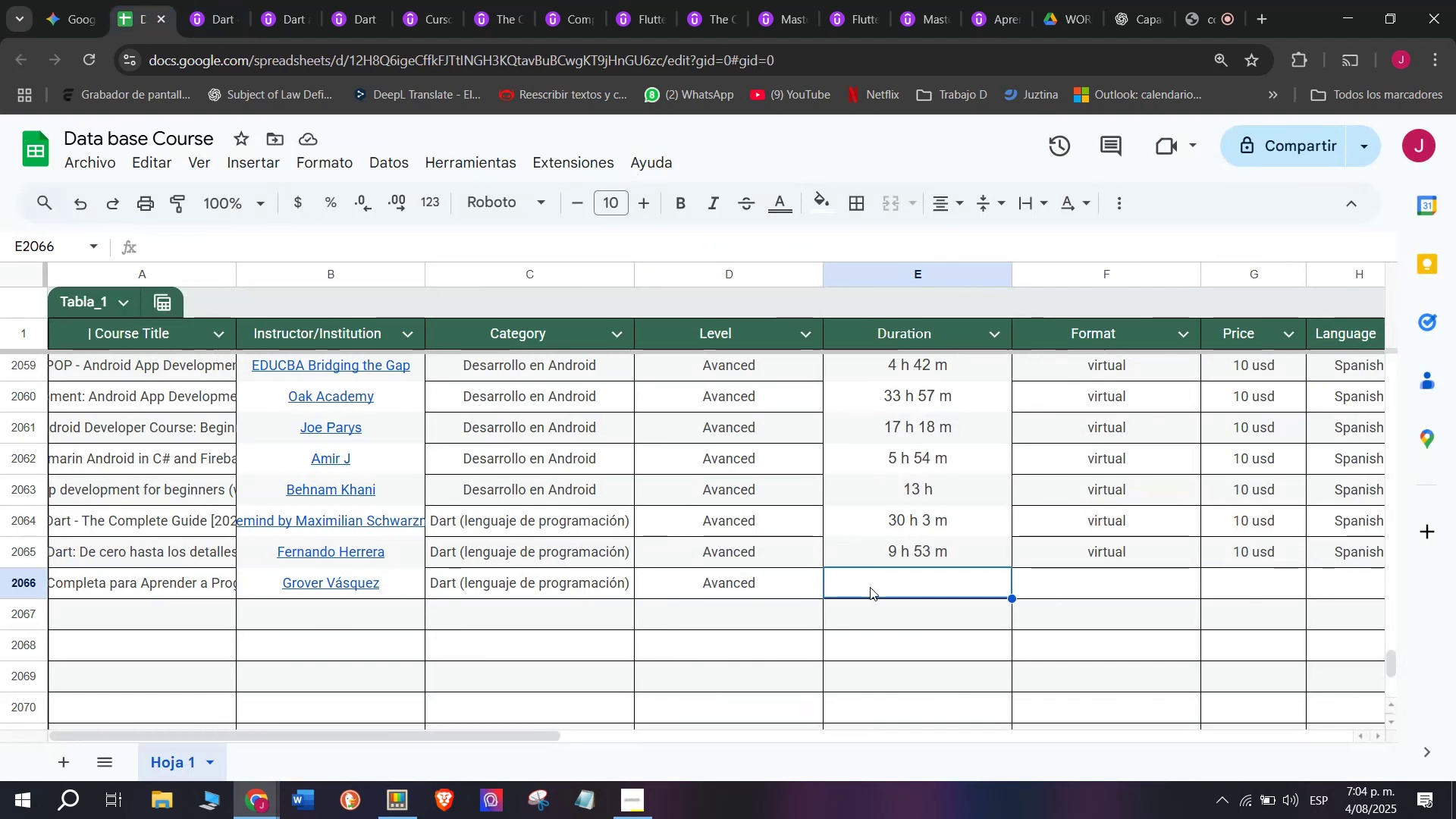 
key(Z)
 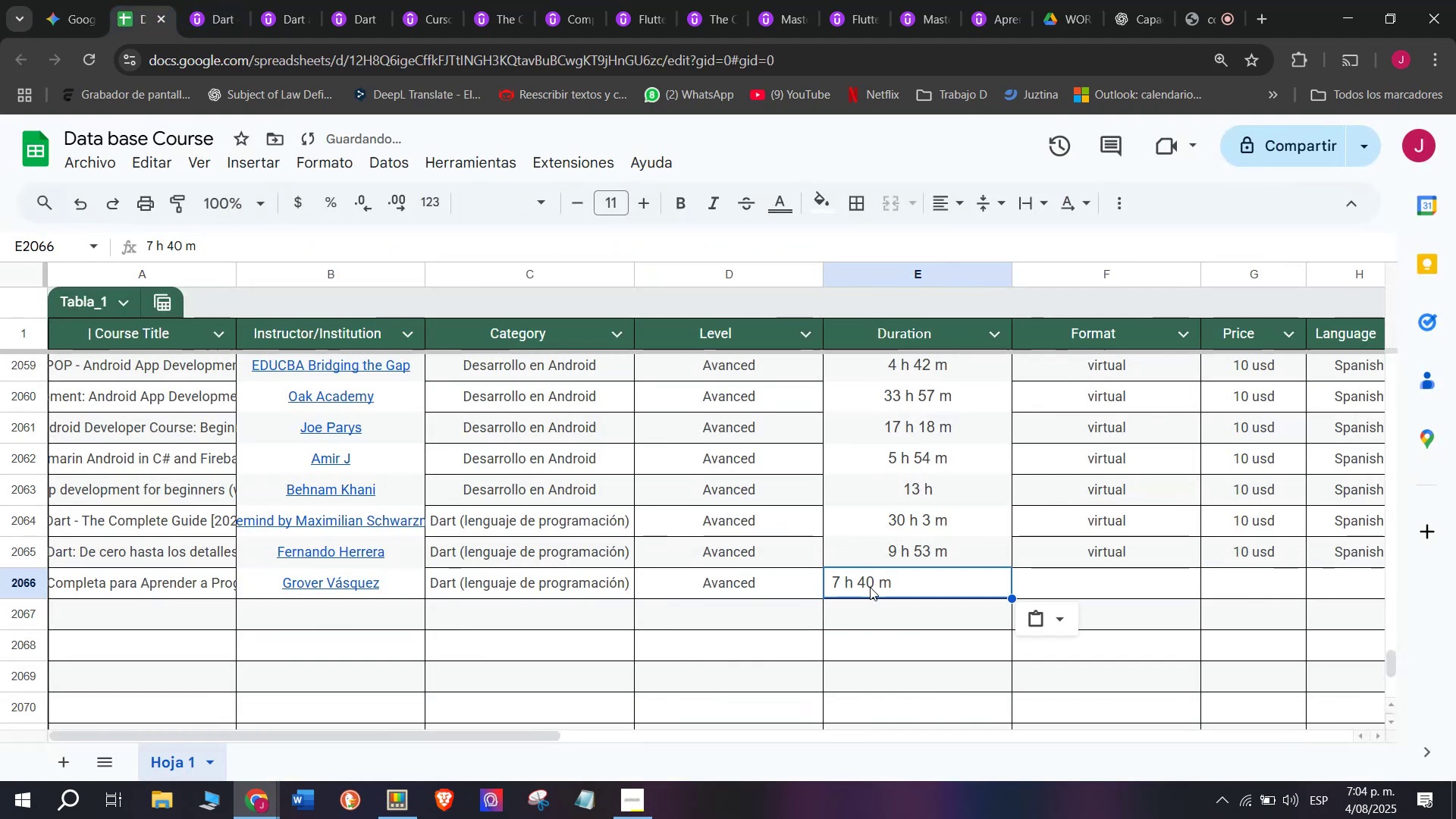 
key(Control+ControlLeft)
 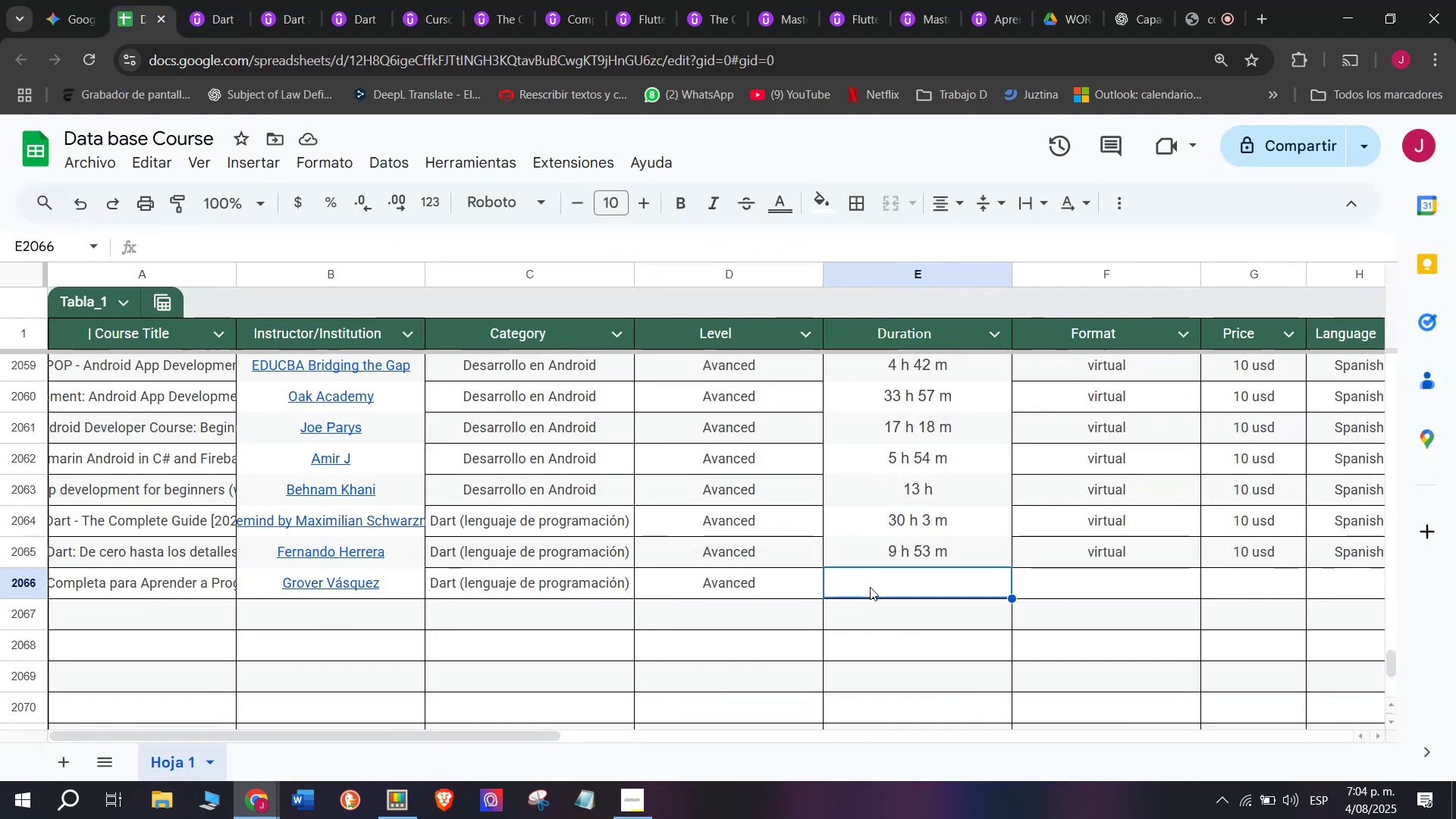 
key(Control+V)
 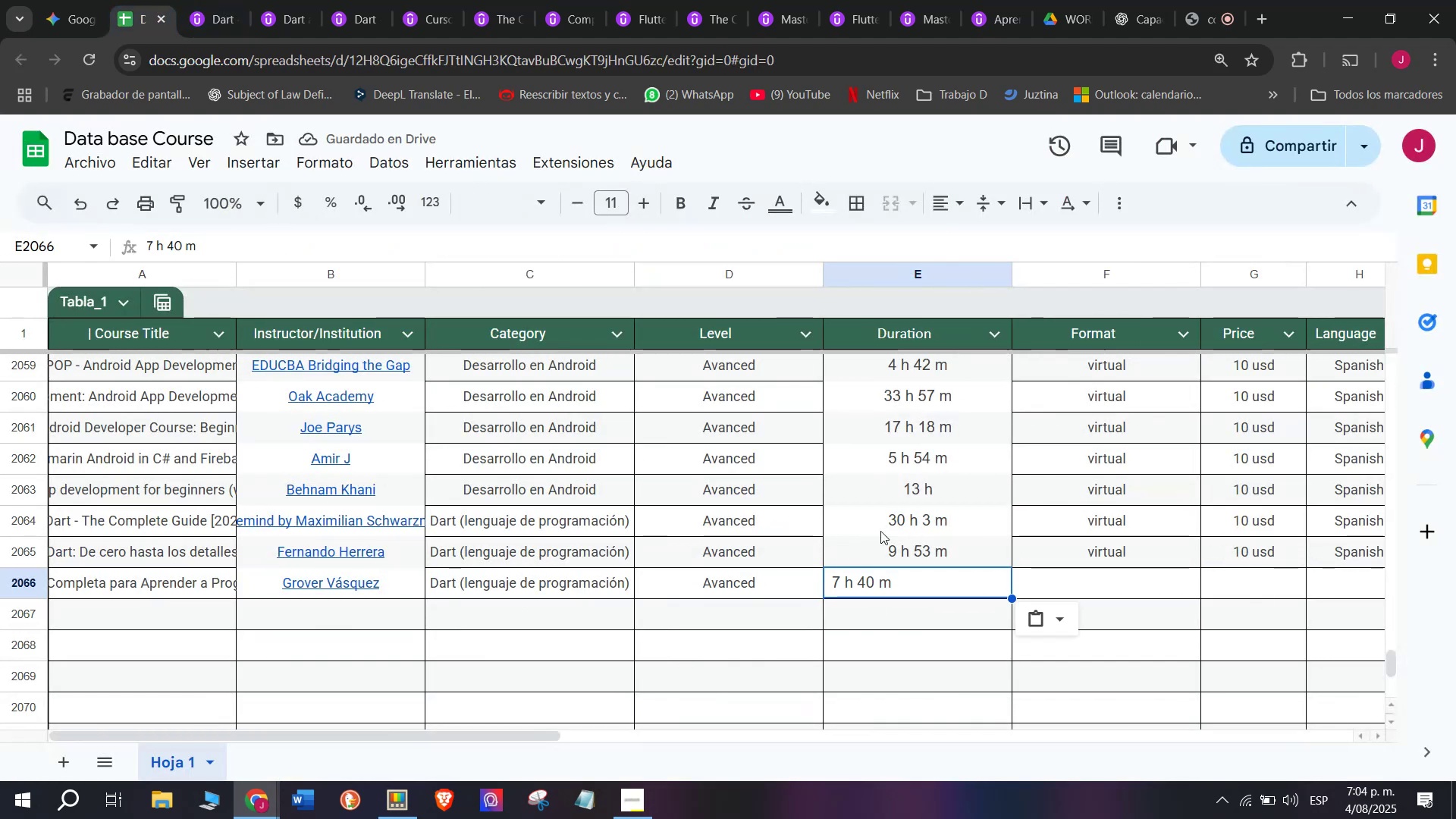 
wait(6.28)
 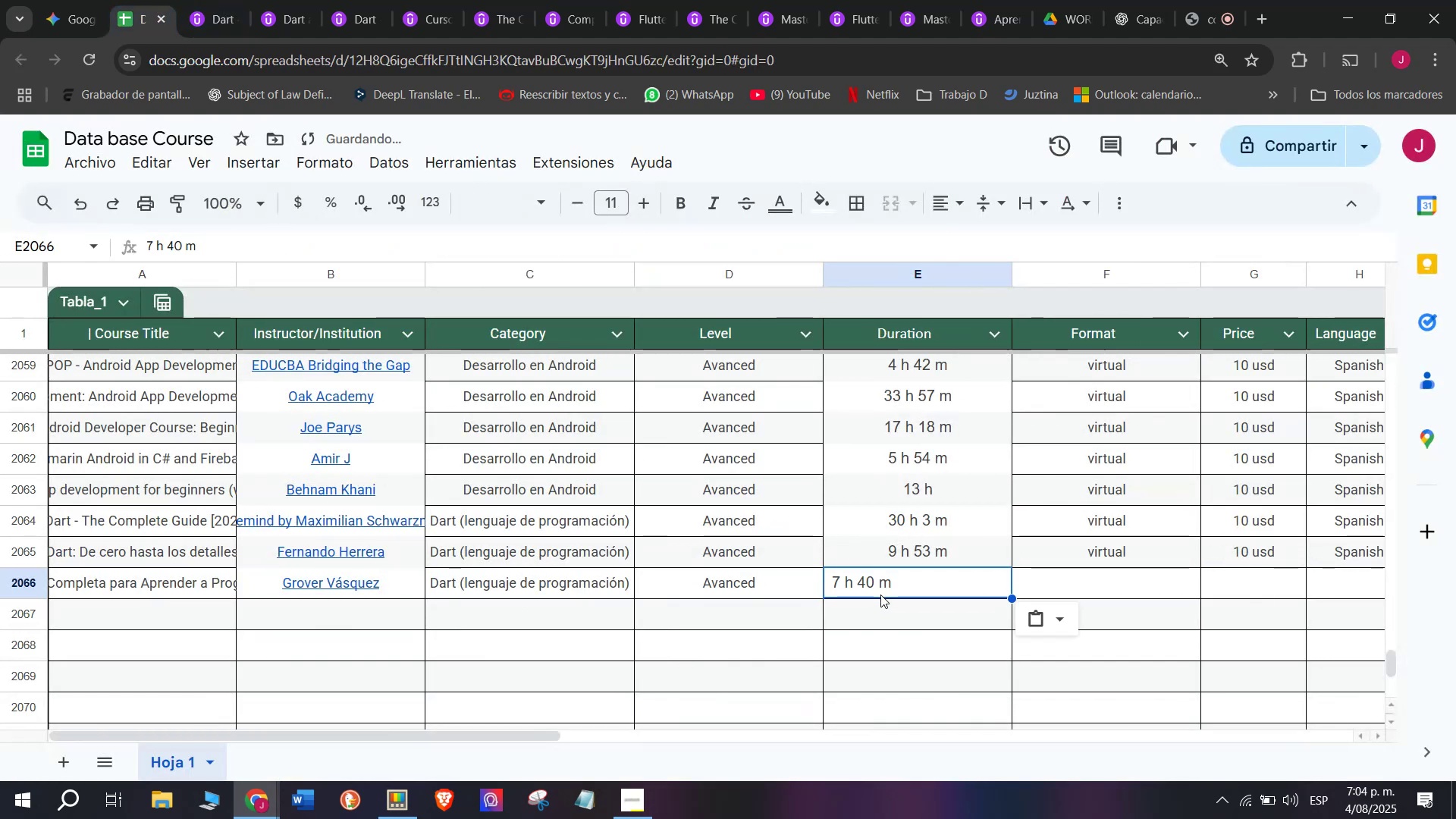 
left_click([955, 201])
 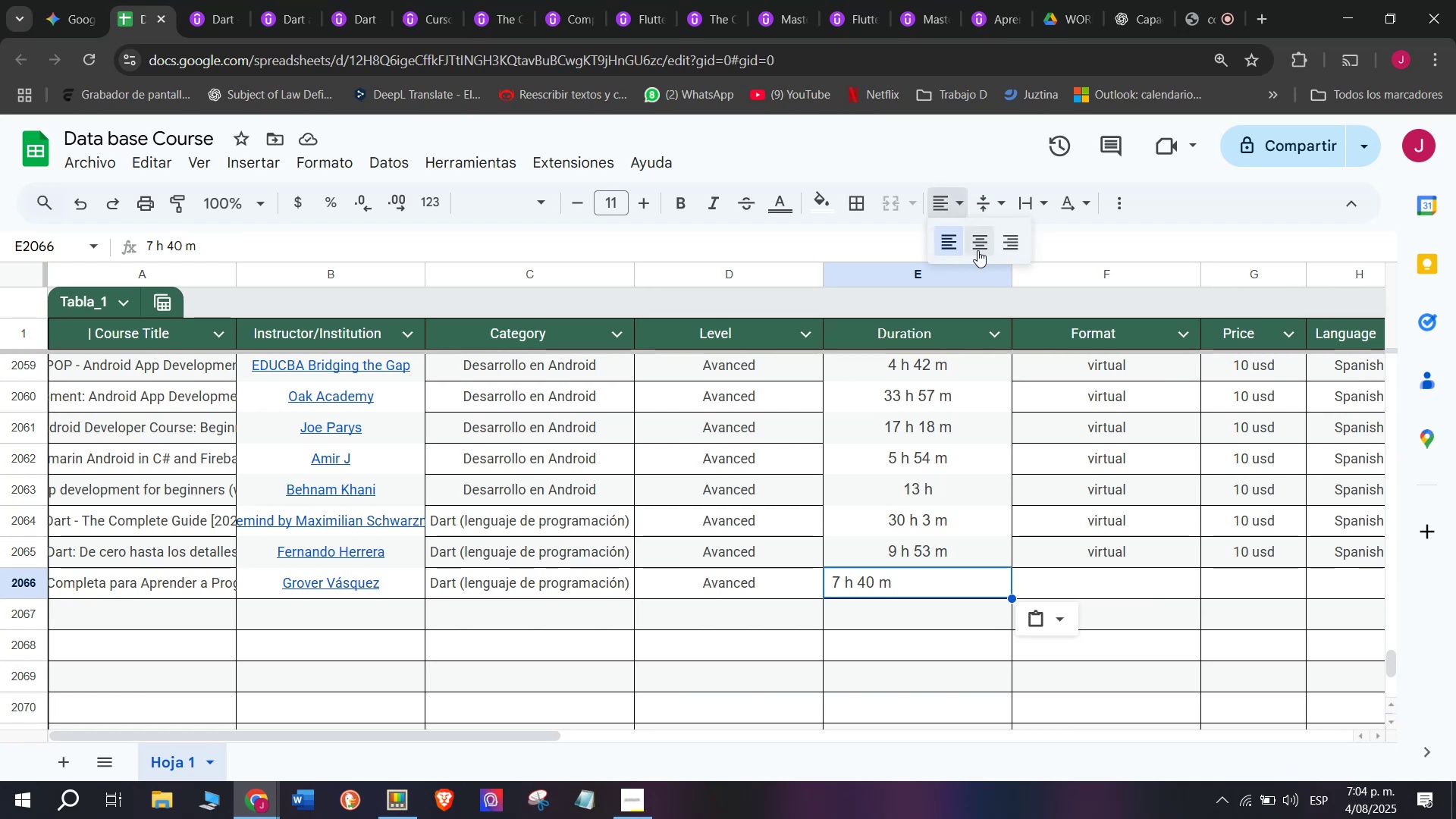 
left_click([979, 249])
 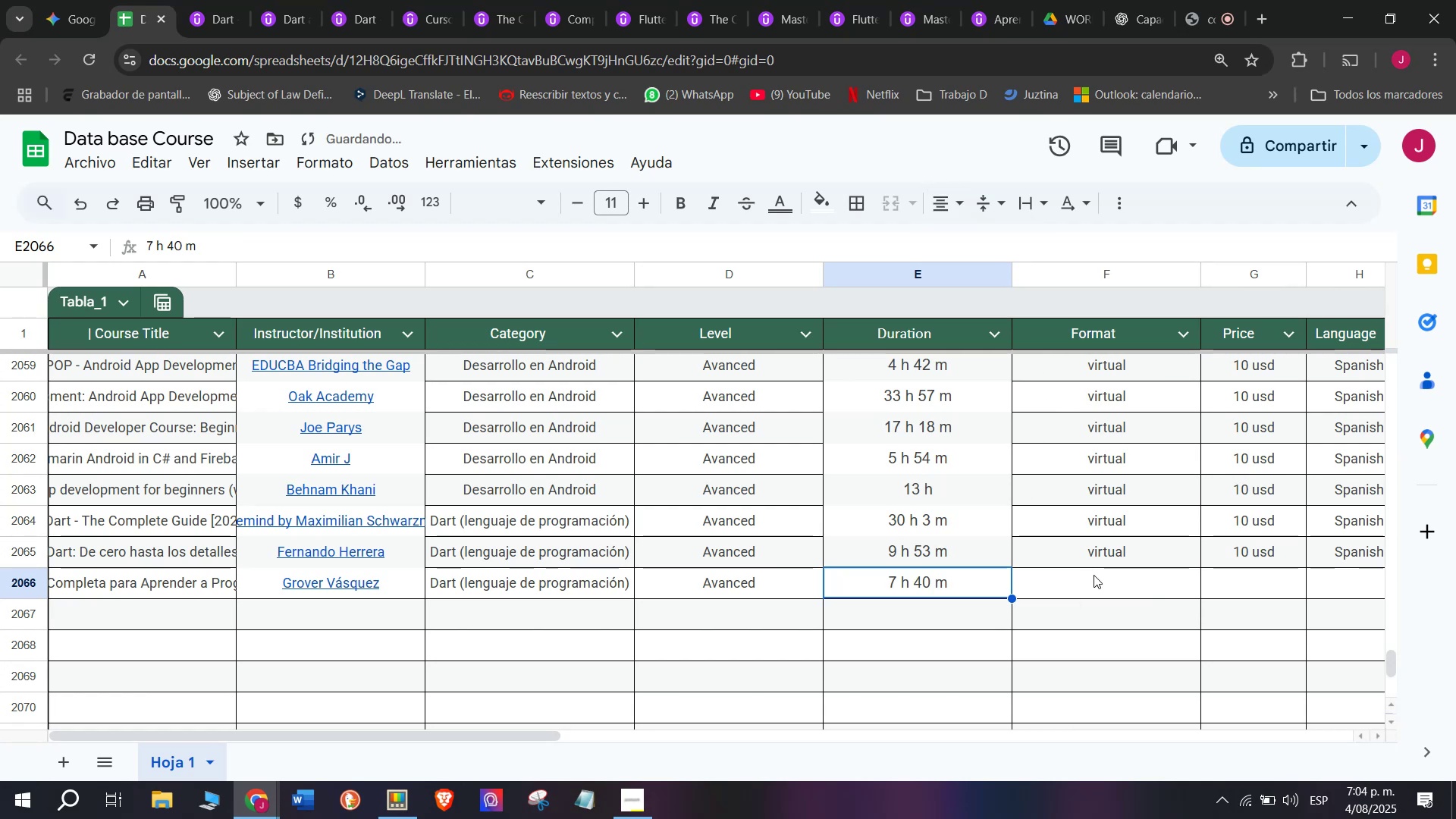 
left_click([1094, 550])
 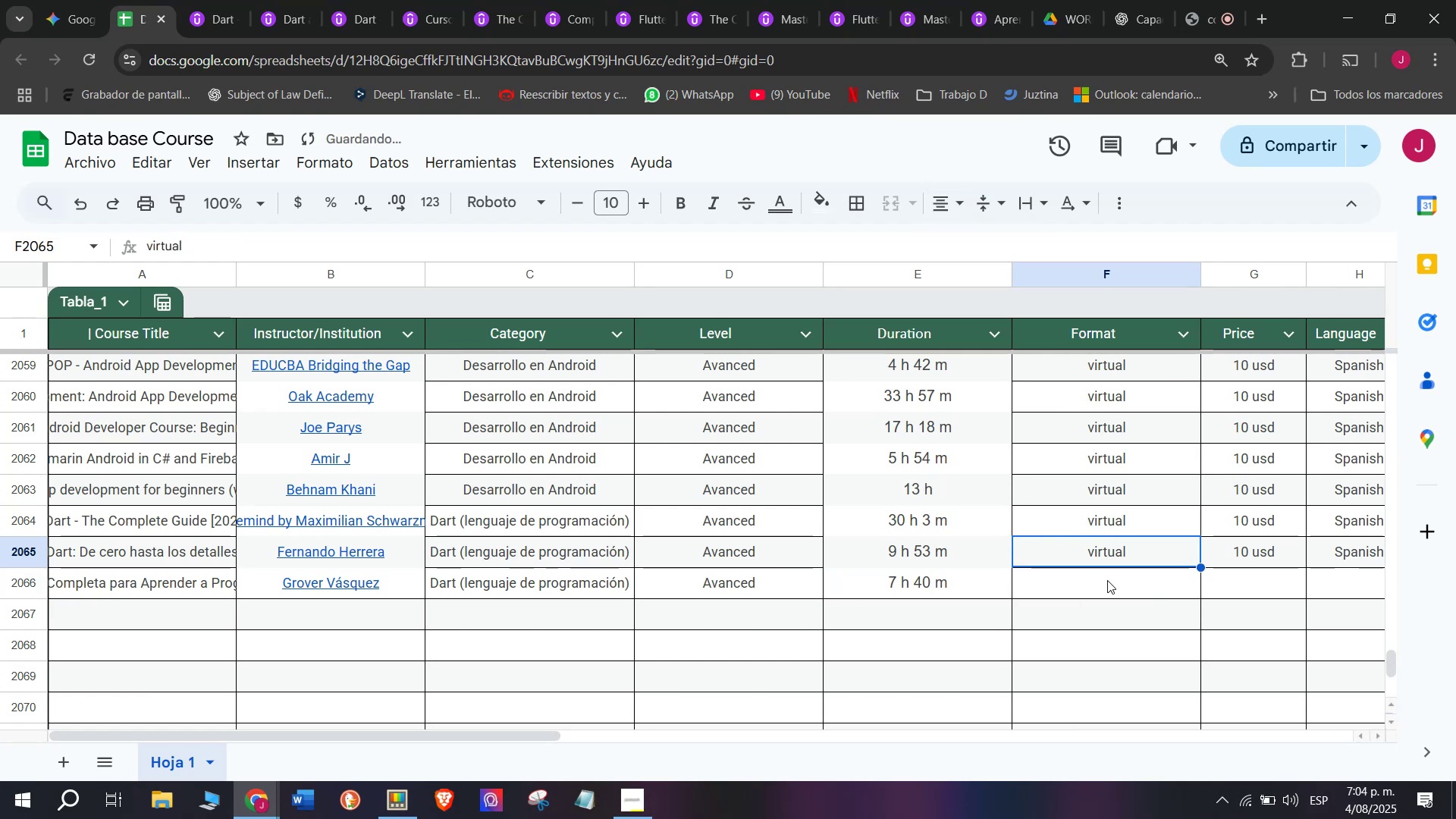 
key(Control+ControlLeft)
 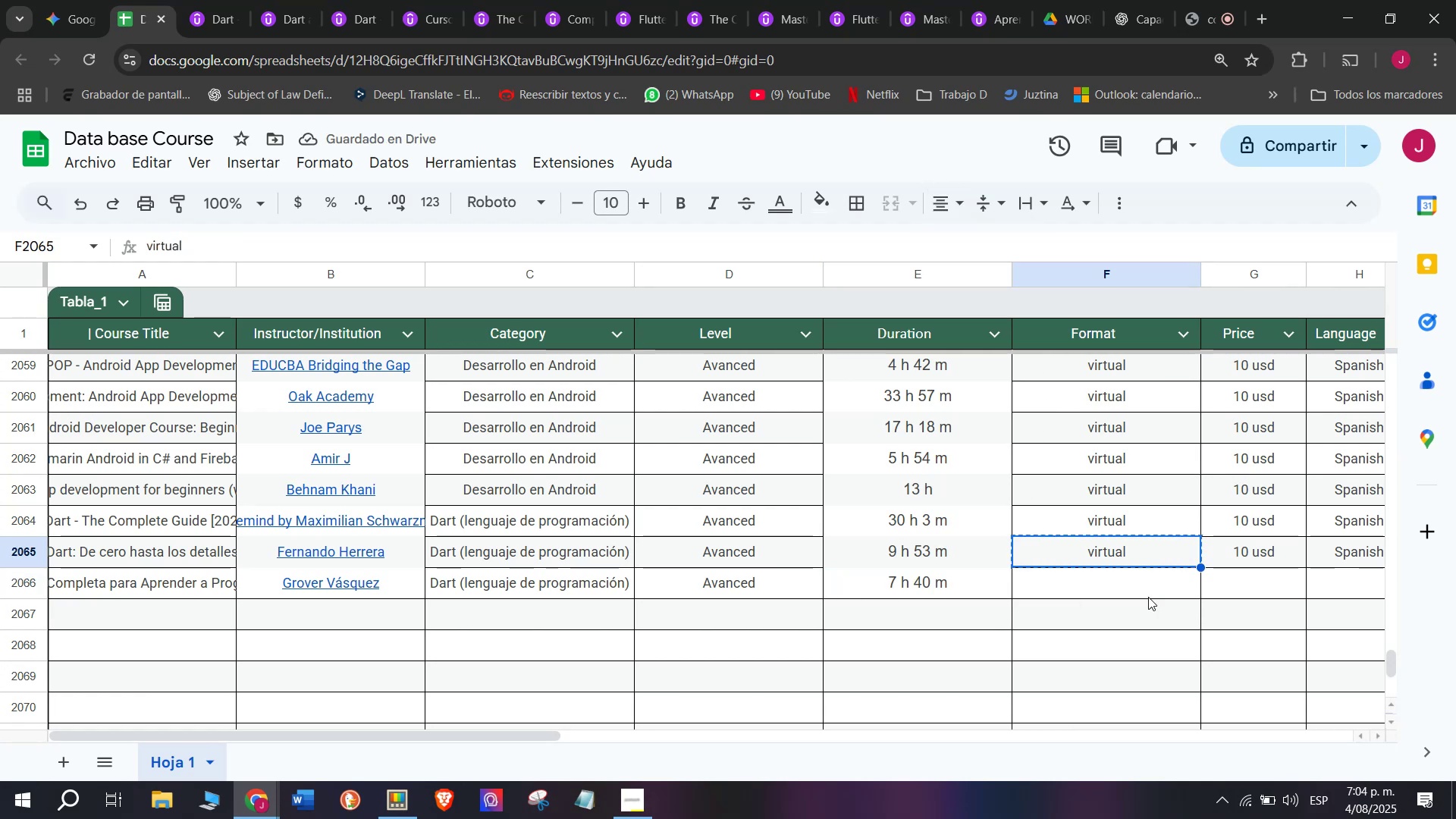 
key(Break)
 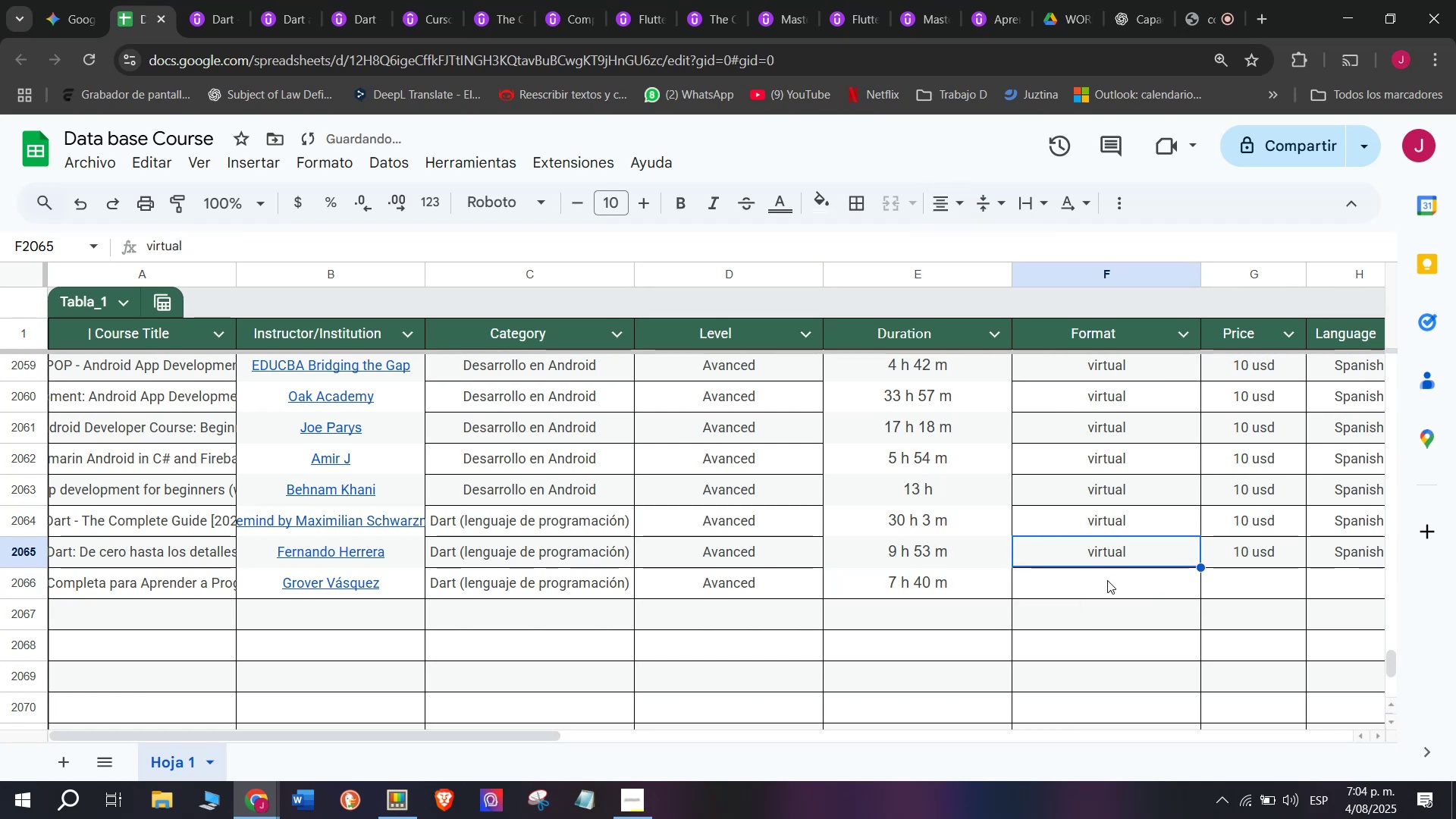 
key(Control+C)
 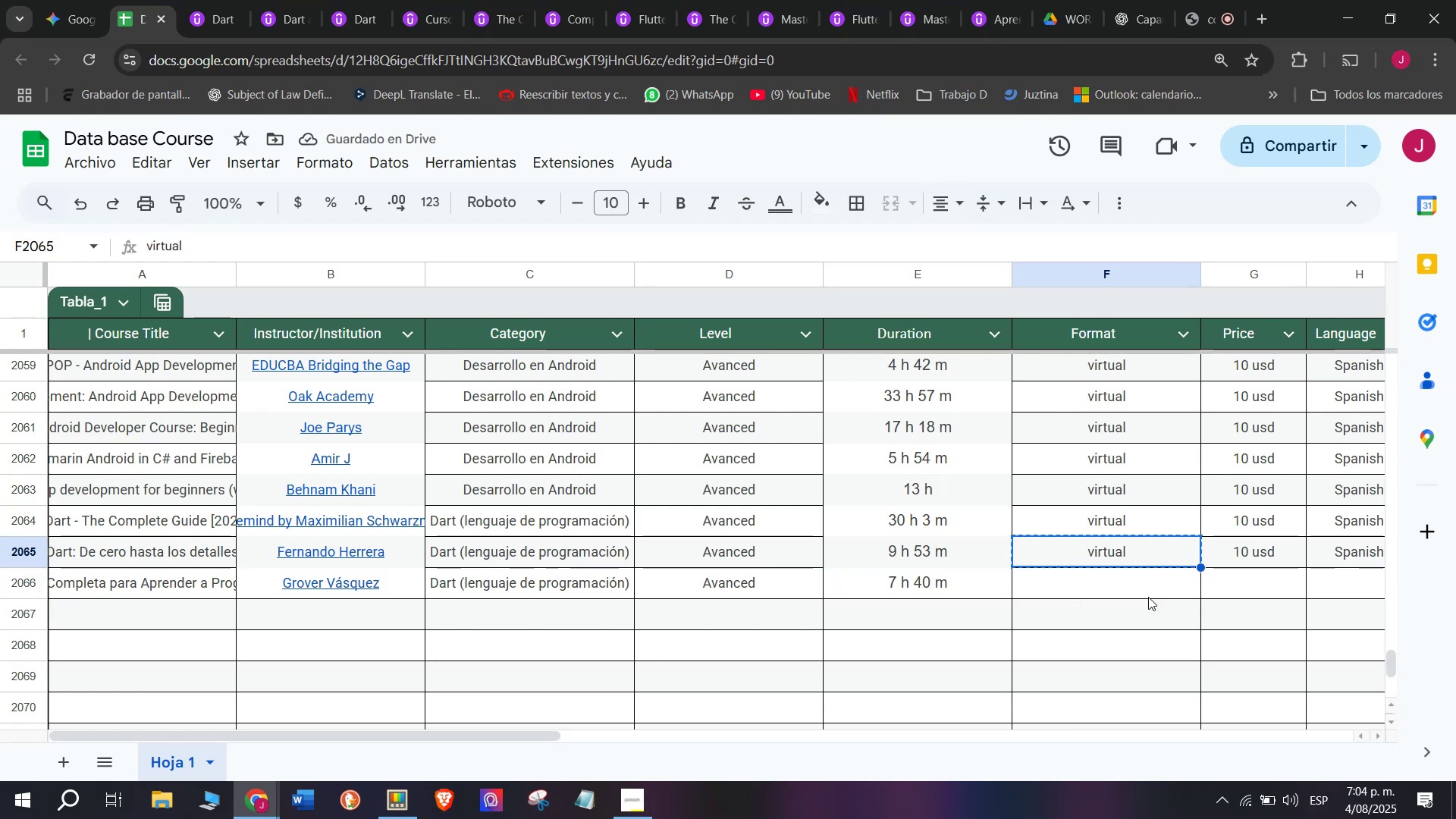 
left_click([1148, 597])
 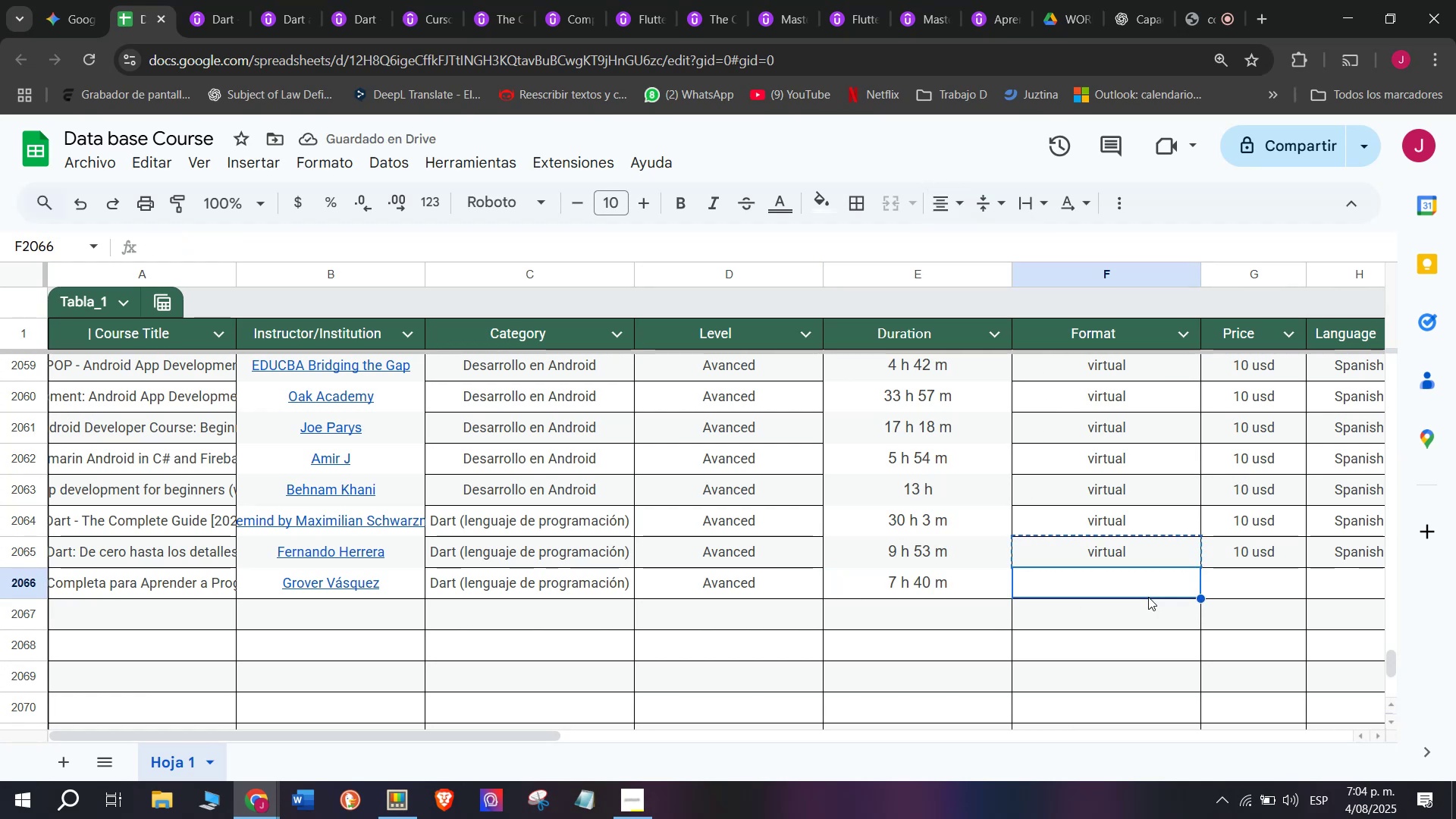 
key(Z)
 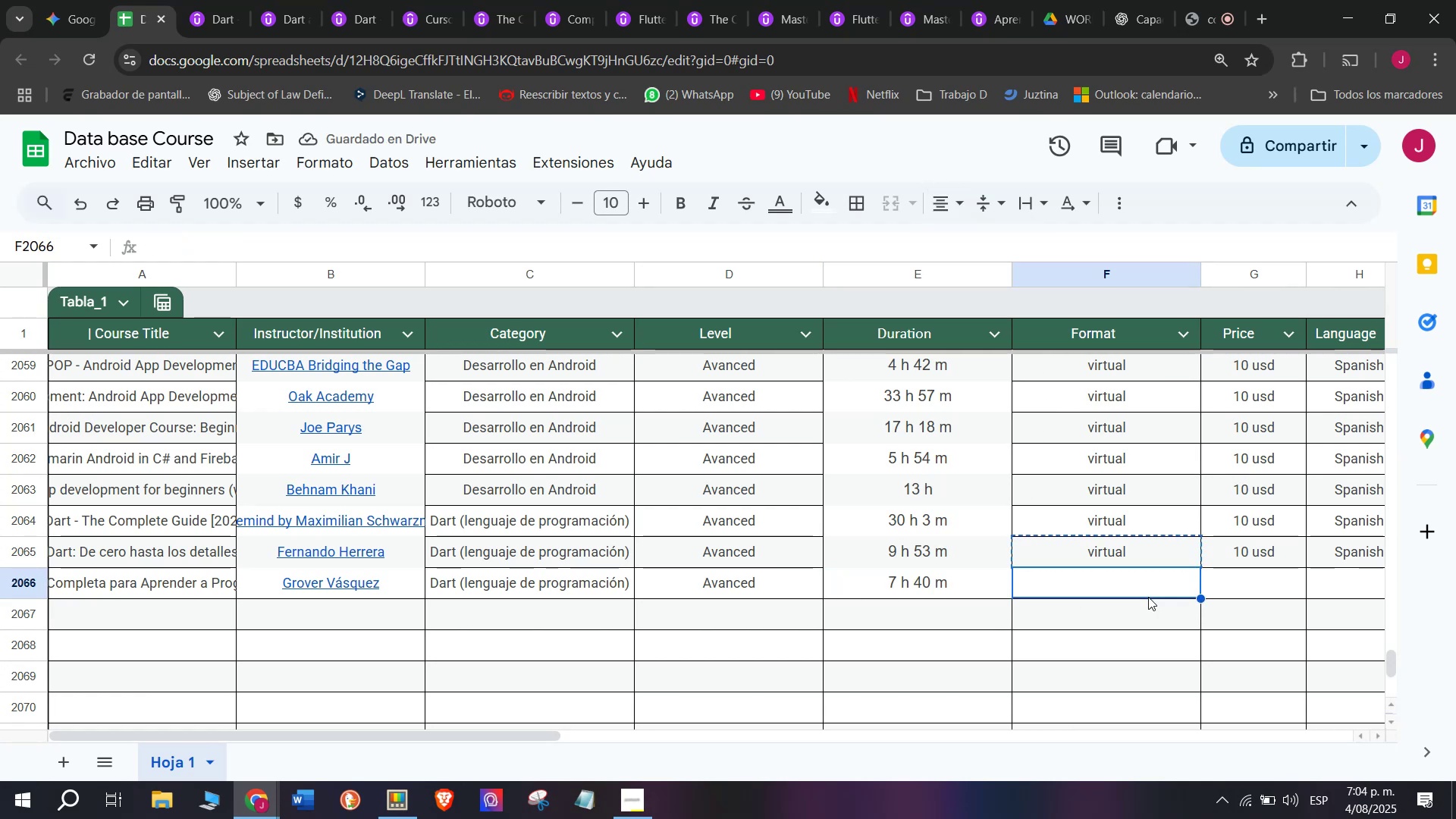 
key(Control+ControlLeft)
 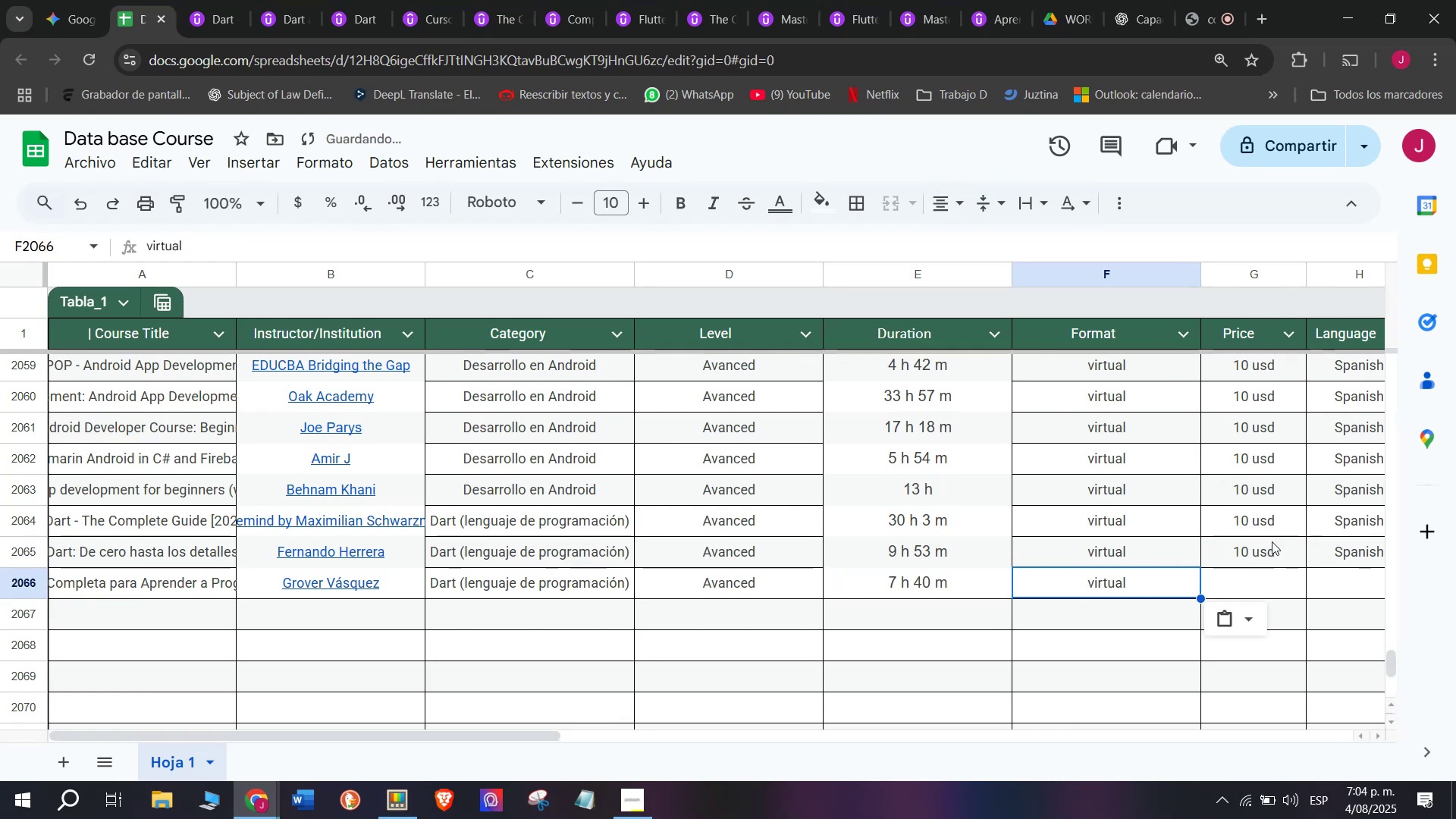 
key(Control+V)
 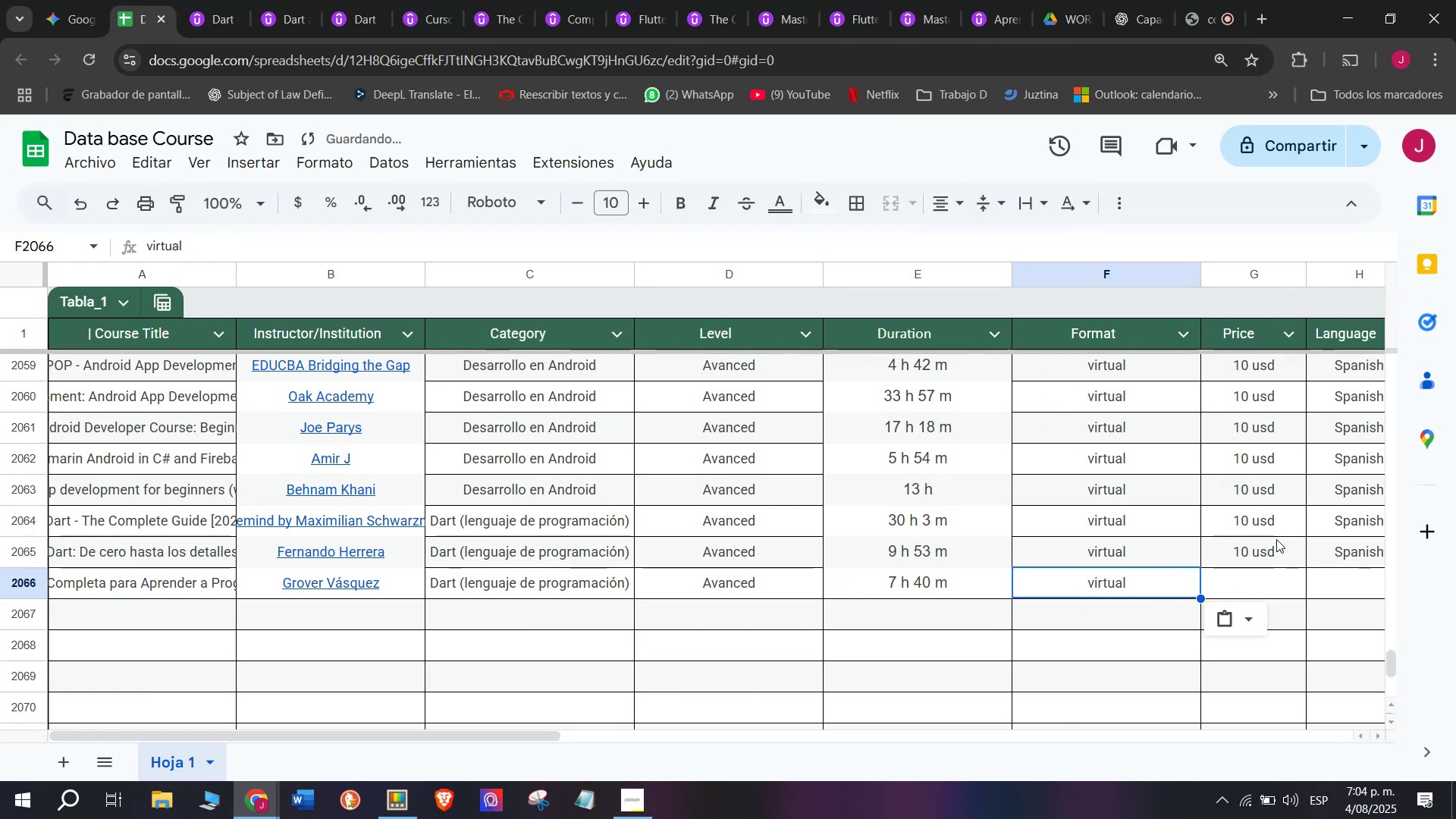 
left_click([1273, 543])
 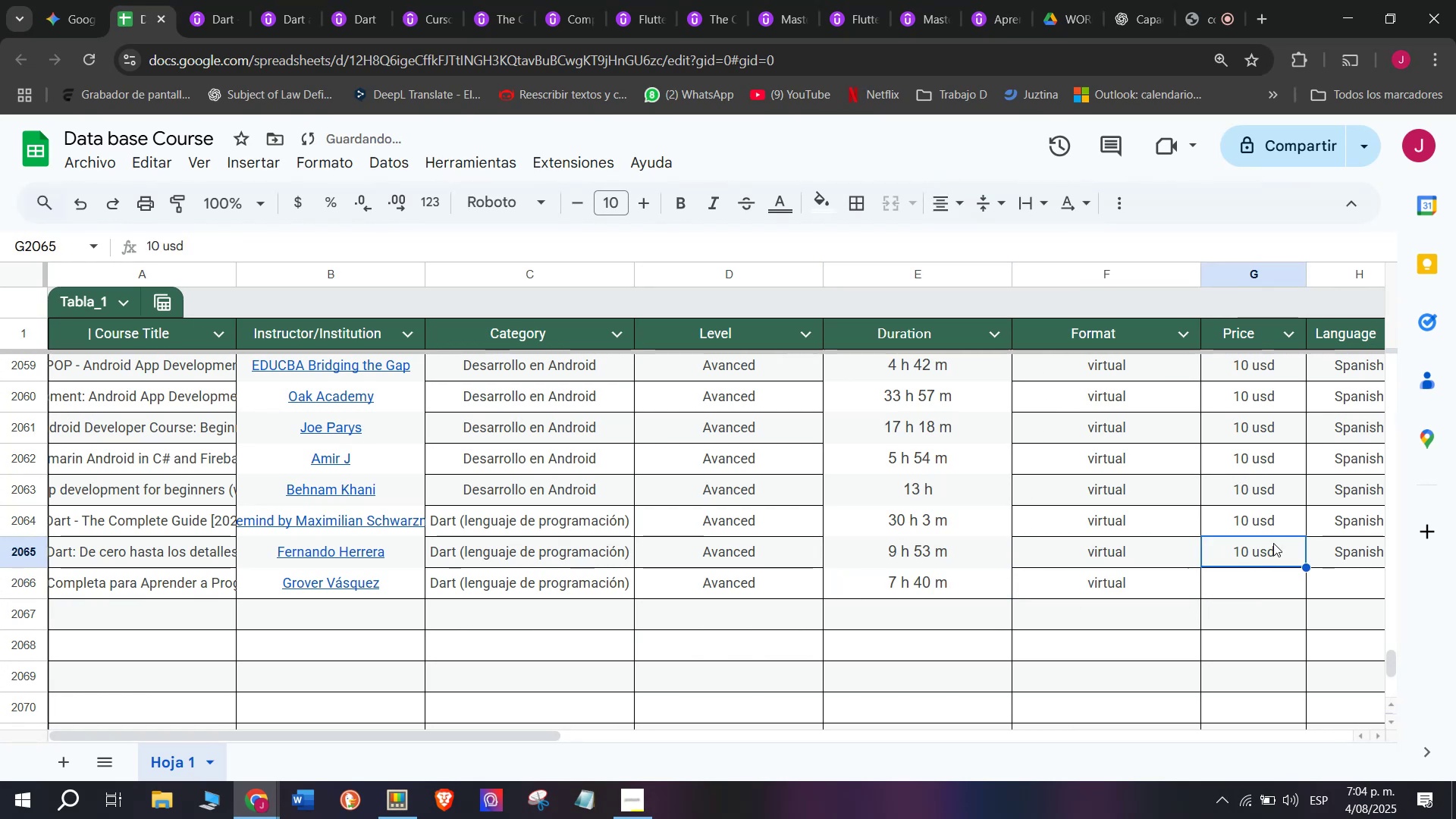 
key(Break)
 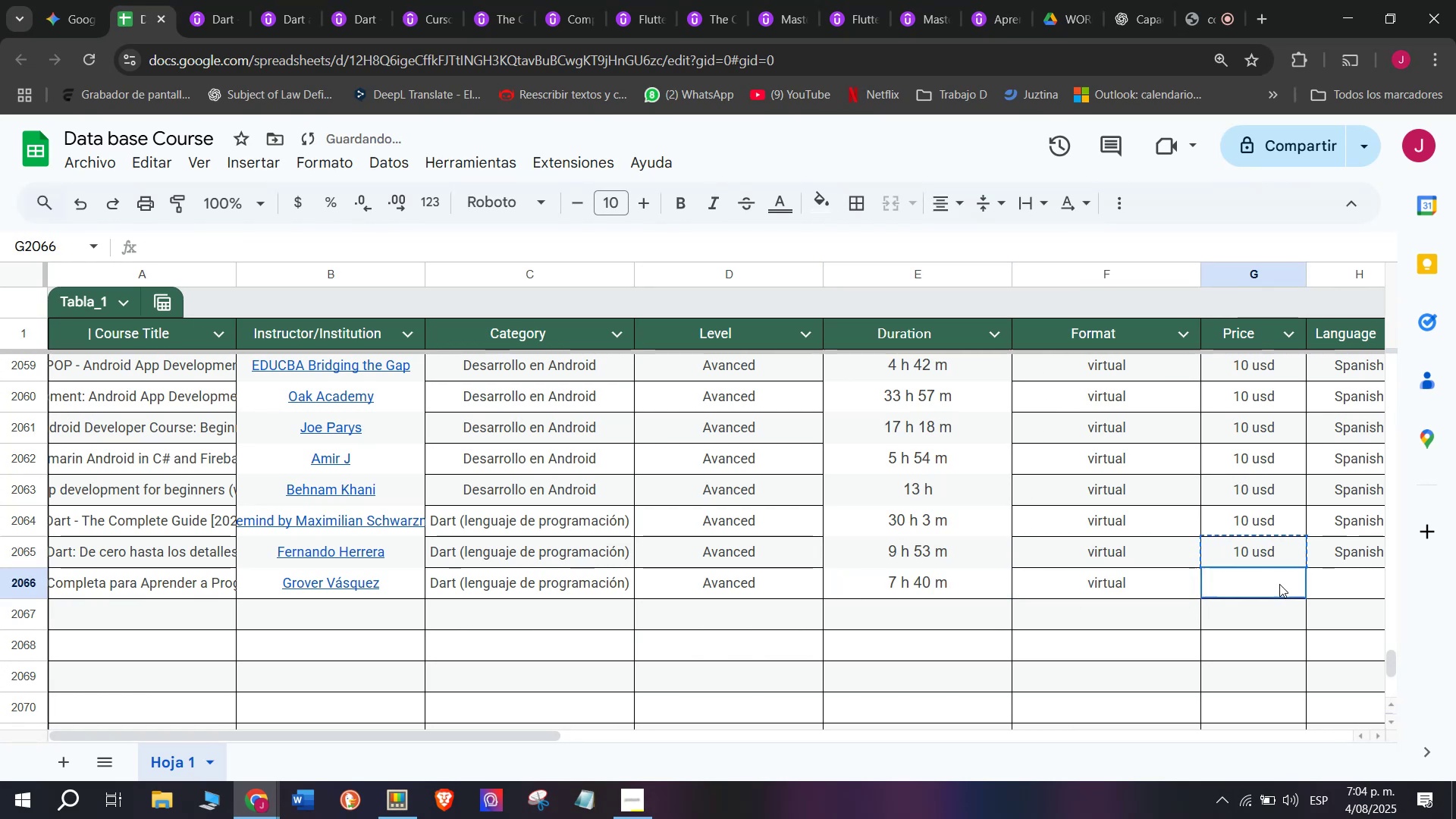 
key(Control+ControlLeft)
 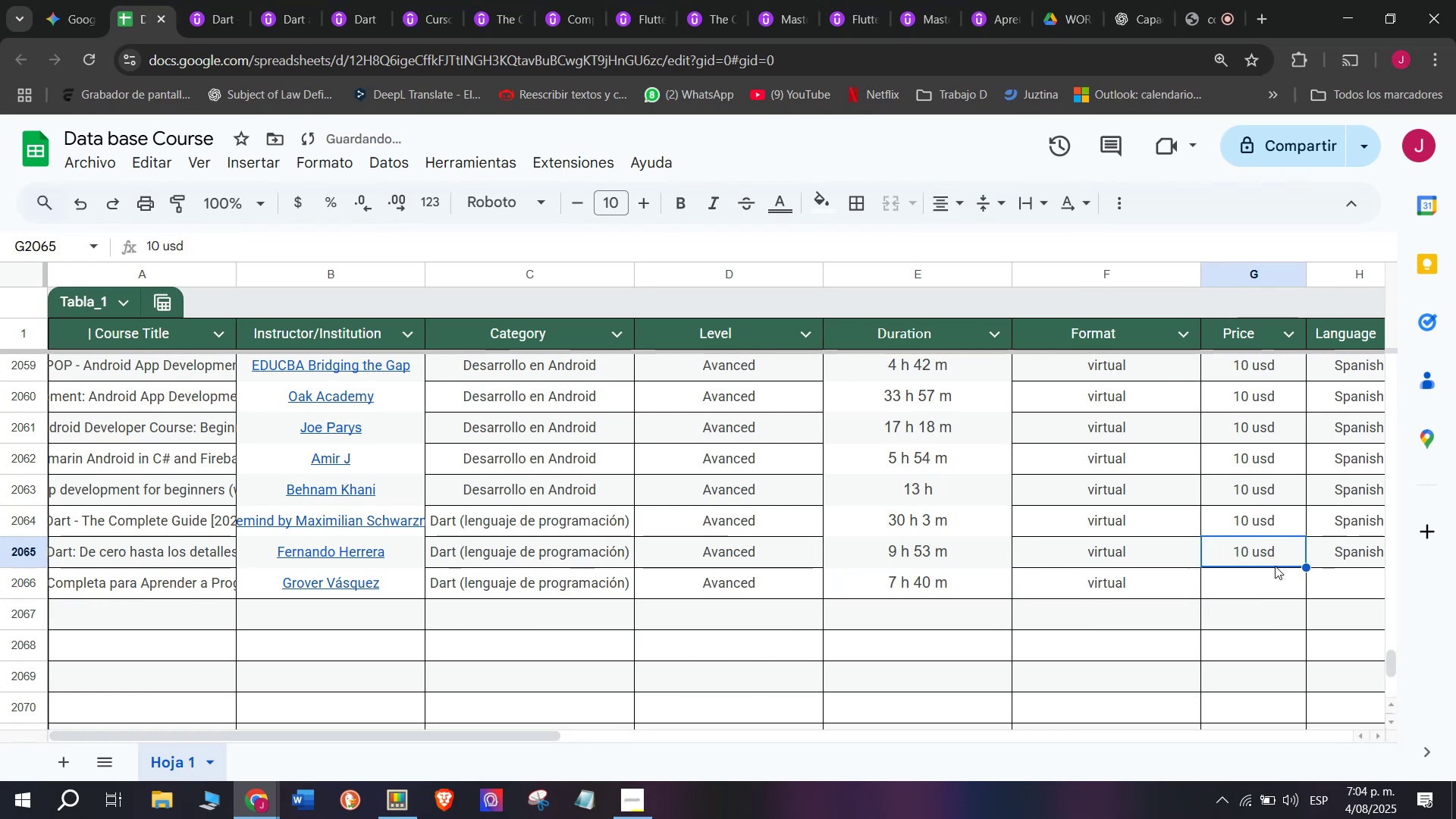 
key(Control+C)
 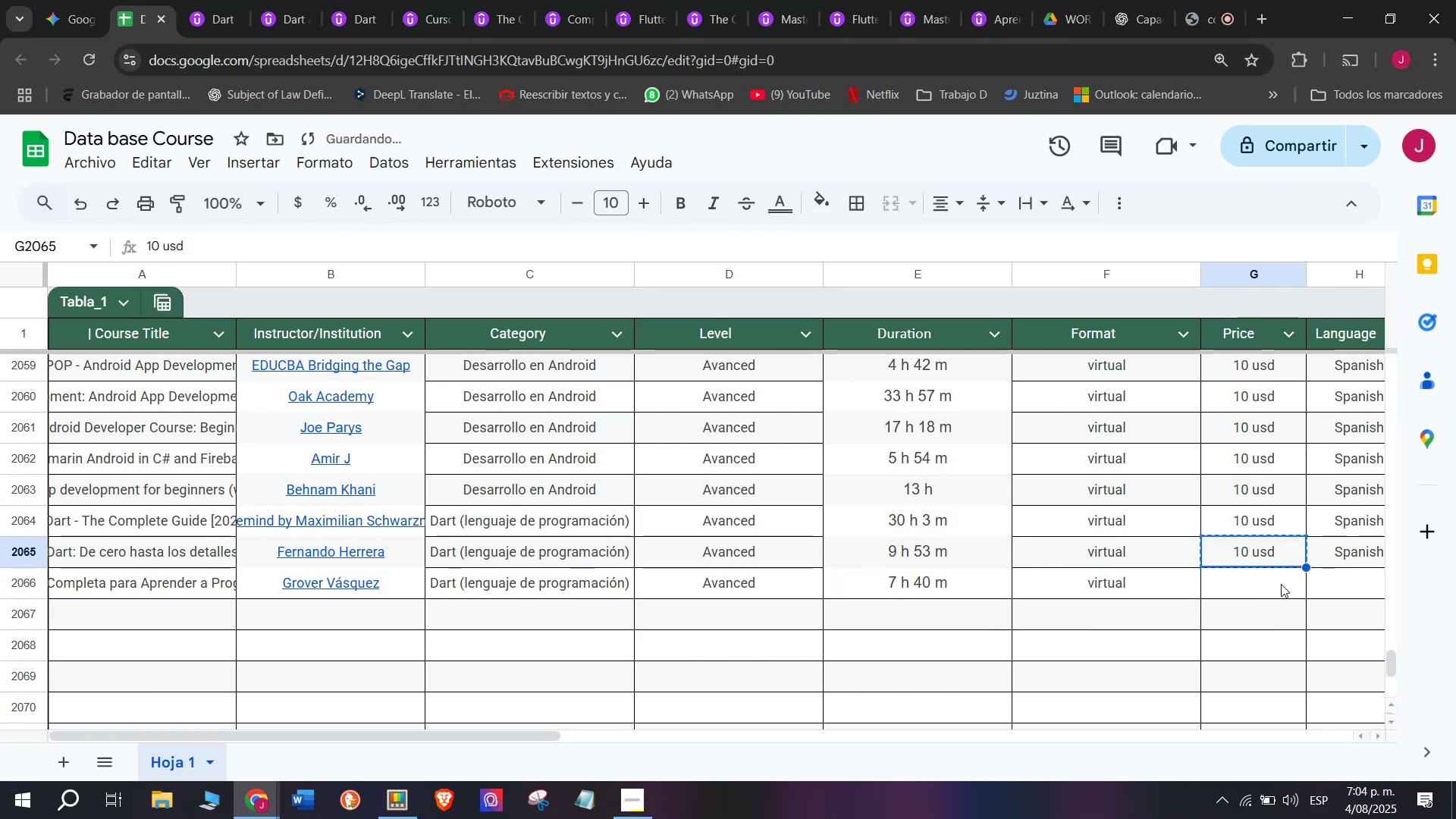 
left_click([1279, 584])
 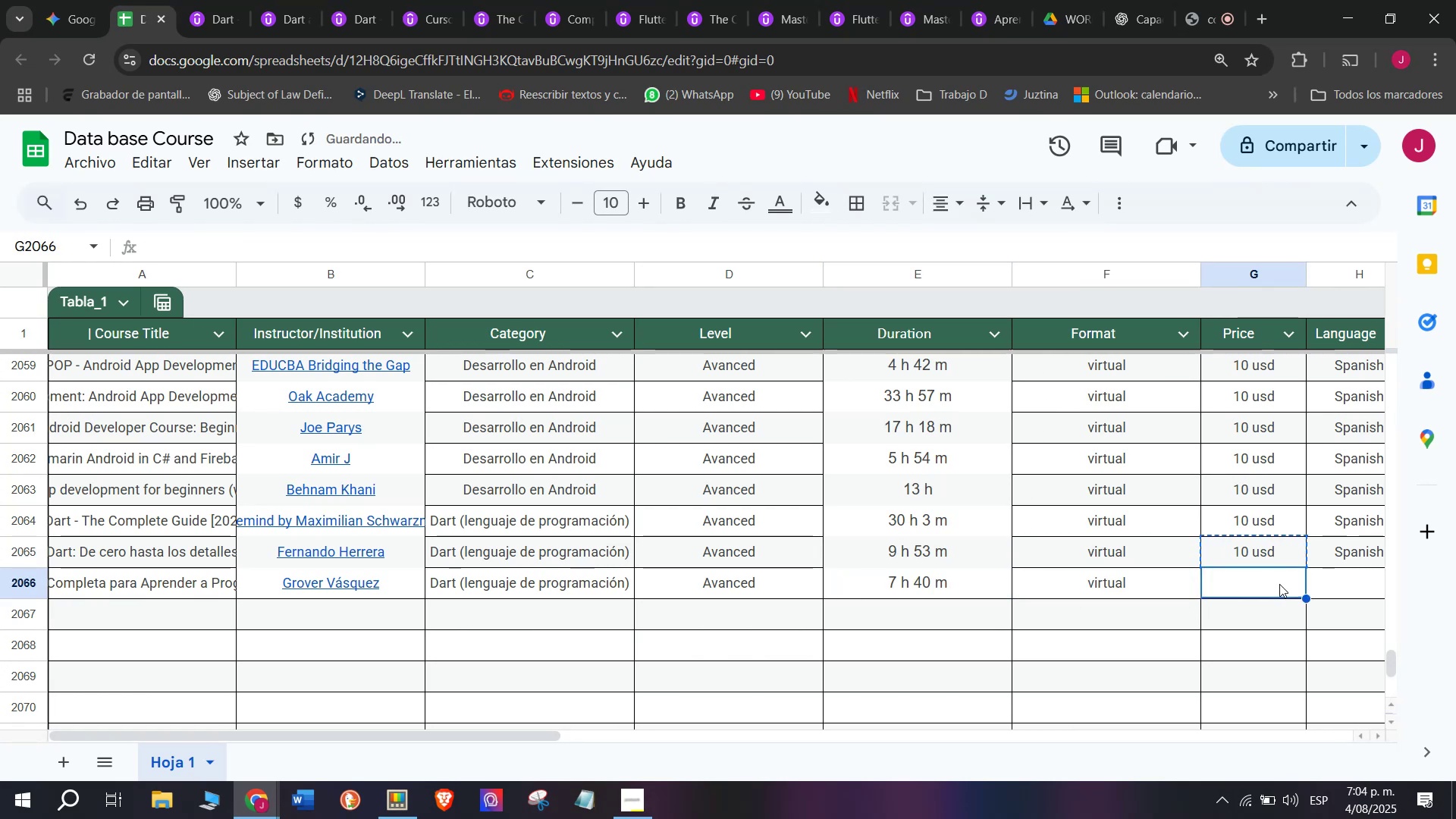 
key(Z)
 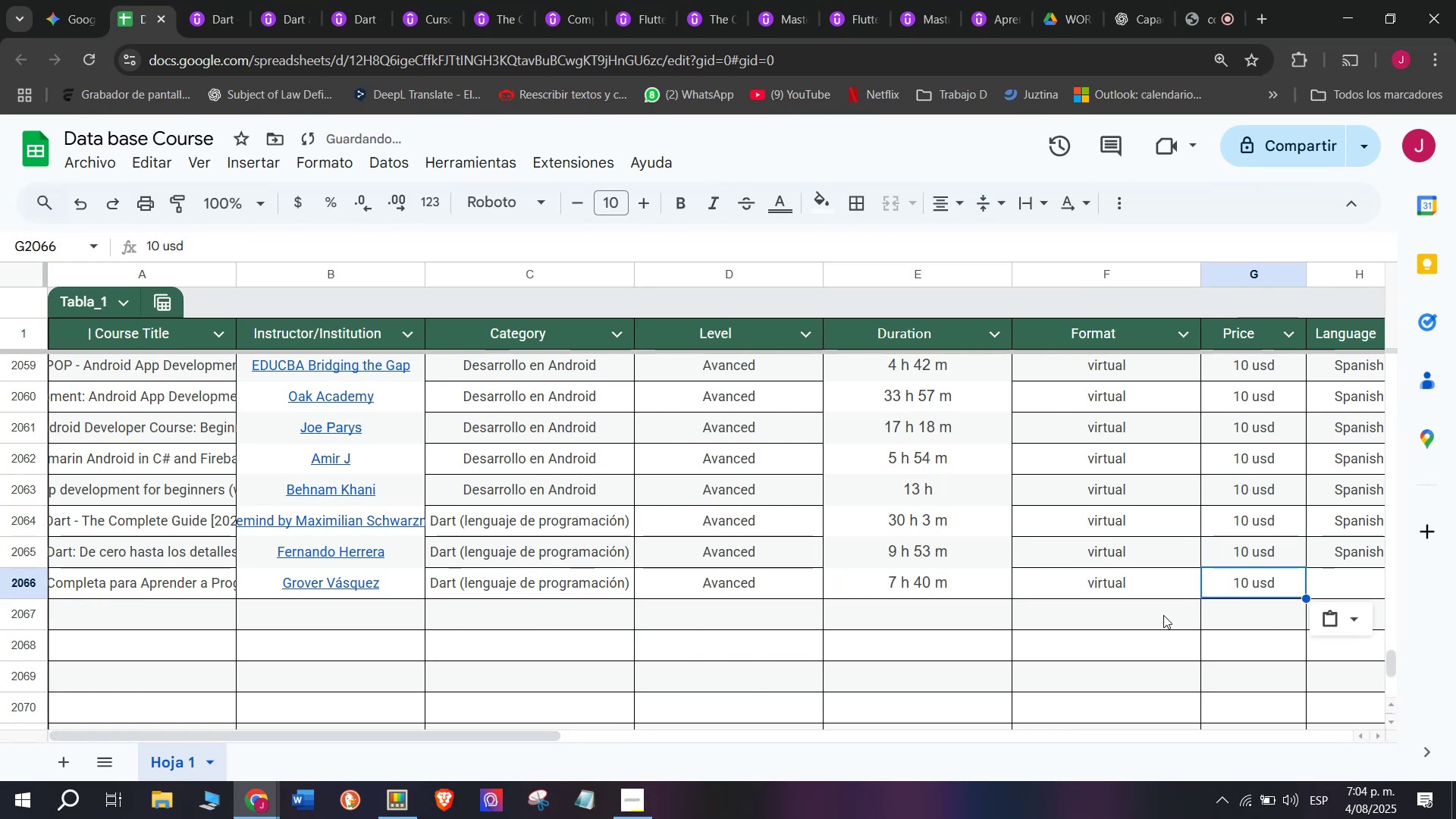 
key(Control+ControlLeft)
 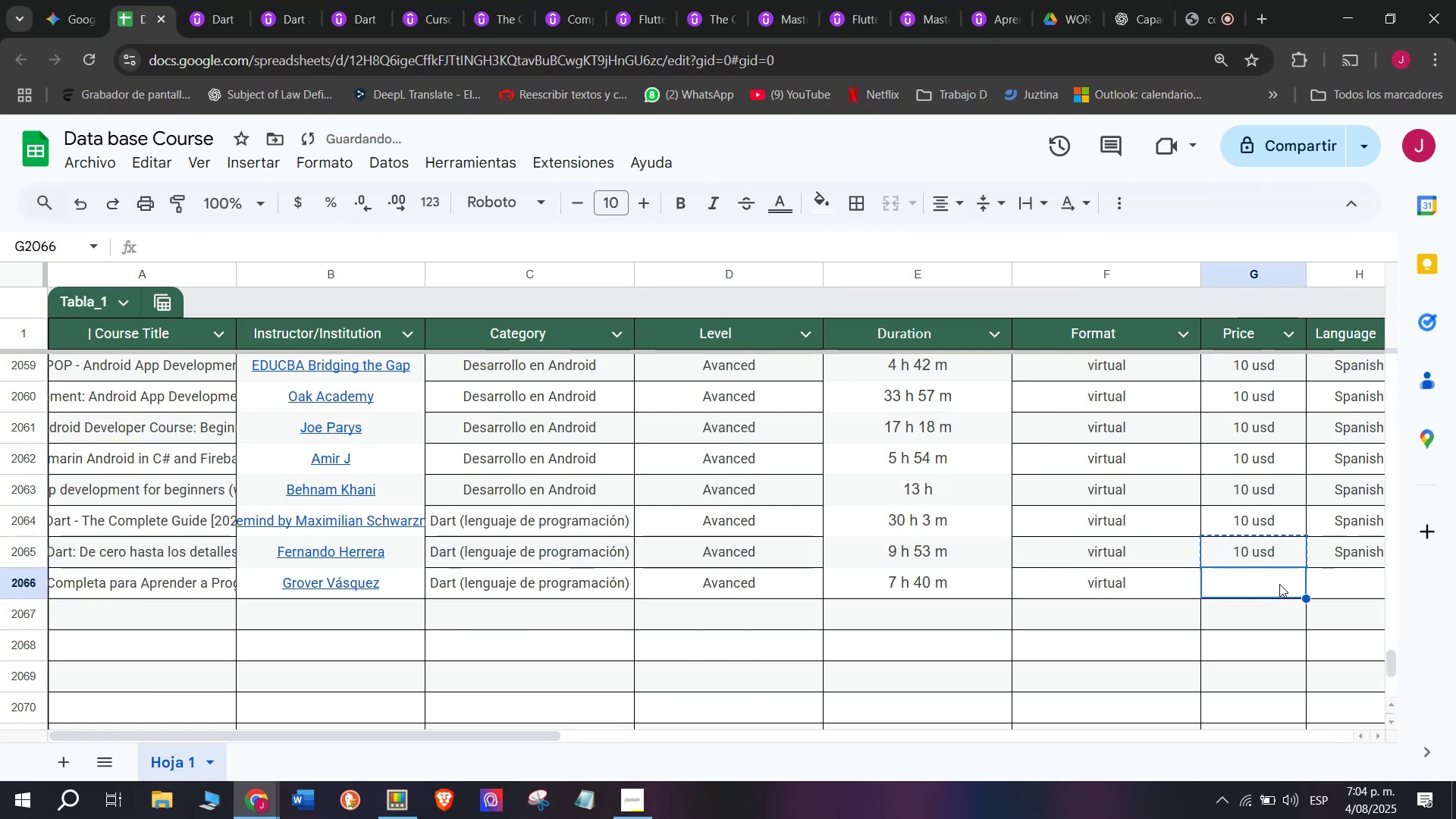 
key(Control+V)
 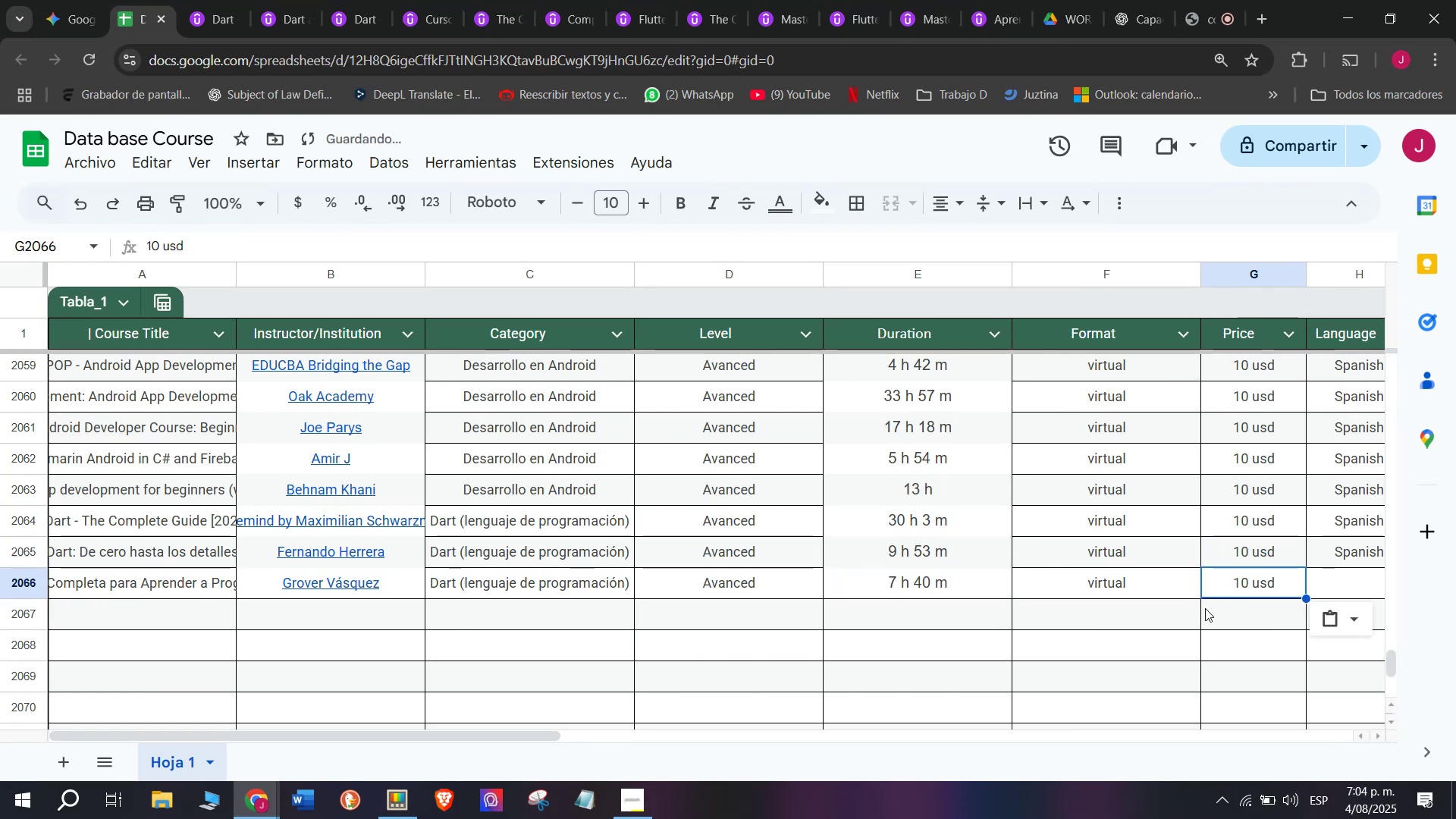 
left_click([1335, 550])
 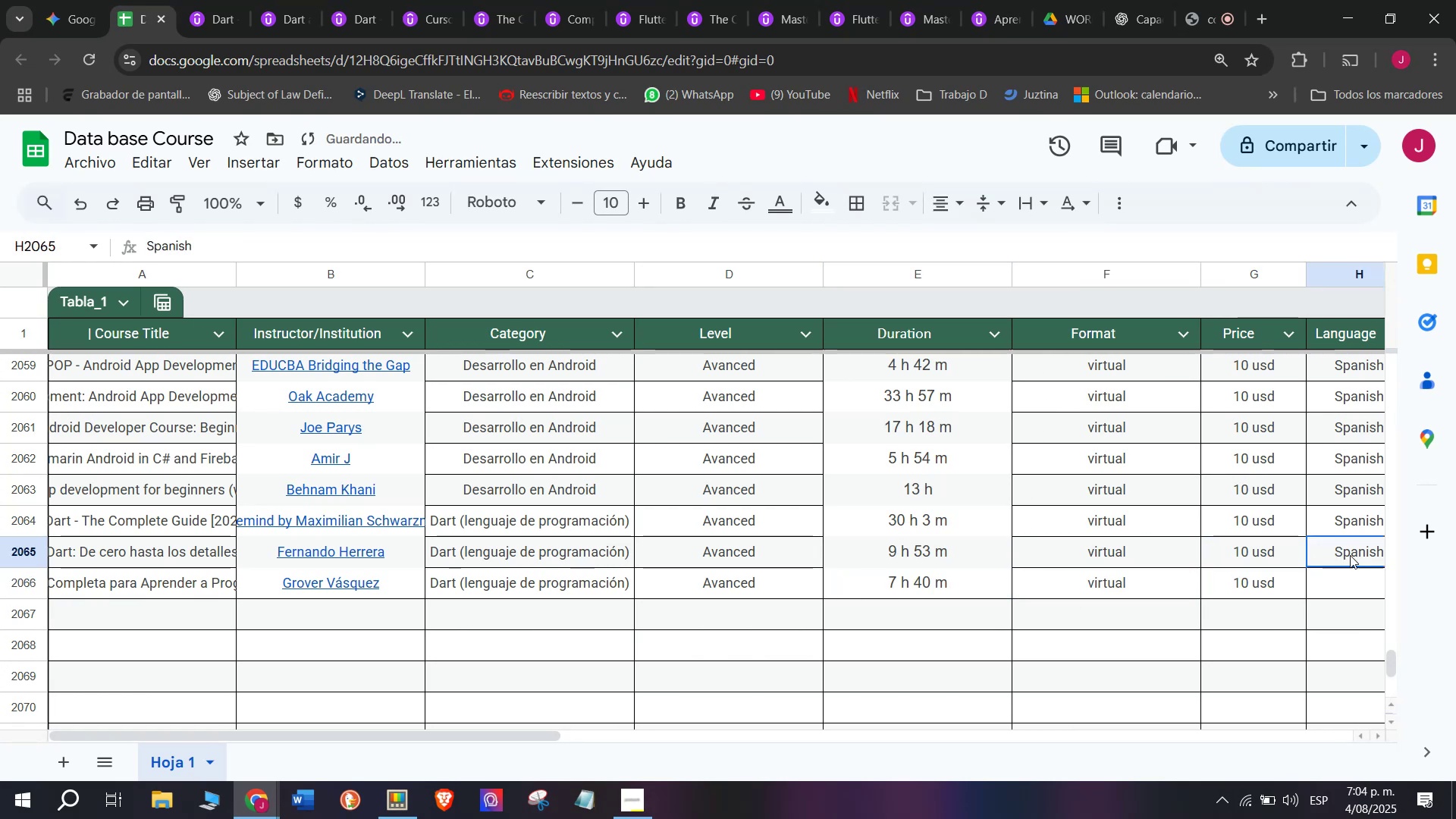 
key(Break)
 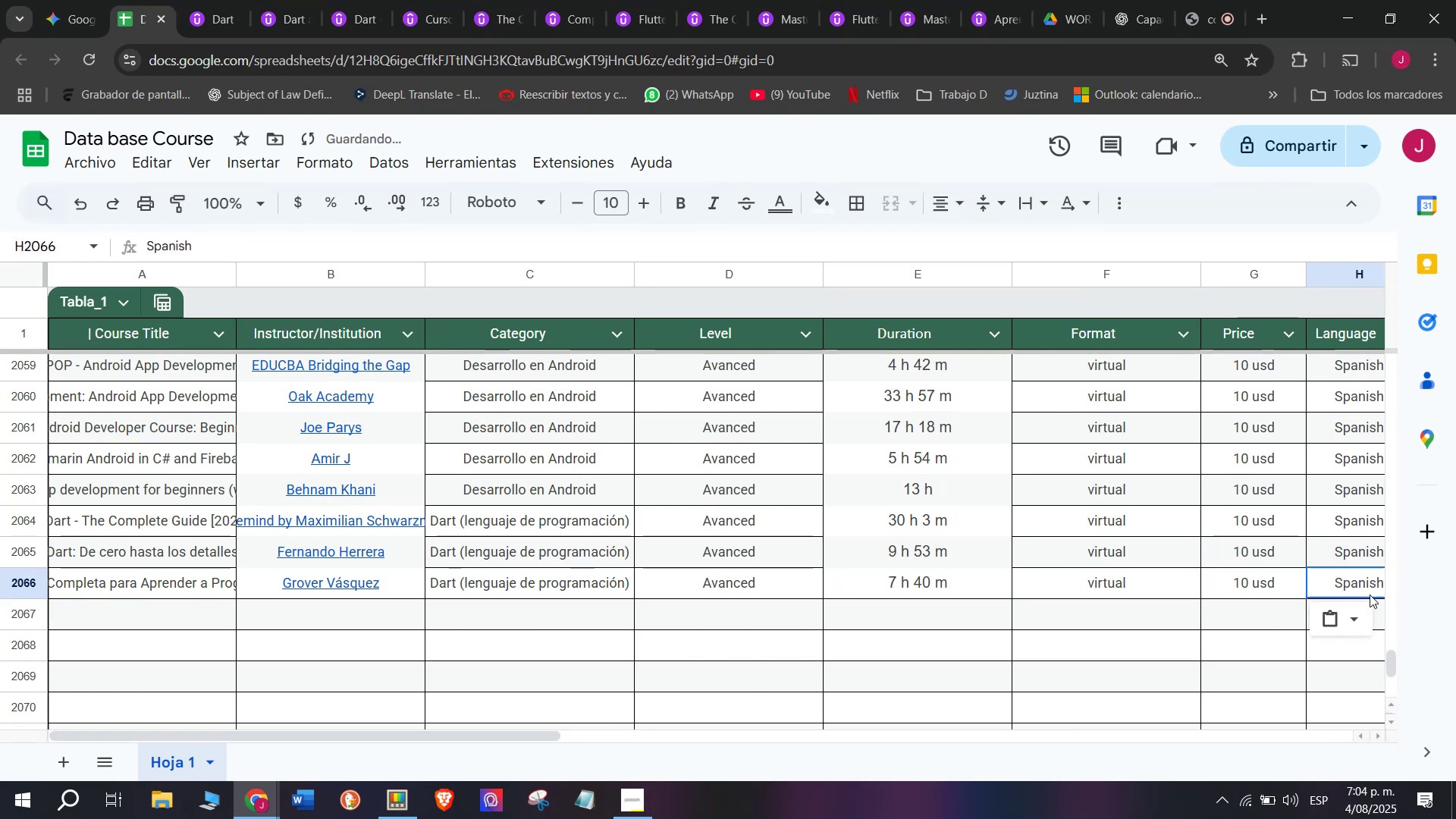 
key(Control+ControlLeft)
 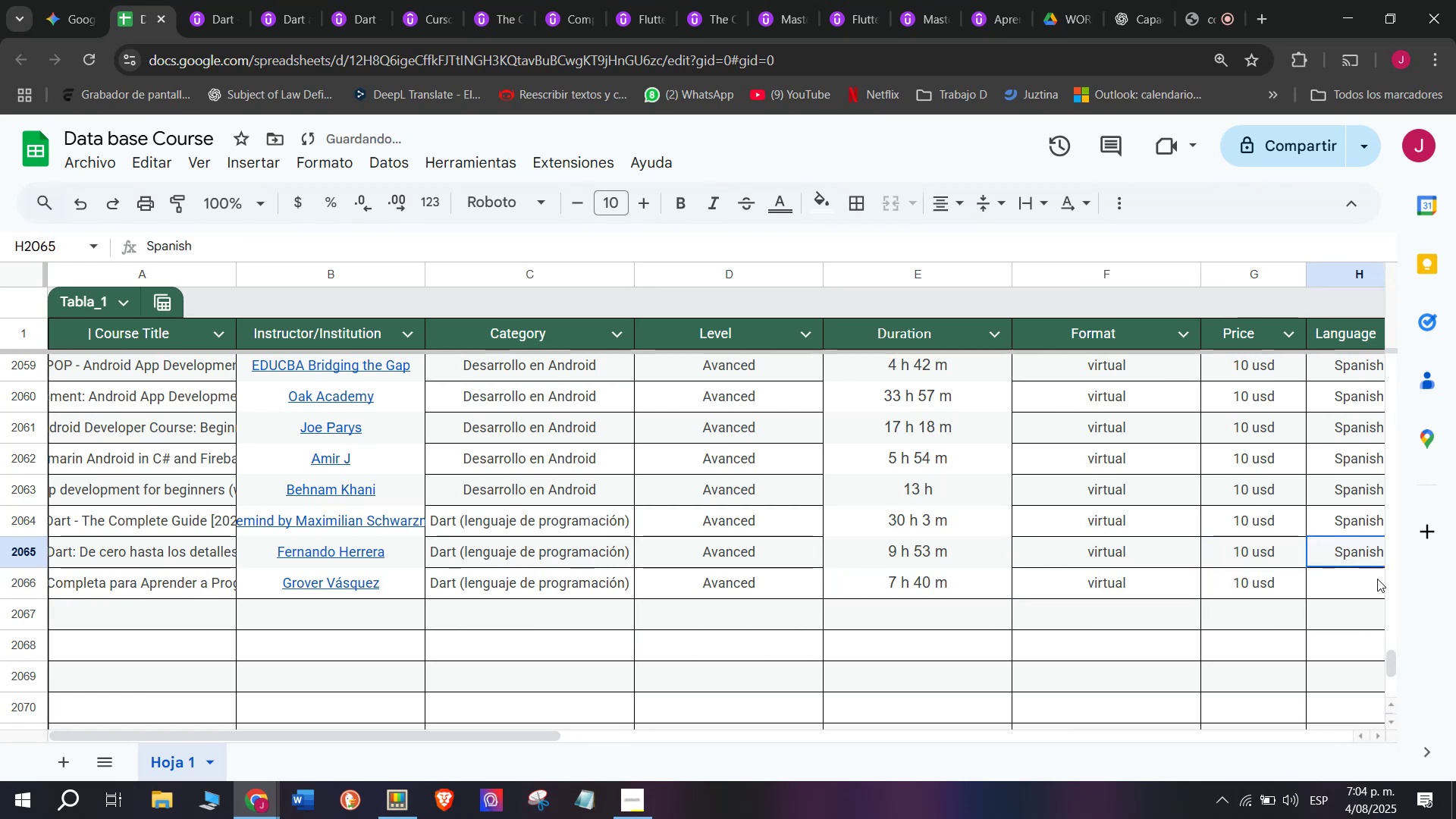 
key(Control+C)
 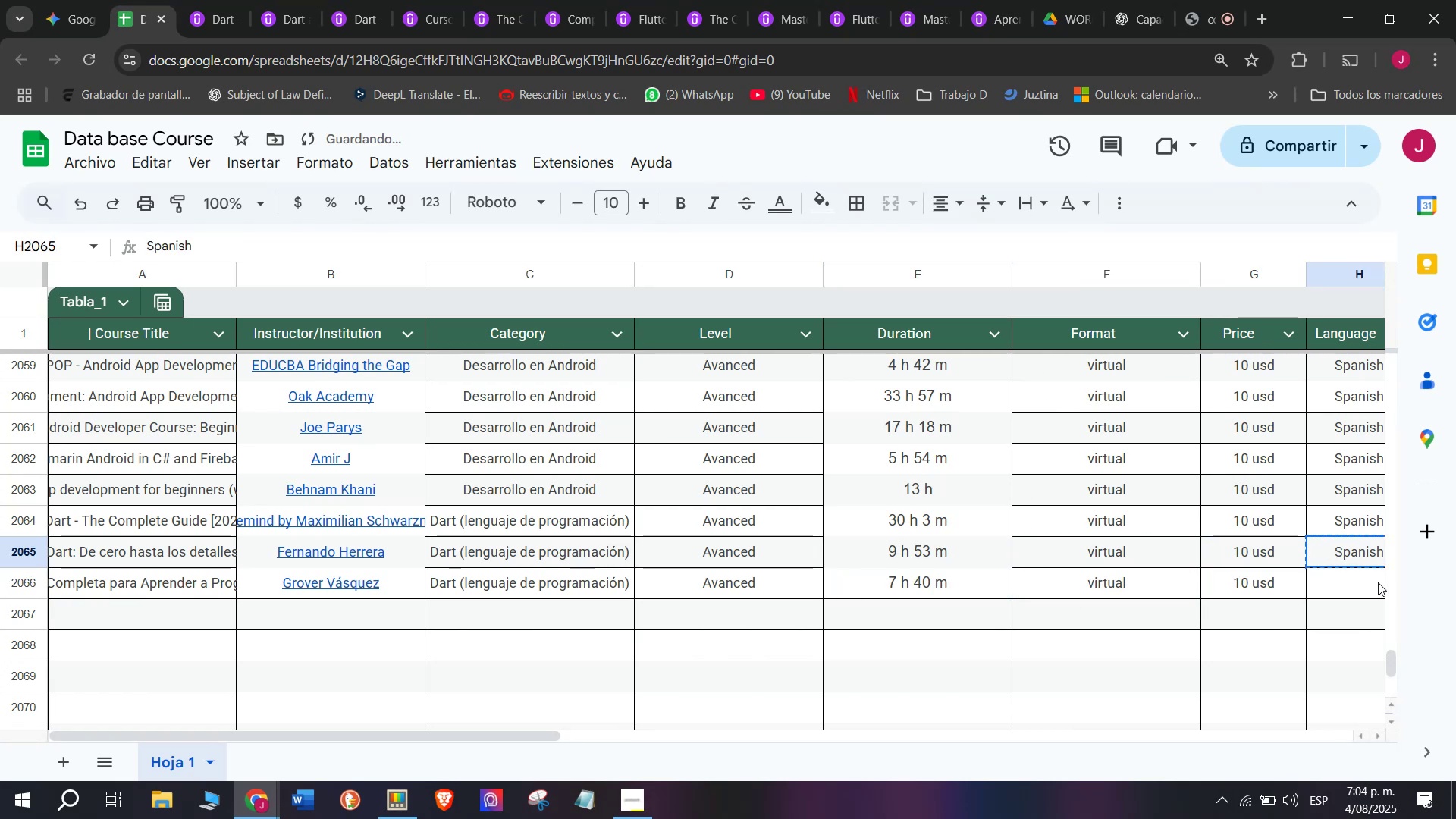 
double_click([1378, 582])
 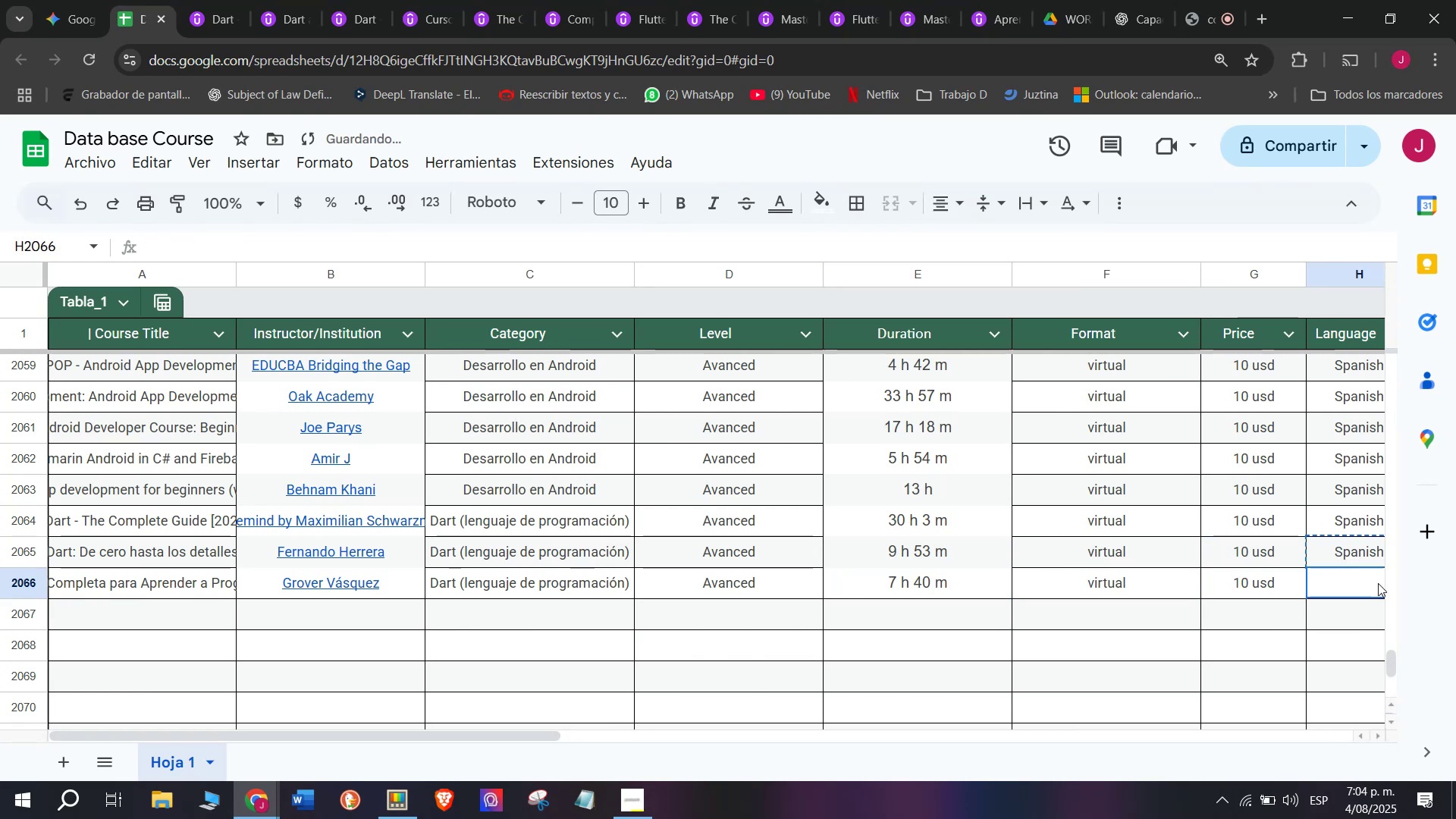 
key(Control+ControlLeft)
 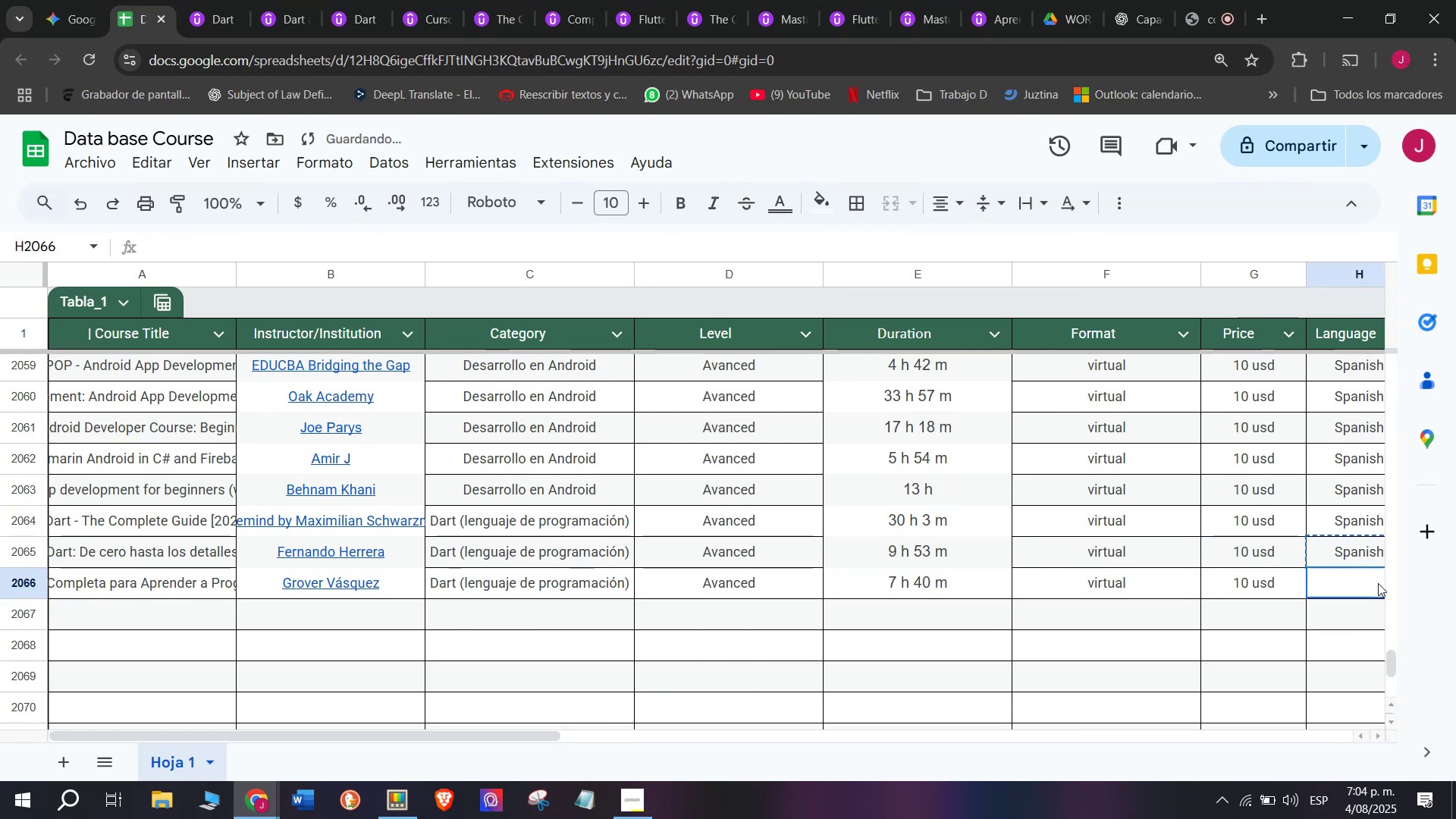 
key(Z)
 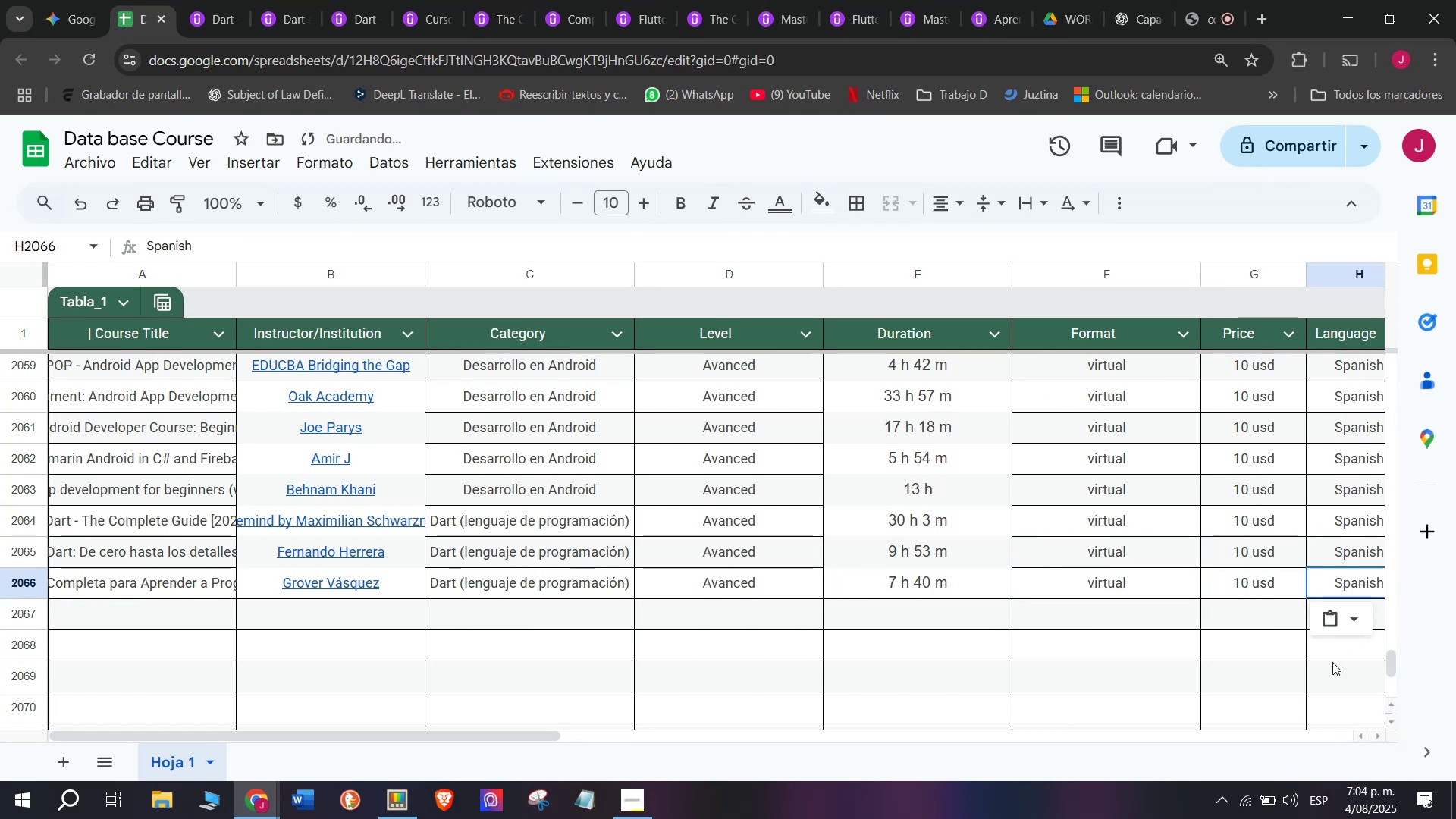 
key(Control+V)
 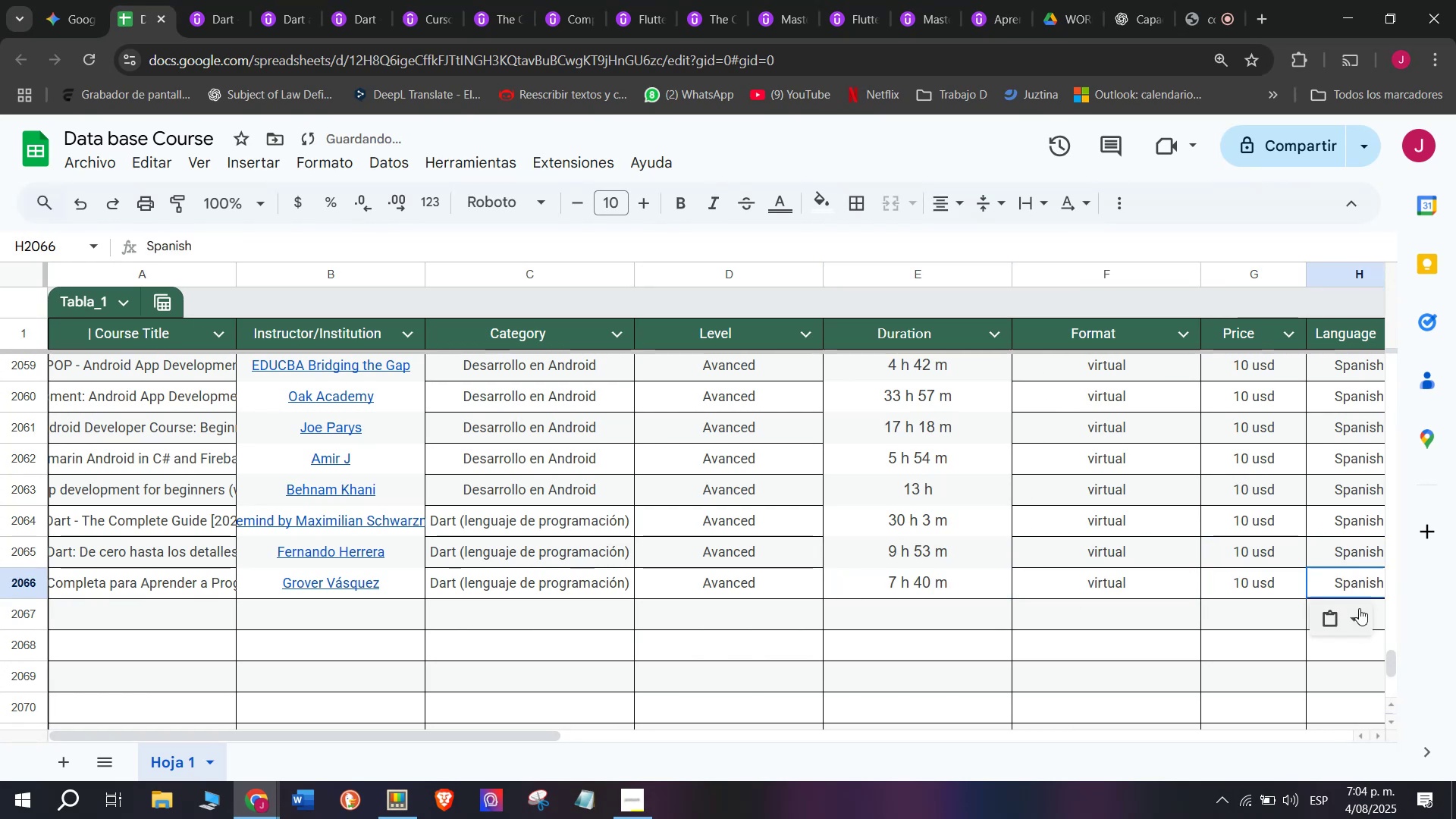 
mouse_move([1313, 656])
 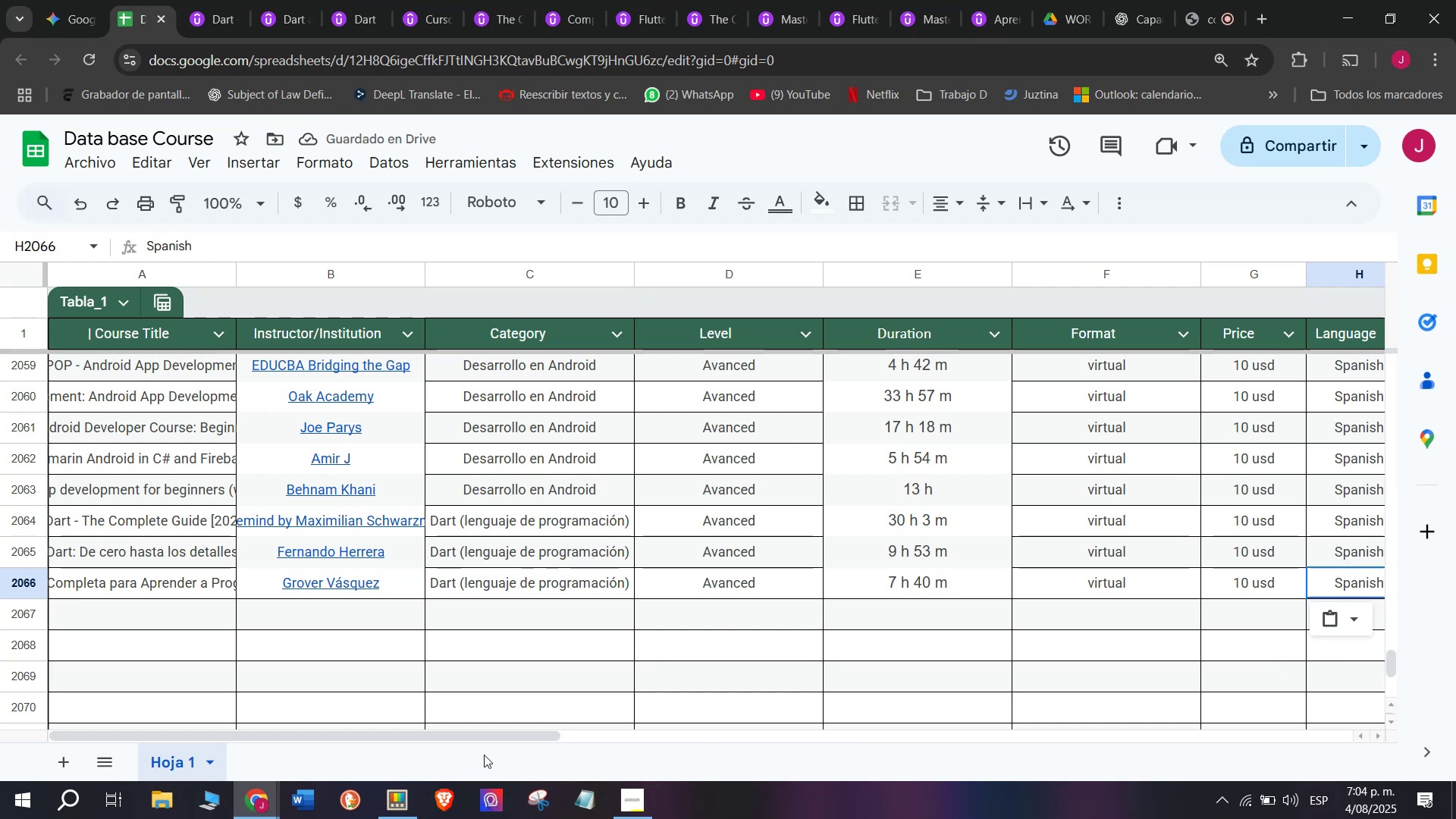 
left_click_drag(start_coordinate=[499, 733], to_coordinate=[785, 725])
 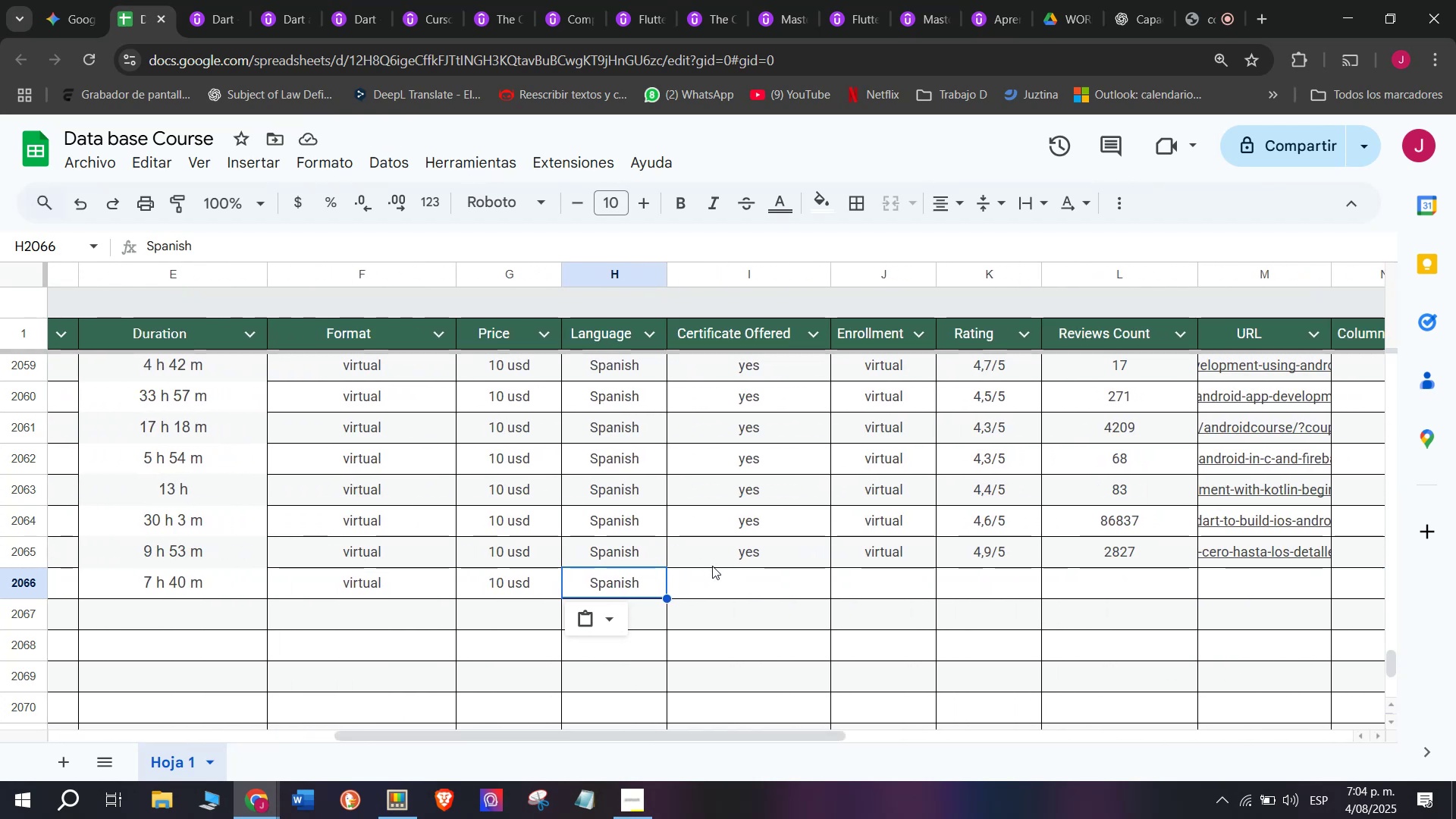 
left_click([717, 568])
 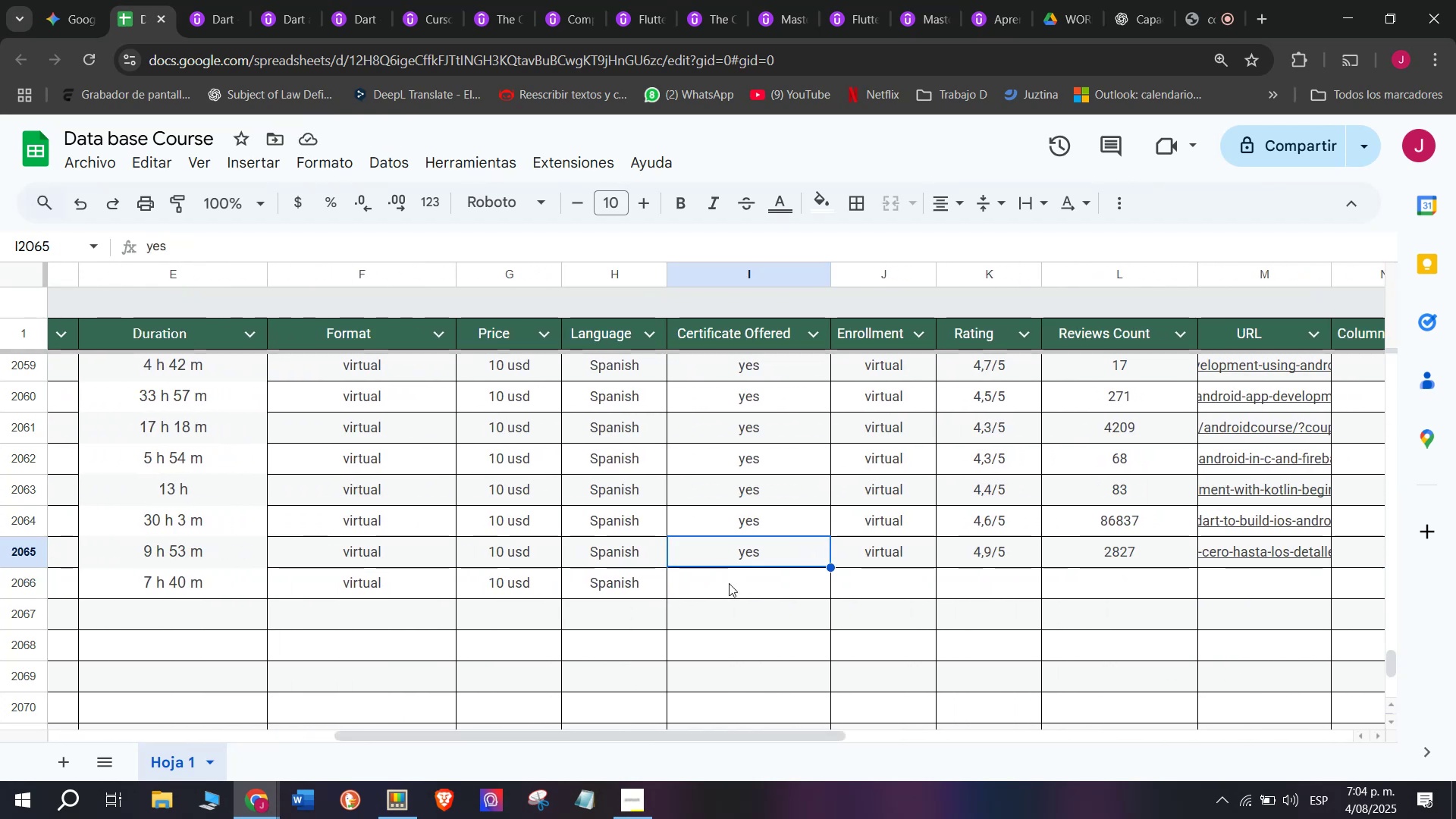 
key(Control+ControlLeft)
 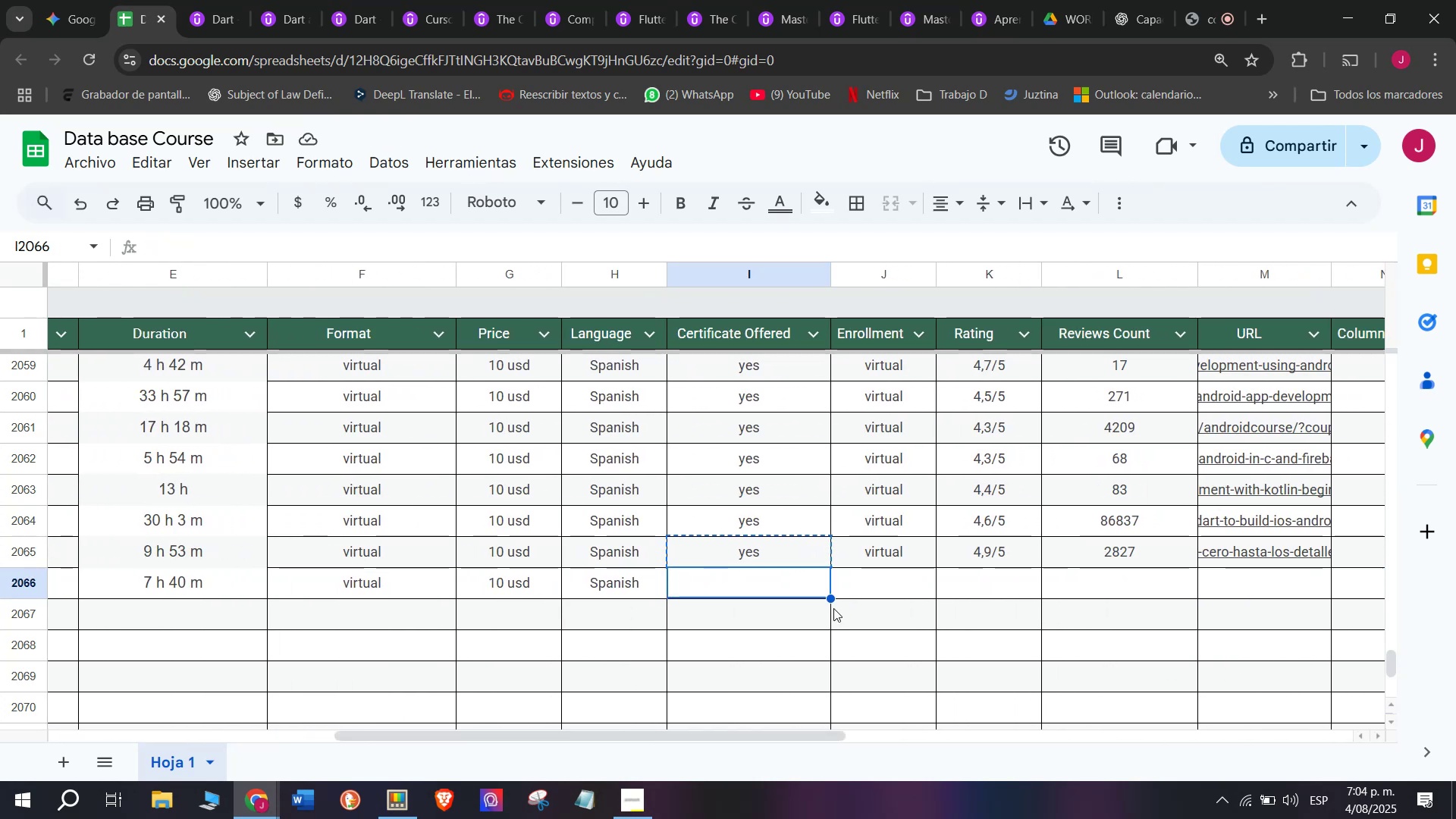 
key(Break)
 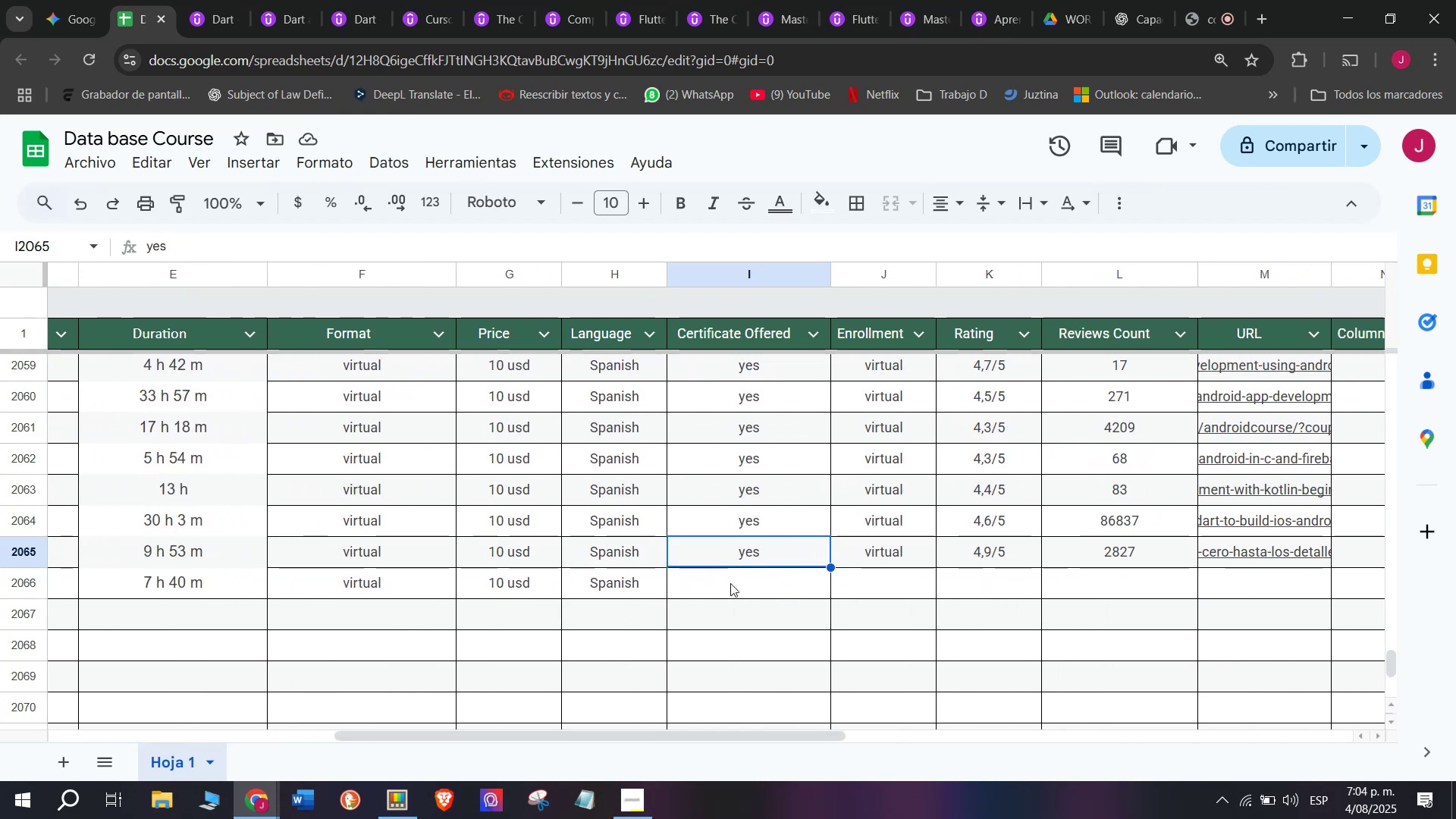 
key(Control+C)
 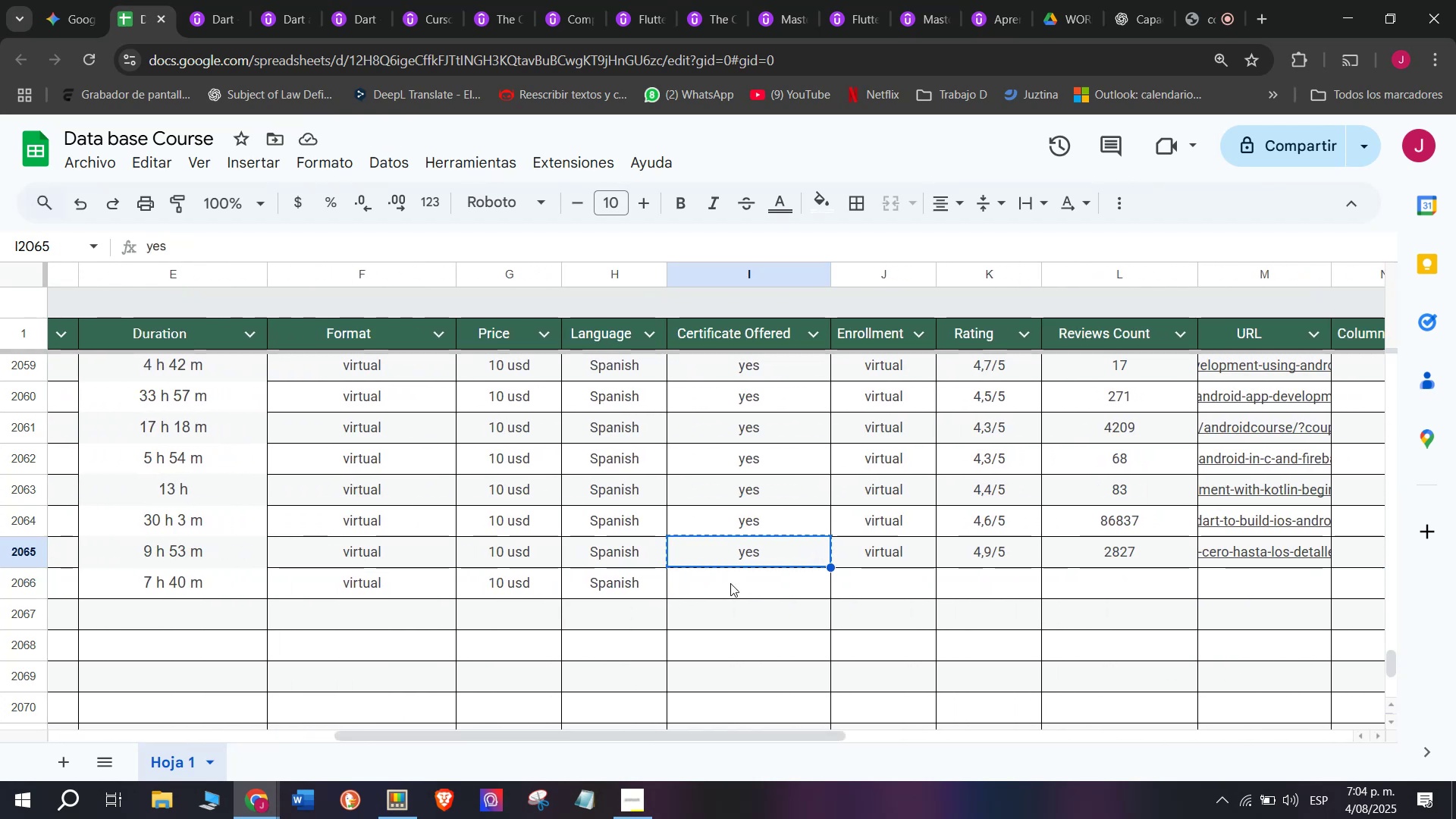 
double_click([730, 583])
 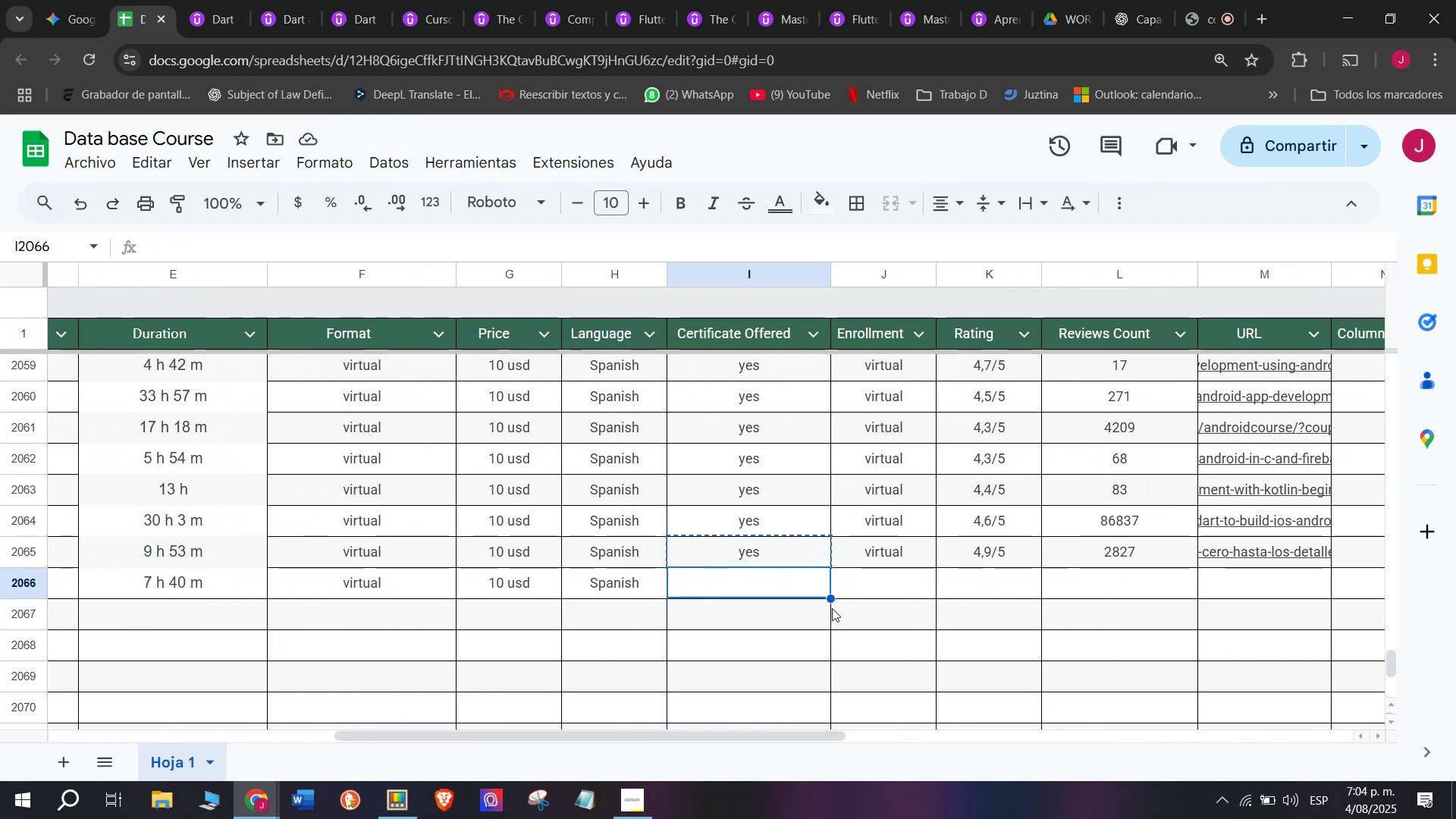 
key(Z)
 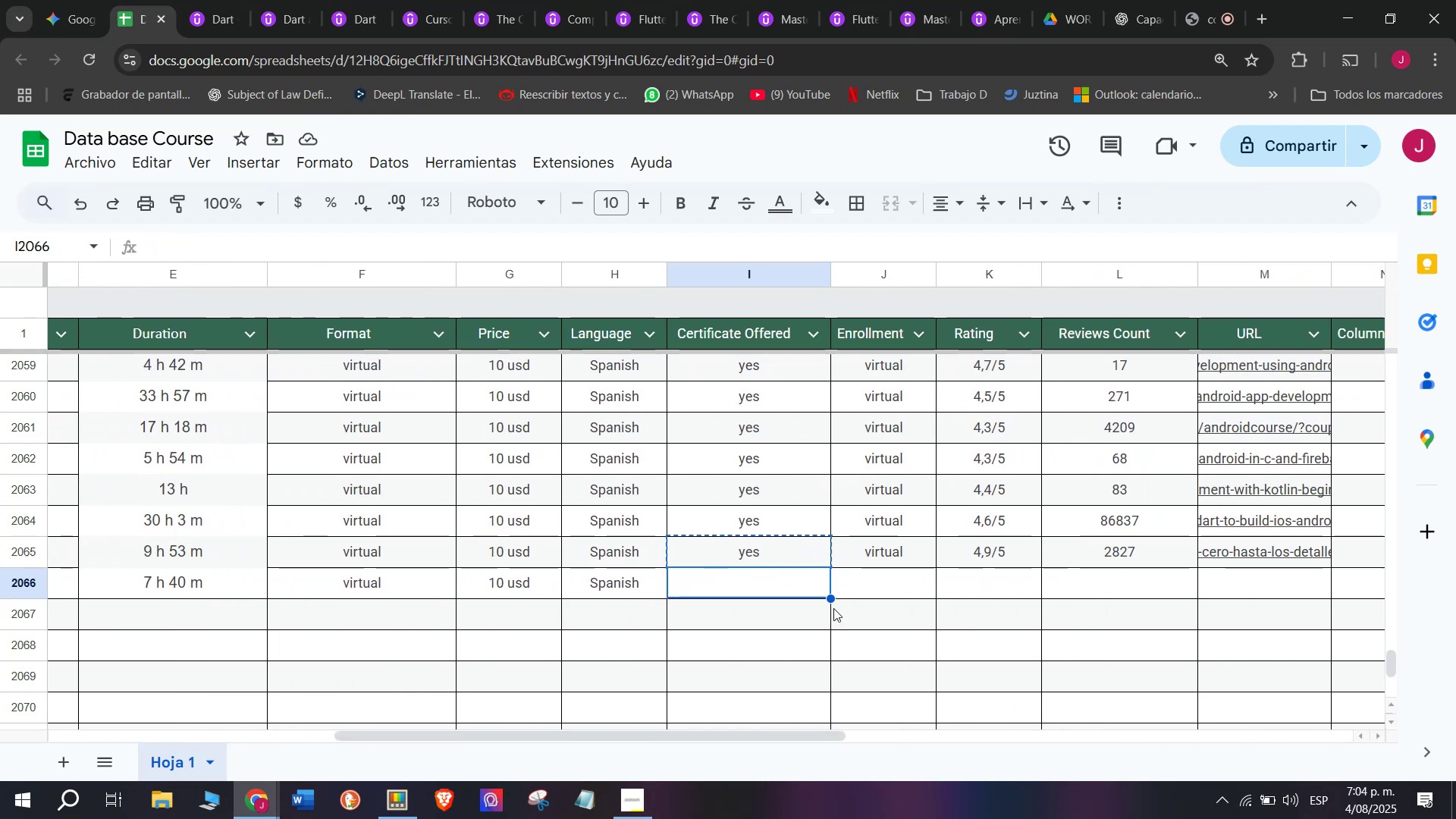 
key(Control+ControlLeft)
 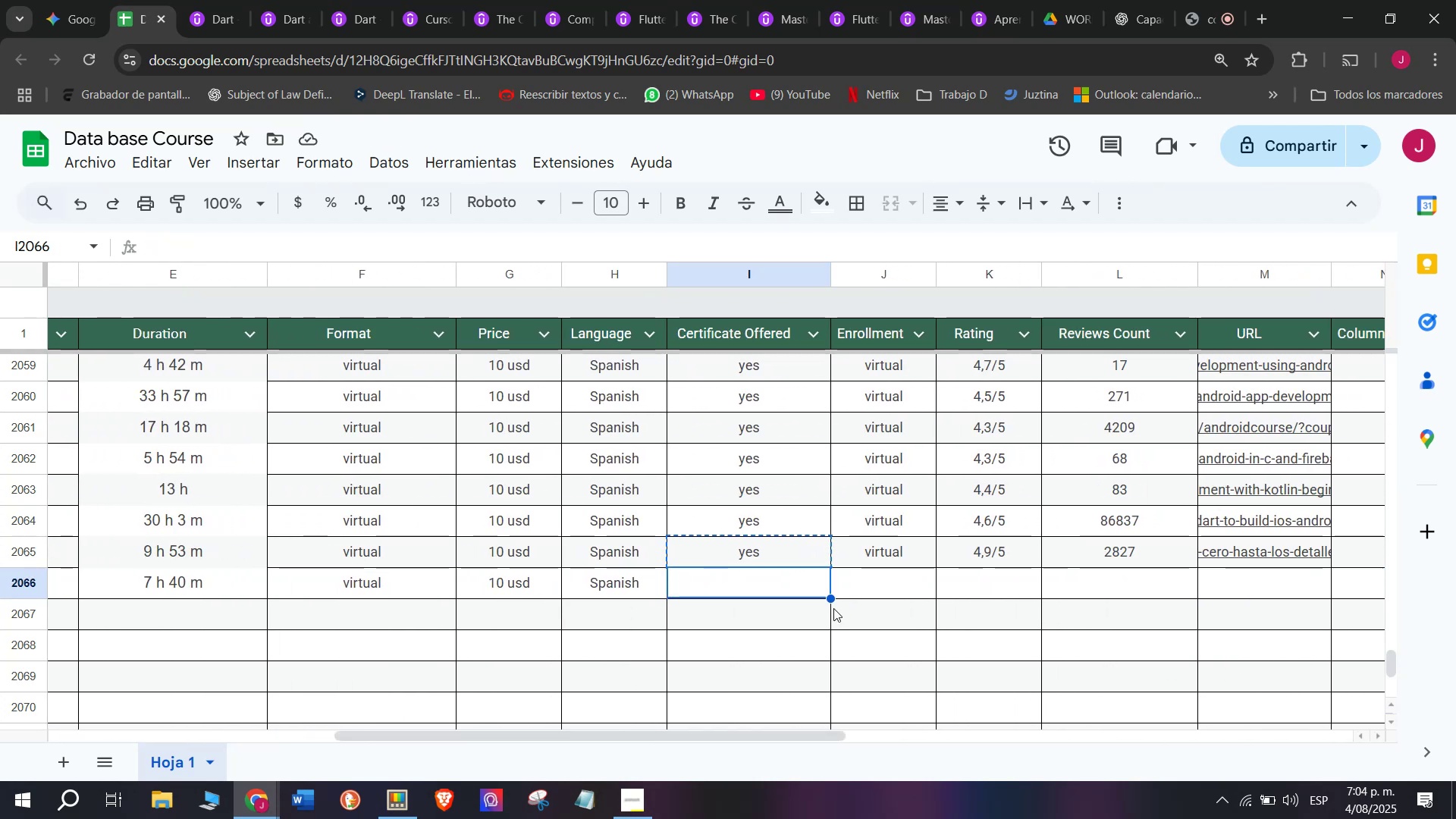 
key(Control+V)
 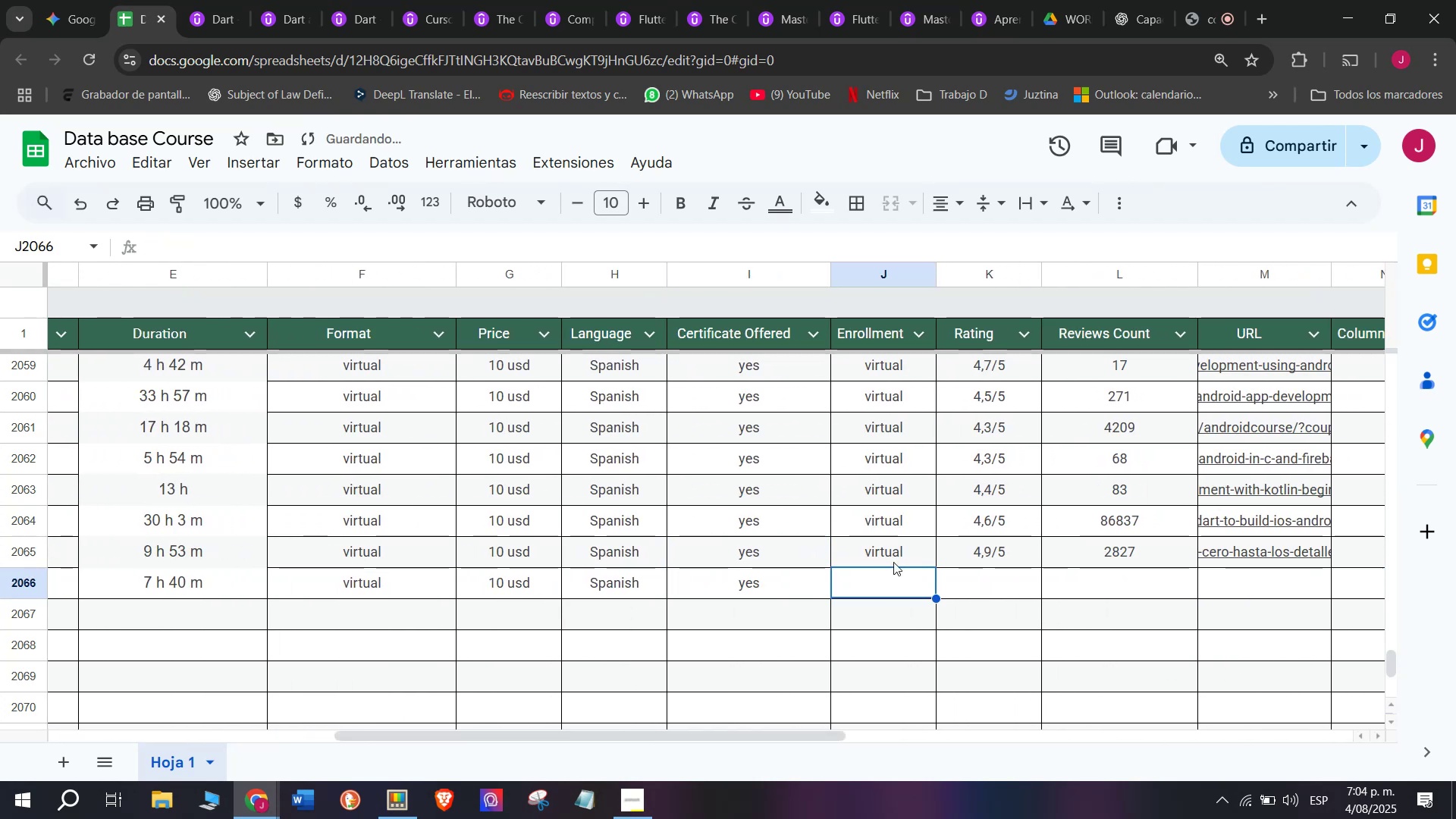 
key(Break)
 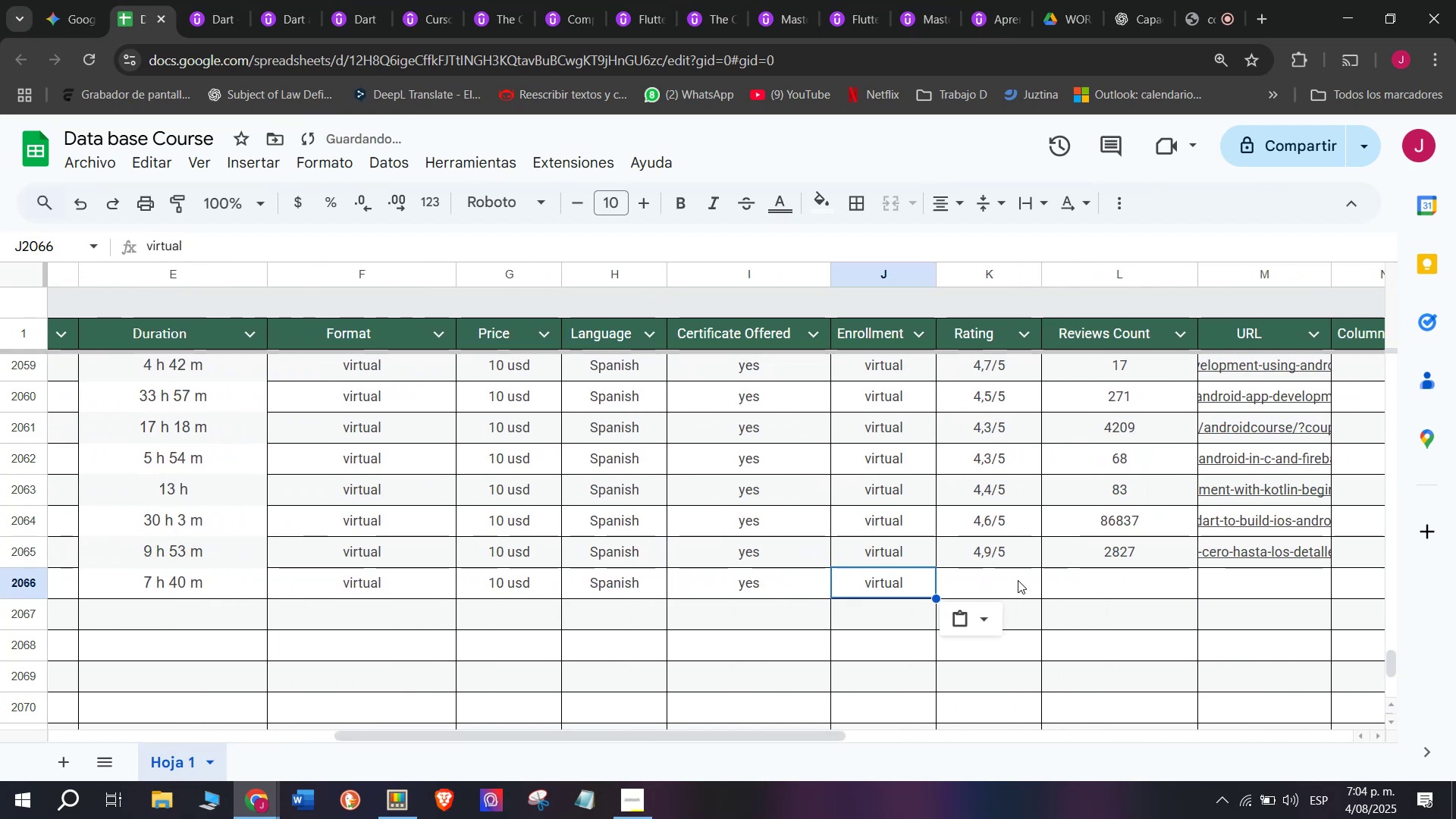 
key(Control+ControlLeft)
 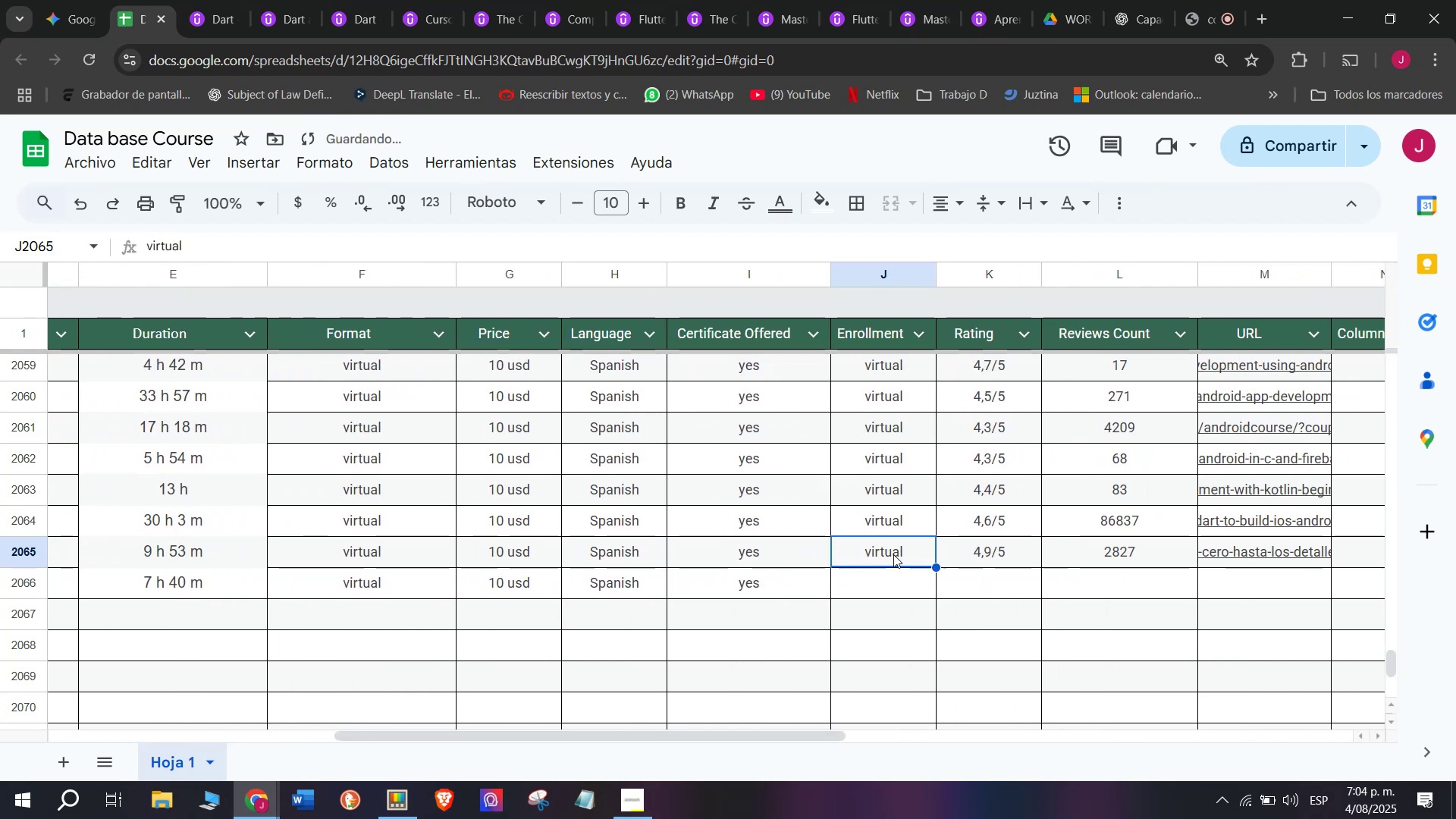 
key(Control+C)
 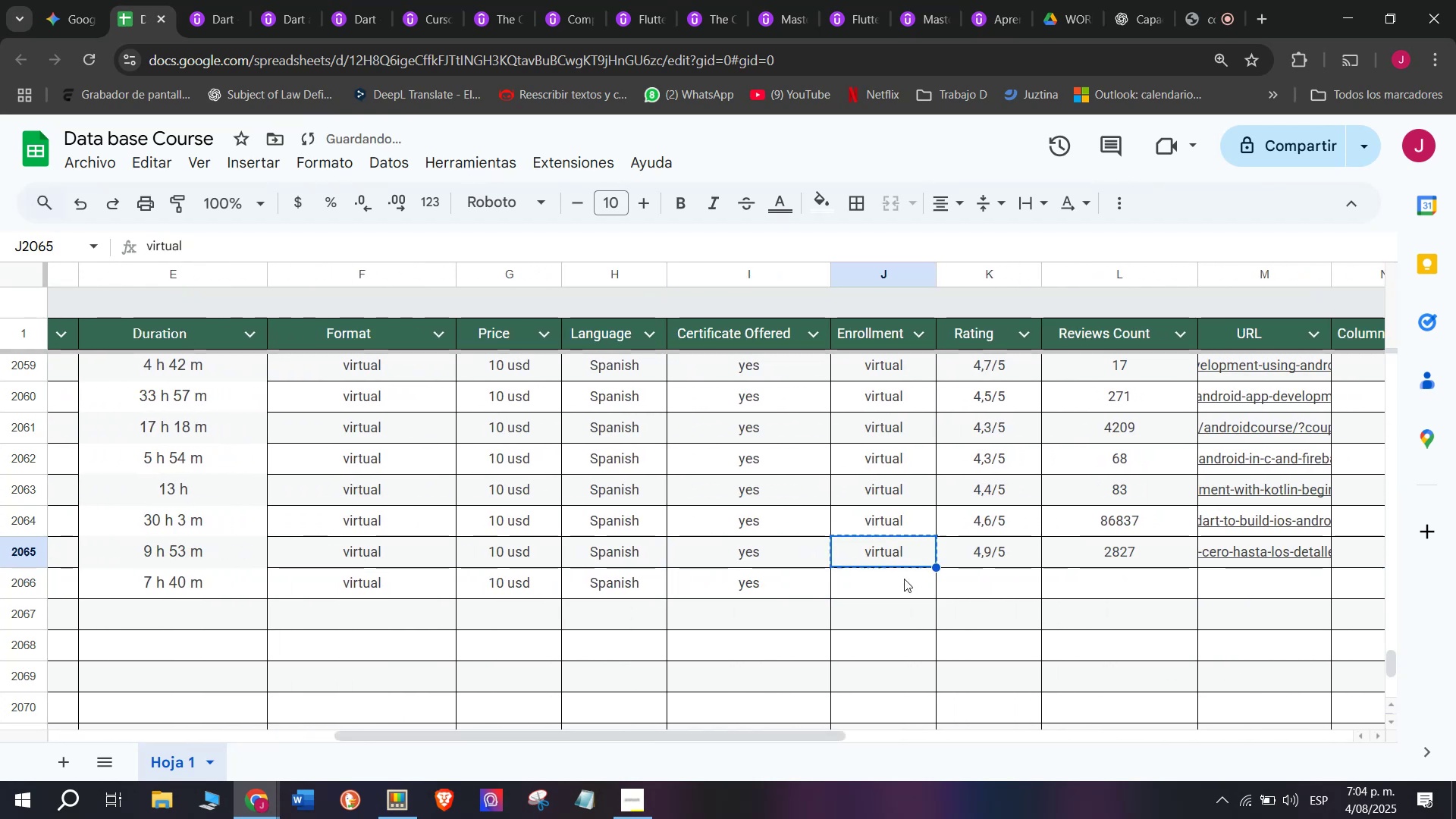 
triple_click([904, 579])
 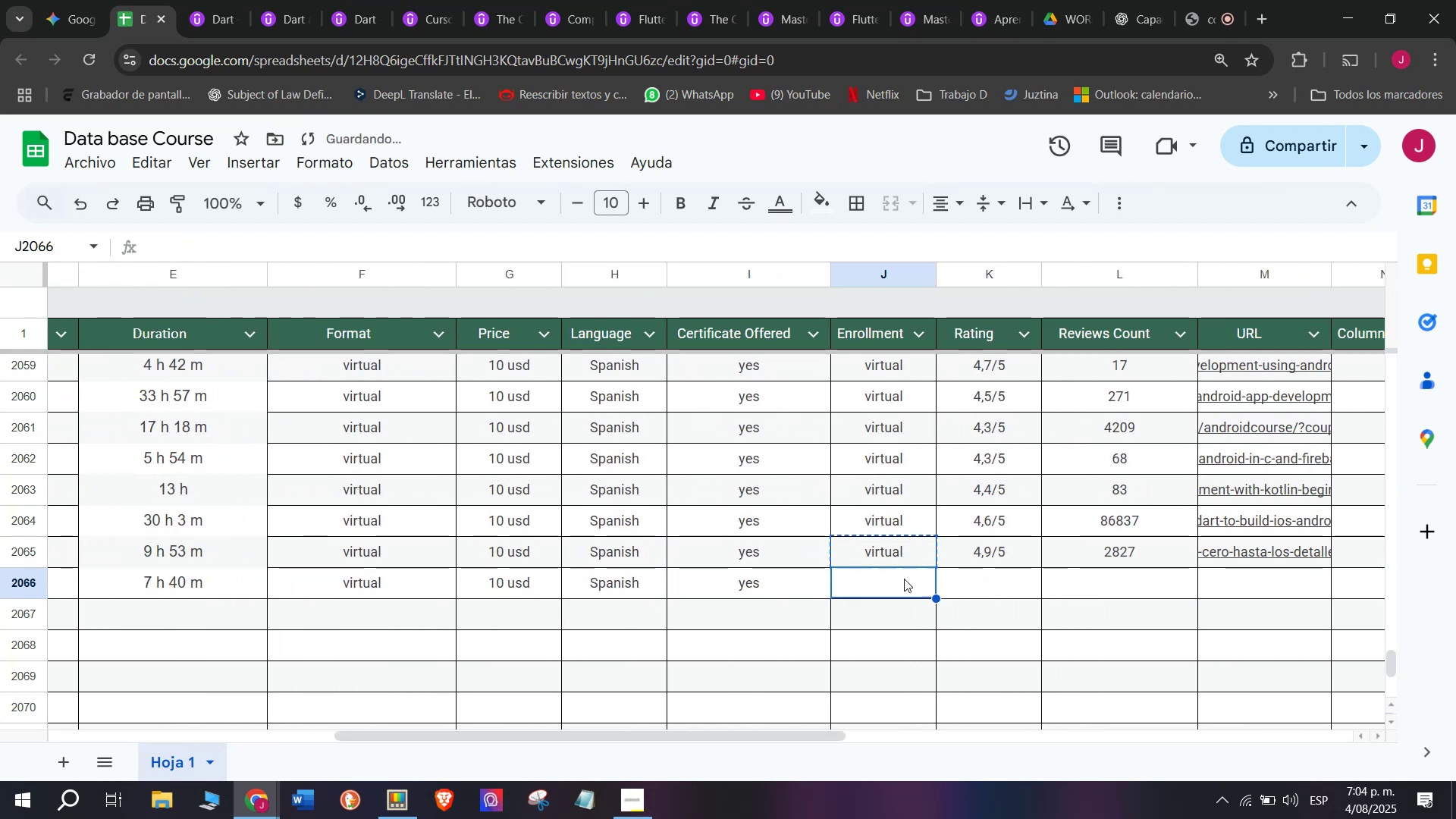 
key(Z)
 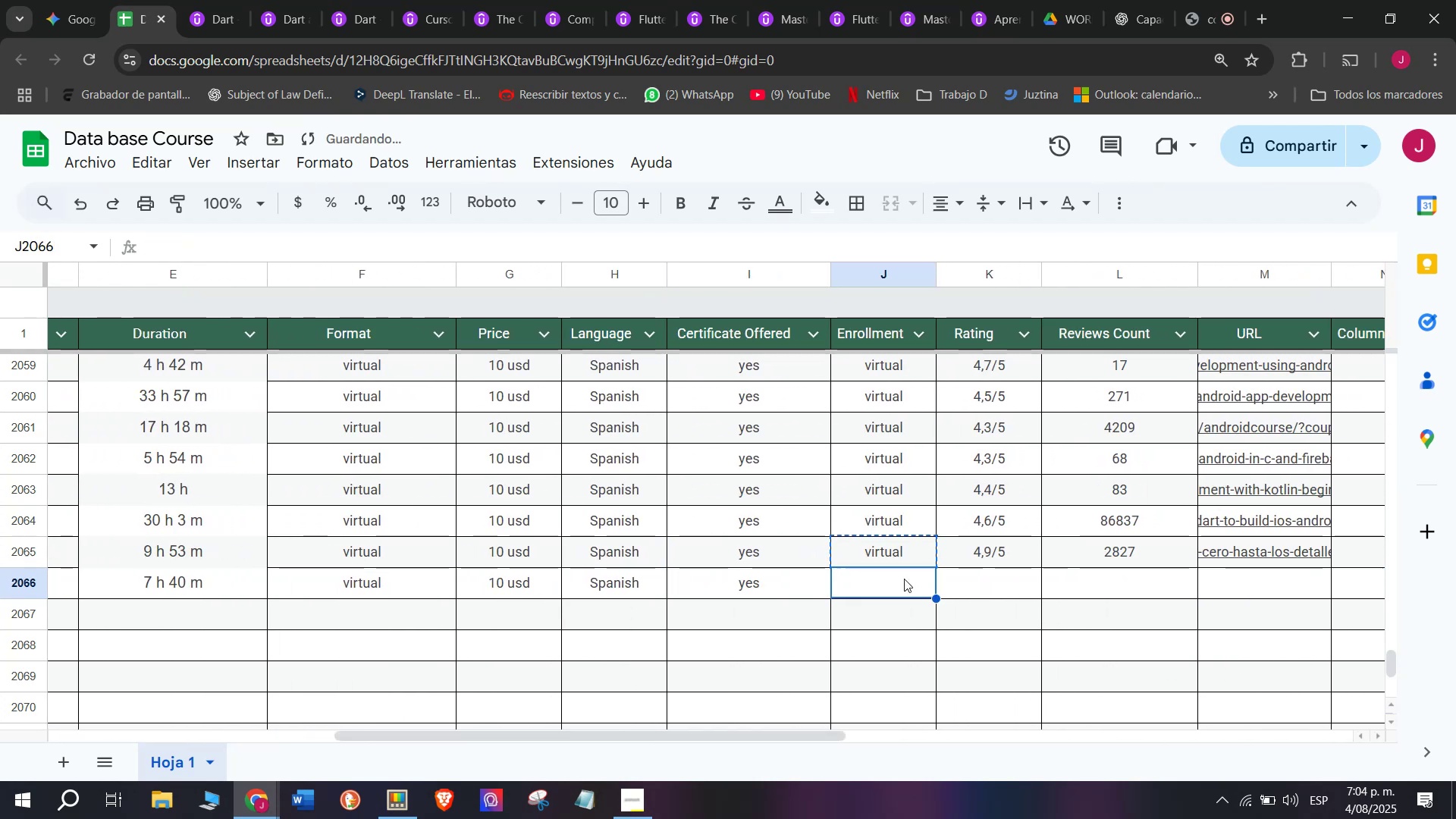 
key(Control+ControlLeft)
 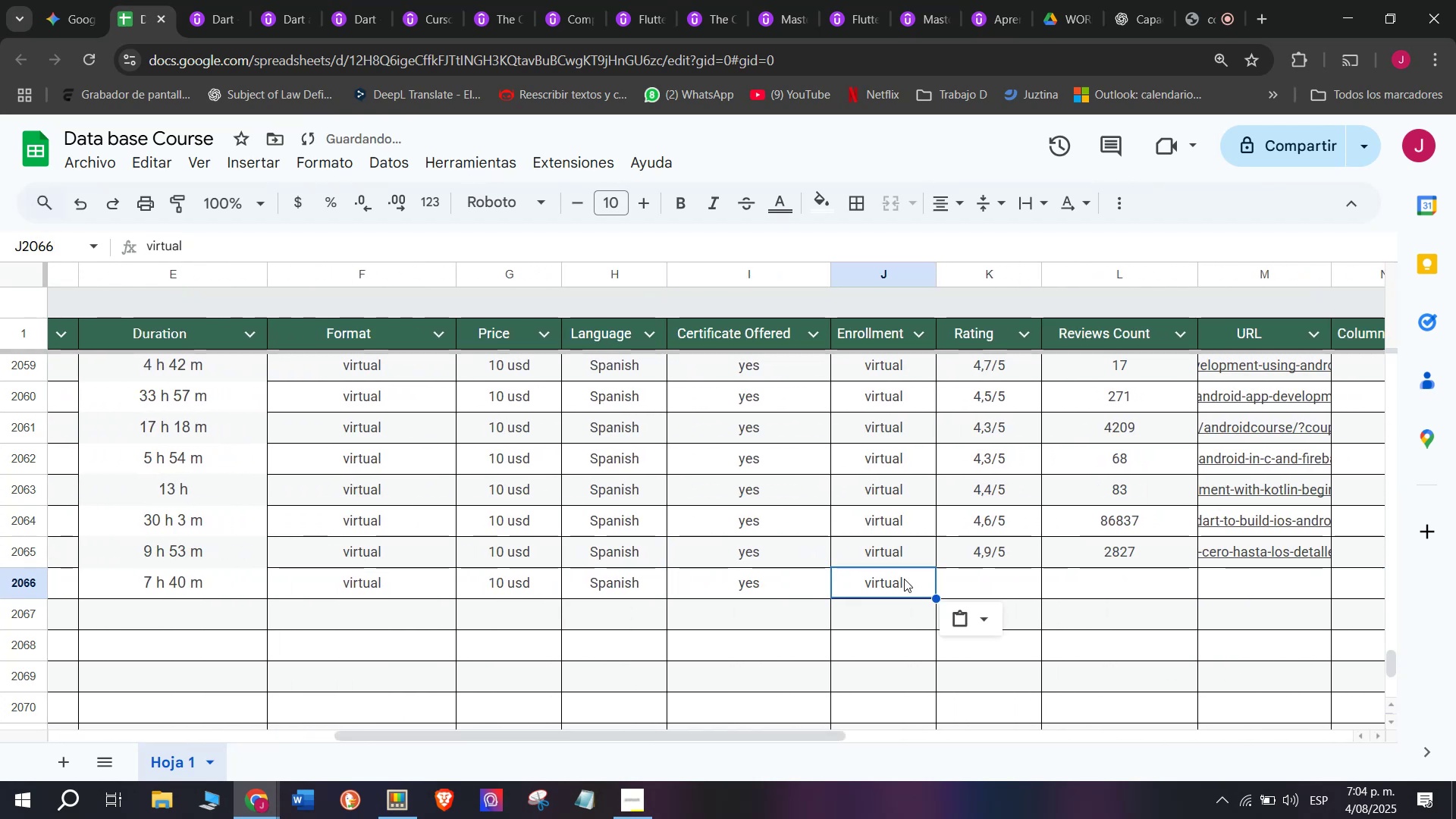 
key(Control+V)
 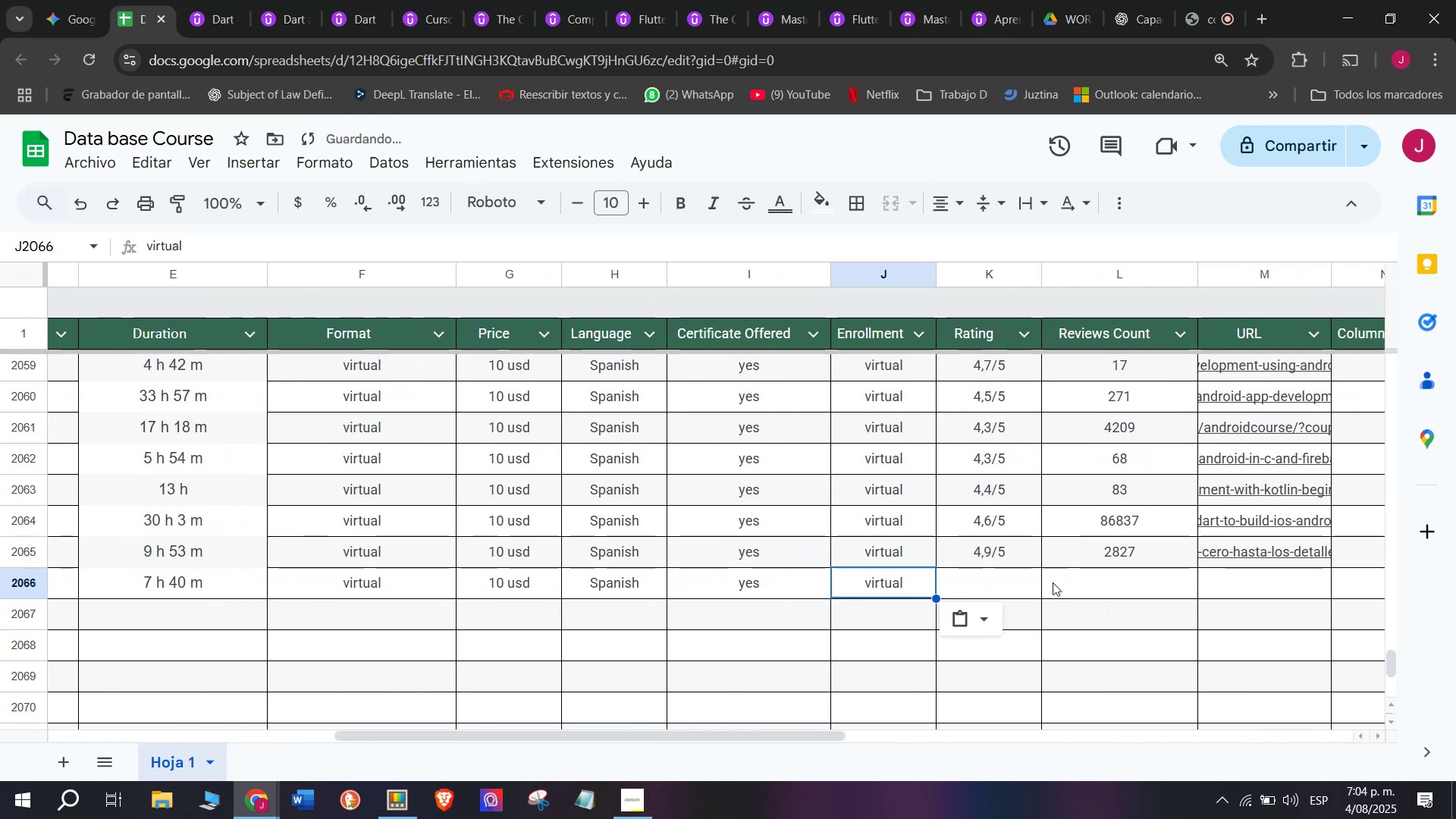 
triple_click([1053, 582])
 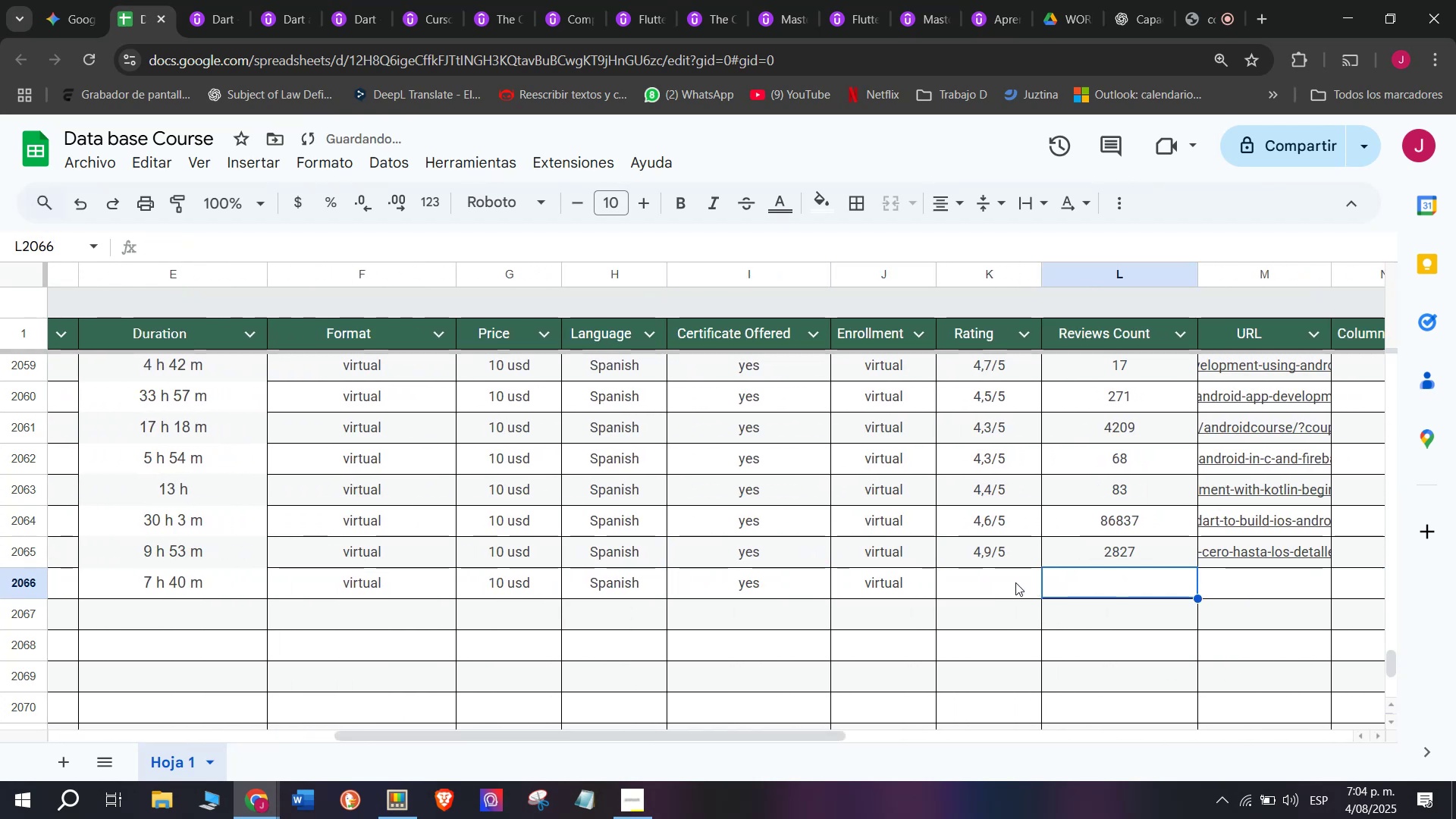 
triple_click([1008, 583])
 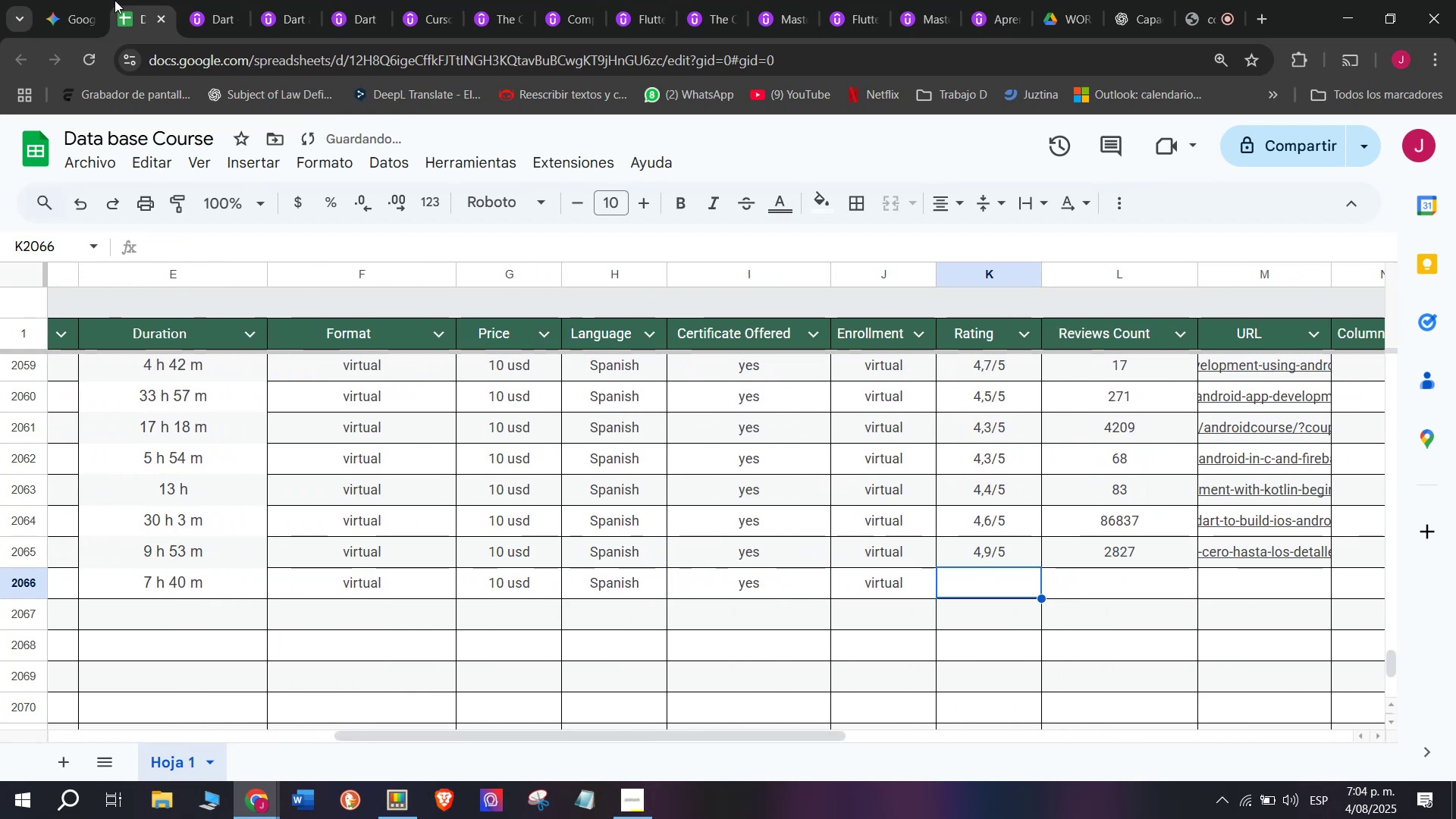 
left_click([216, 0])
 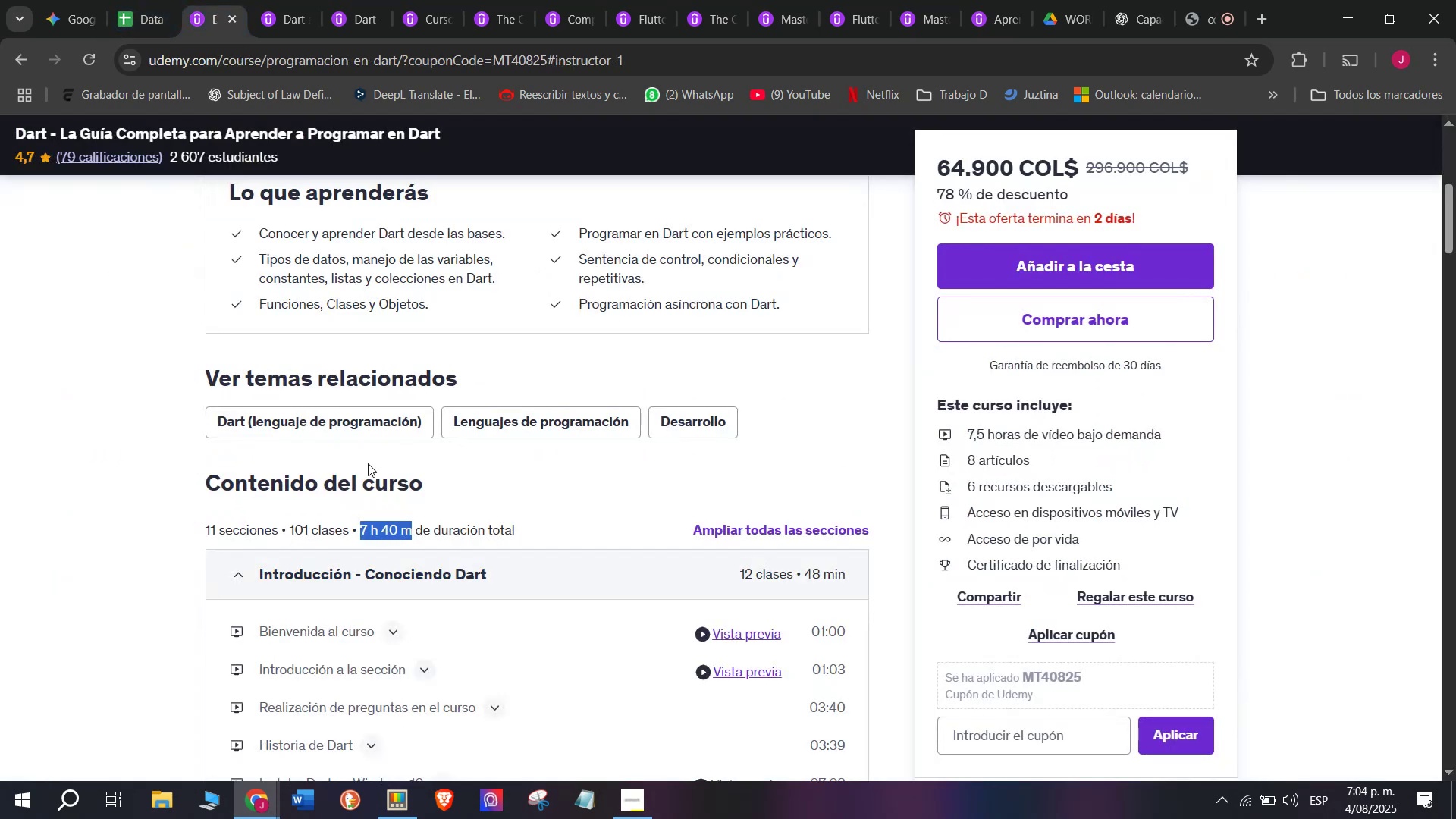 
scroll: coordinate [368, 463], scroll_direction: up, amount: 3.0
 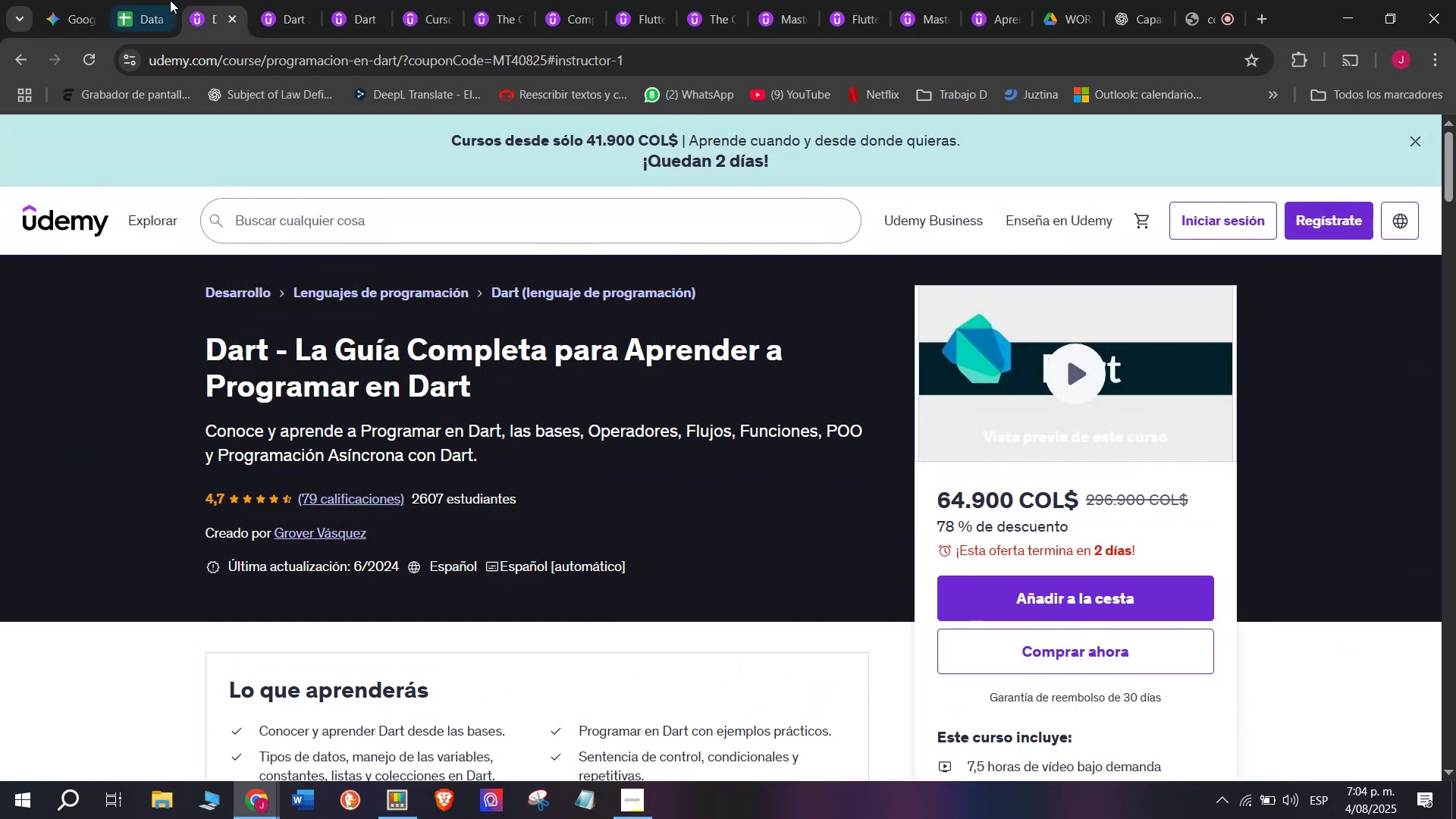 
left_click([178, 0])
 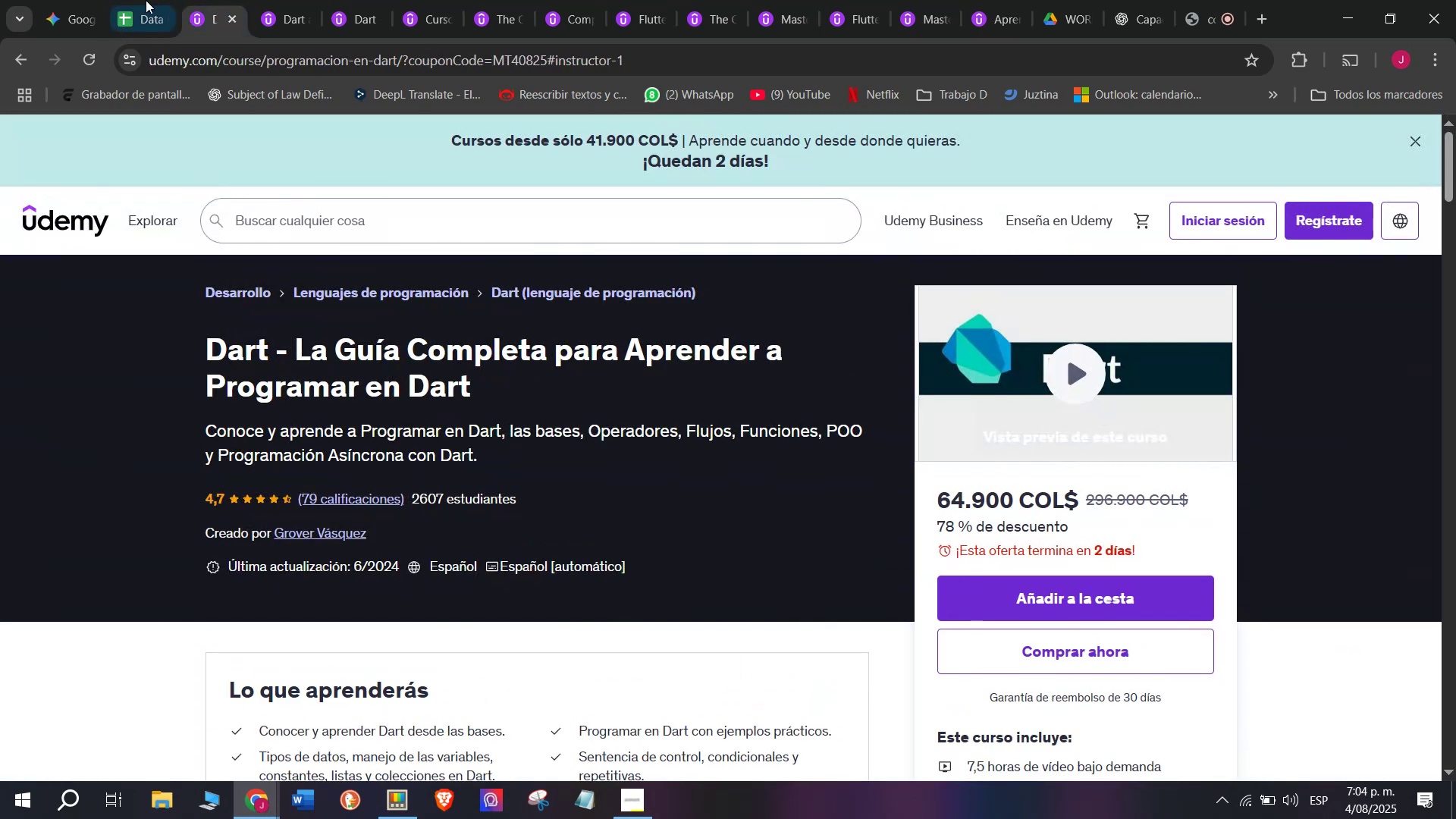 
double_click([146, 0])
 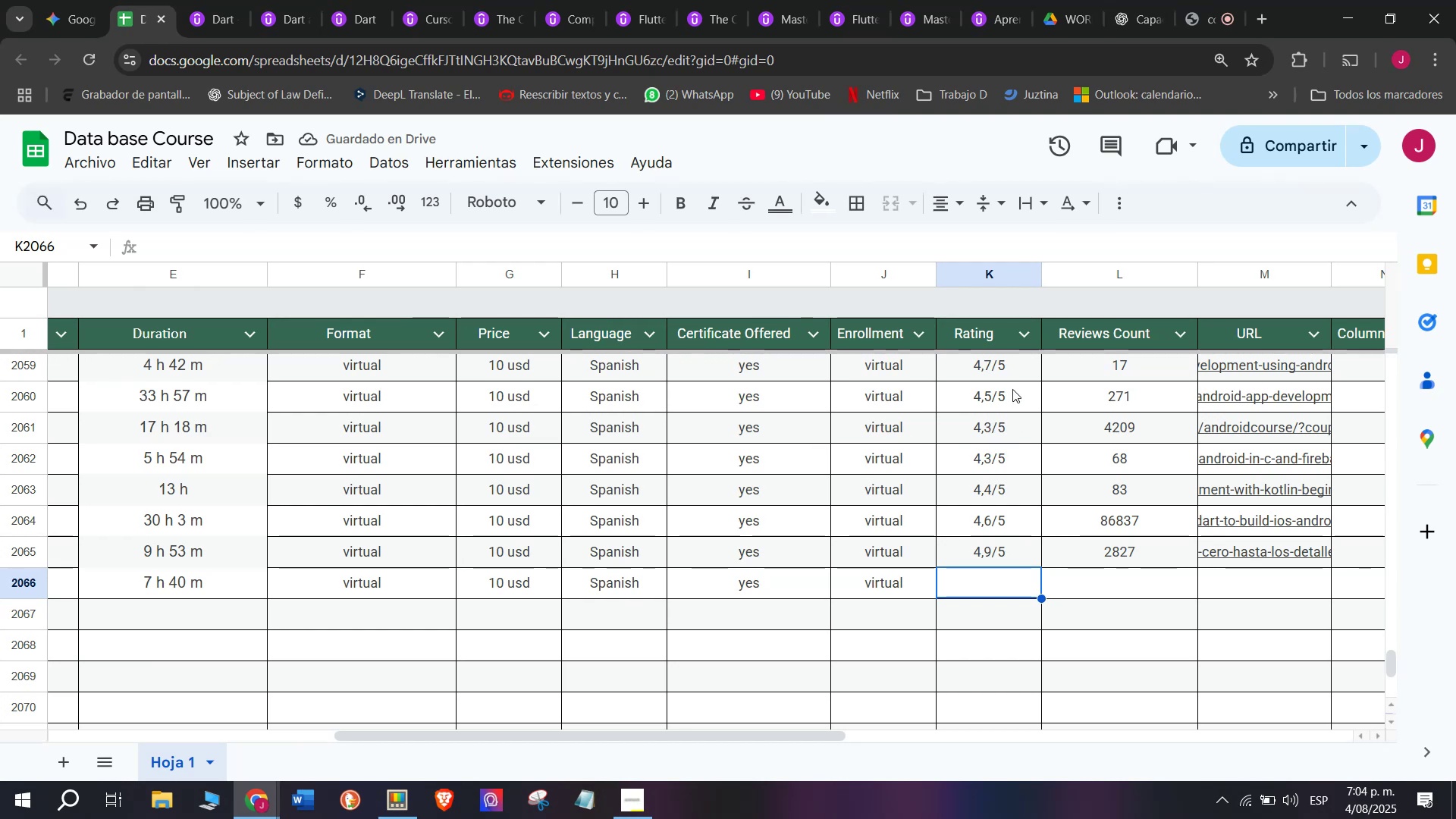 
key(Break)
 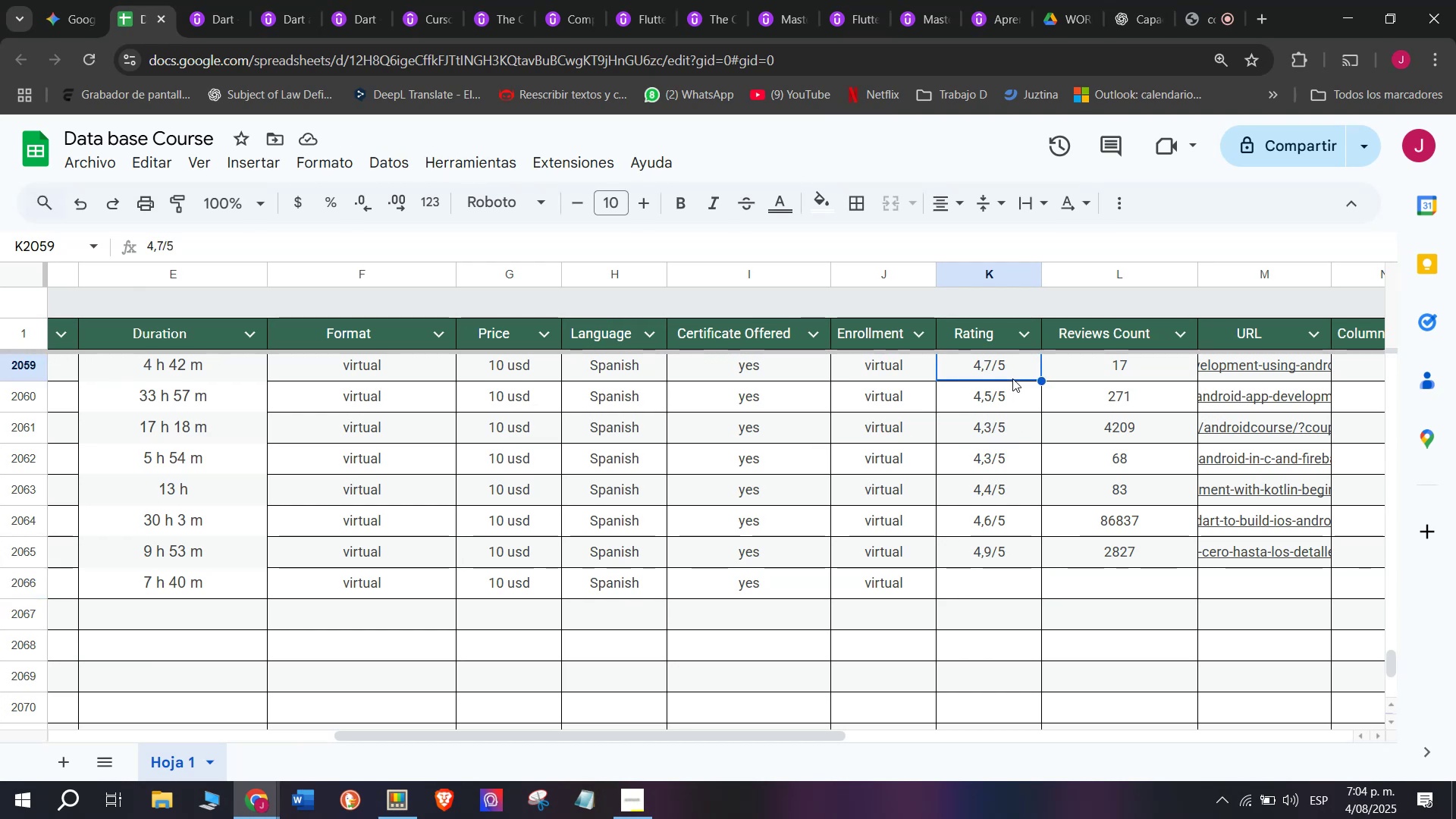 
key(Control+ControlLeft)
 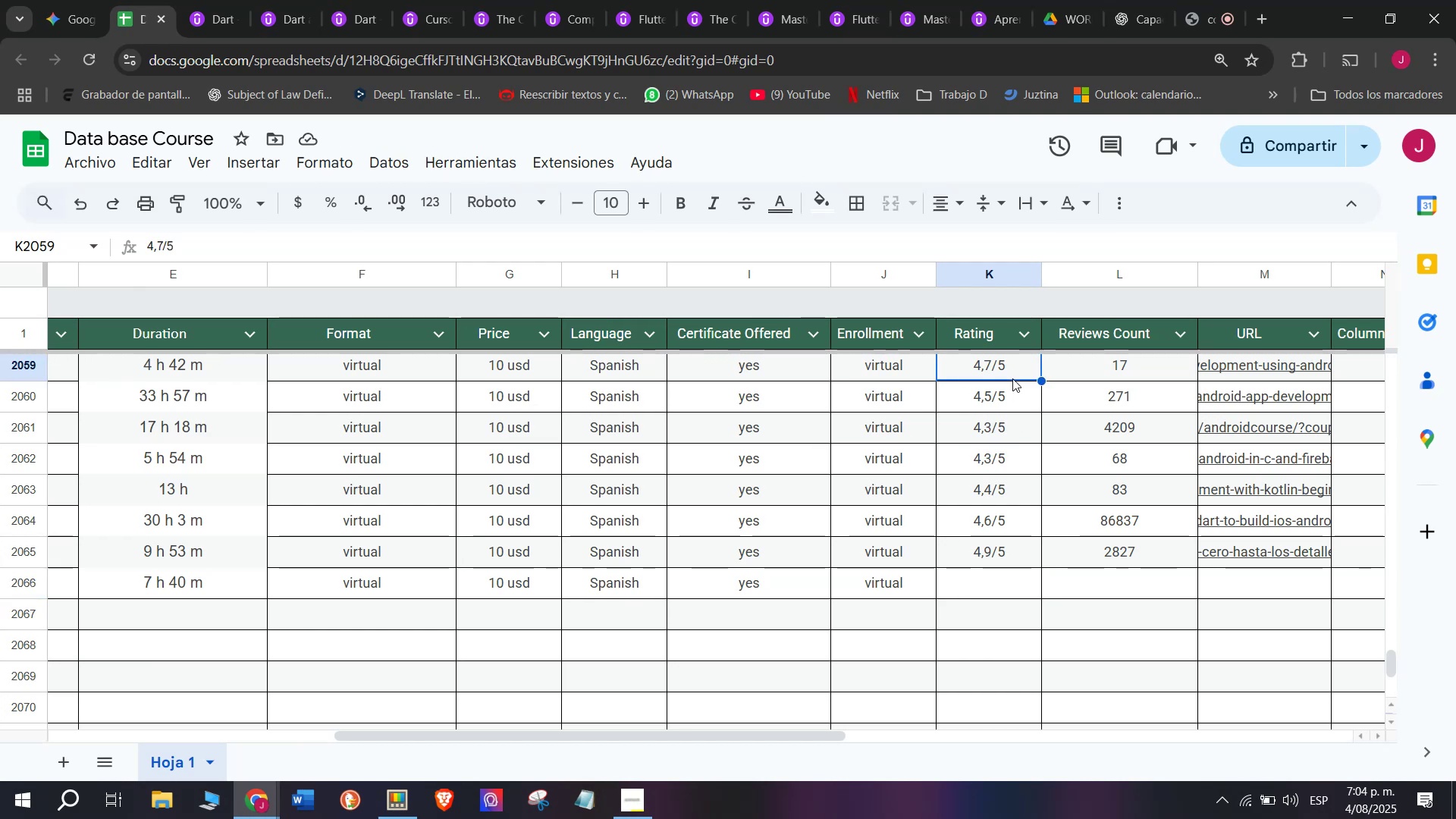 
key(Control+C)
 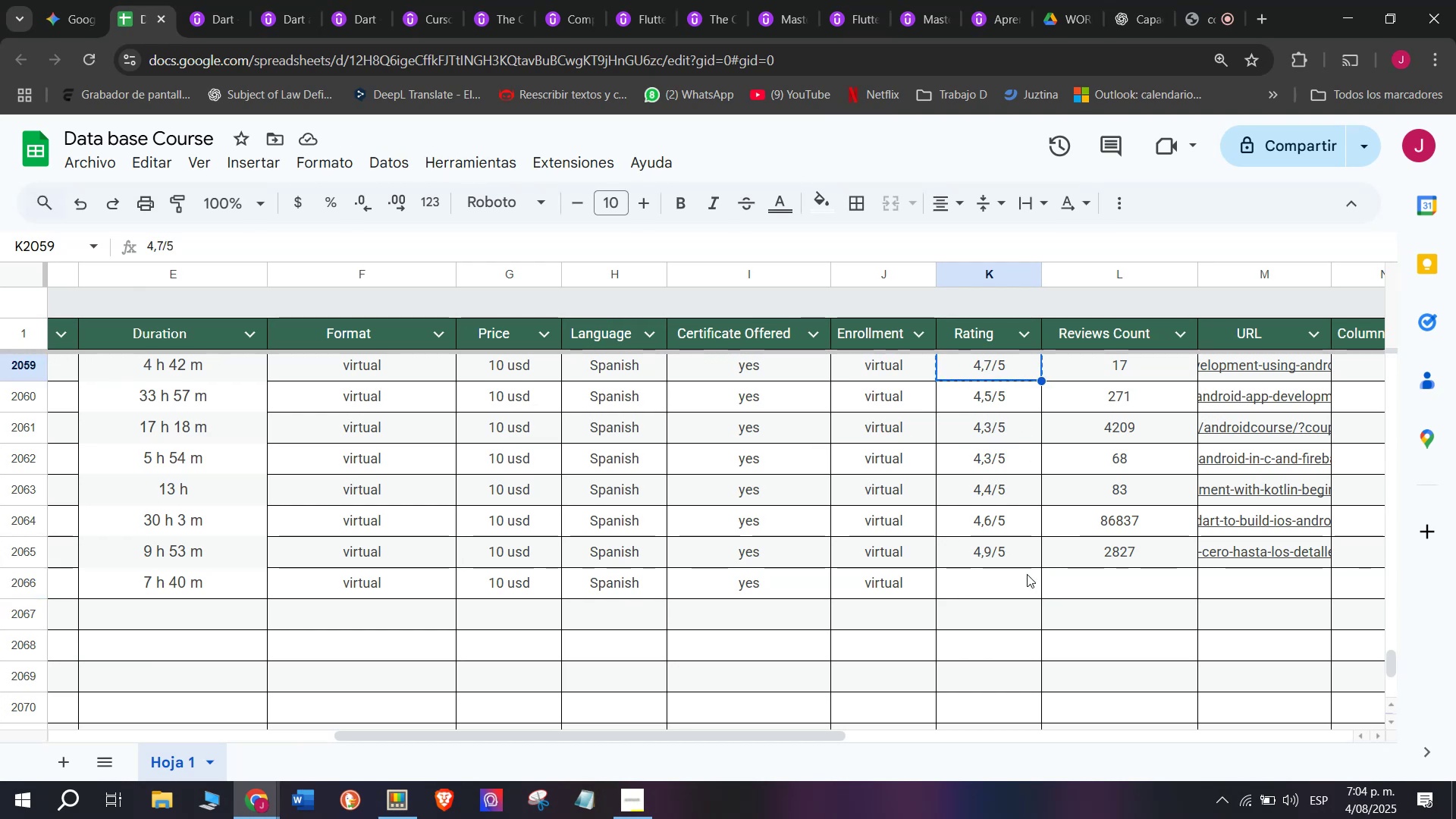 
left_click([1027, 576])
 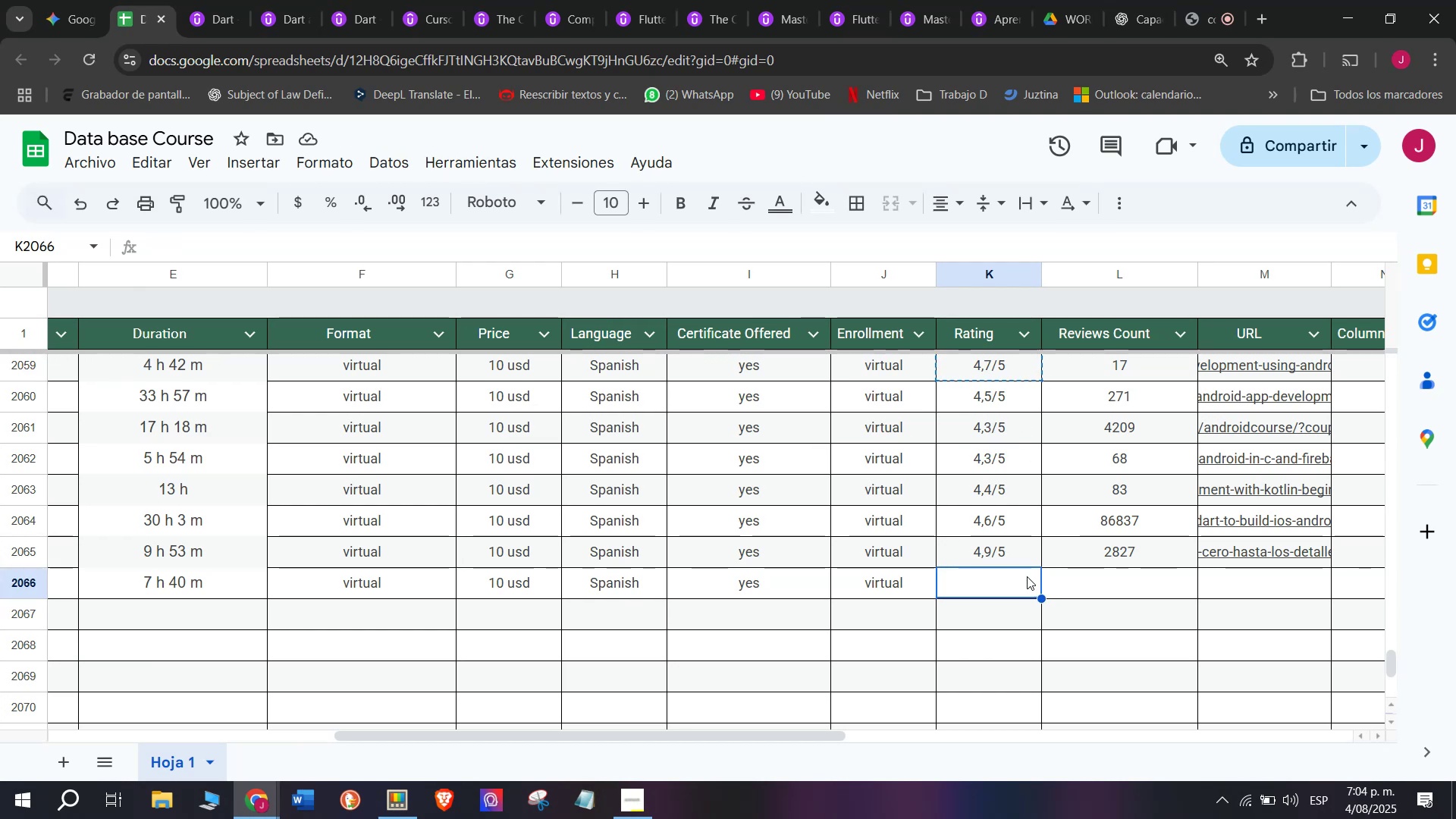 
key(Z)
 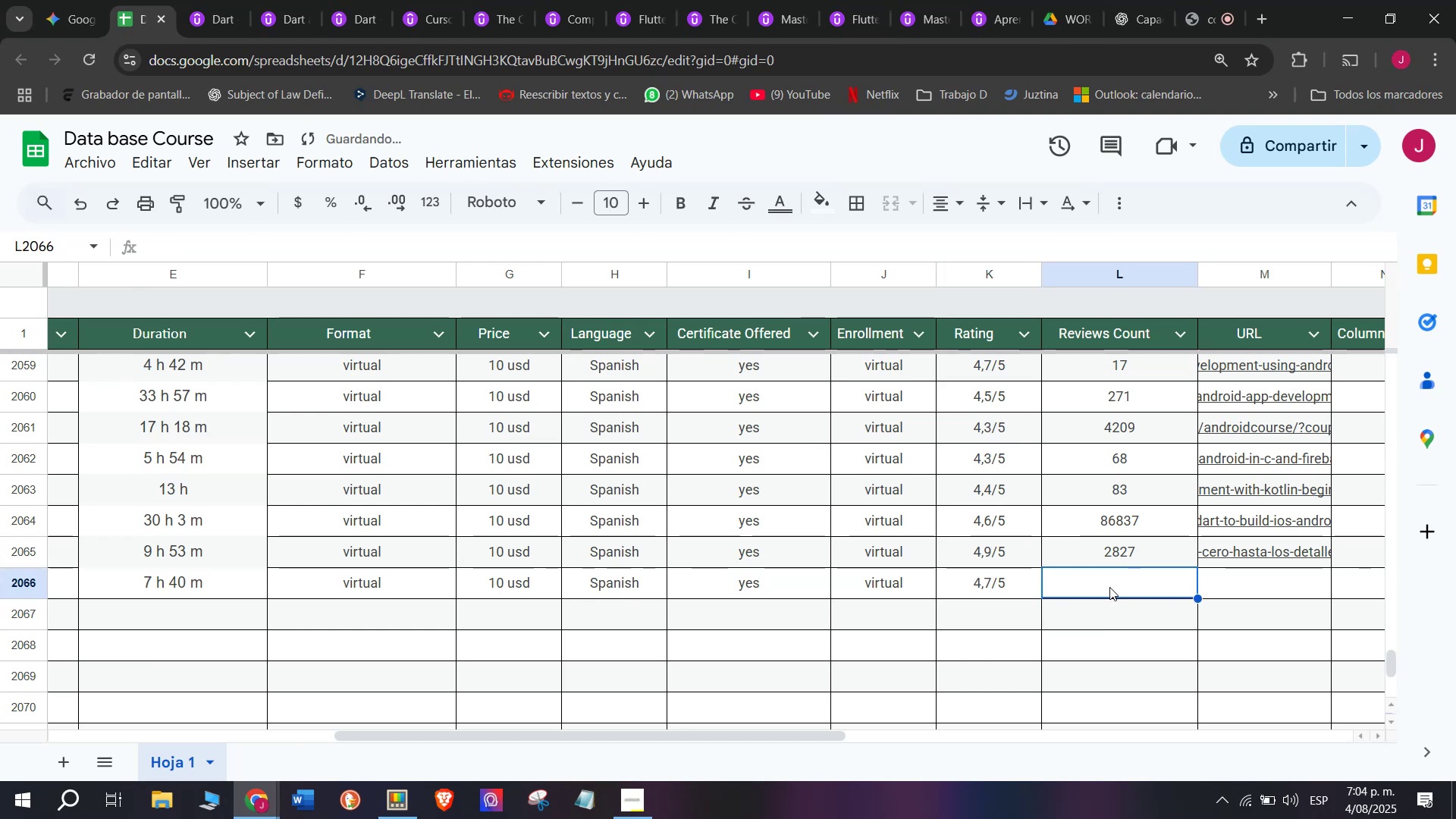 
key(Control+ControlLeft)
 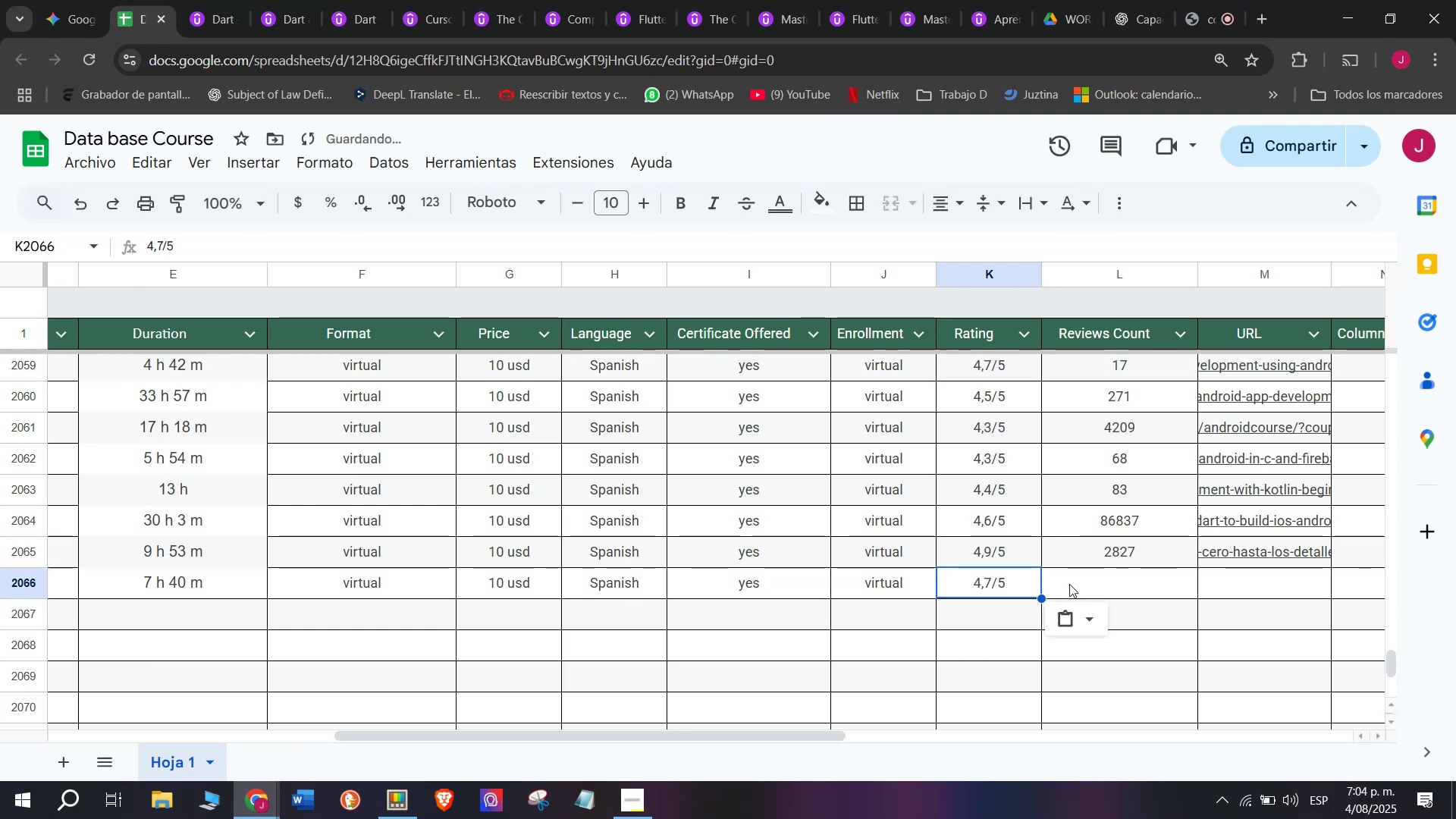 
key(Control+V)
 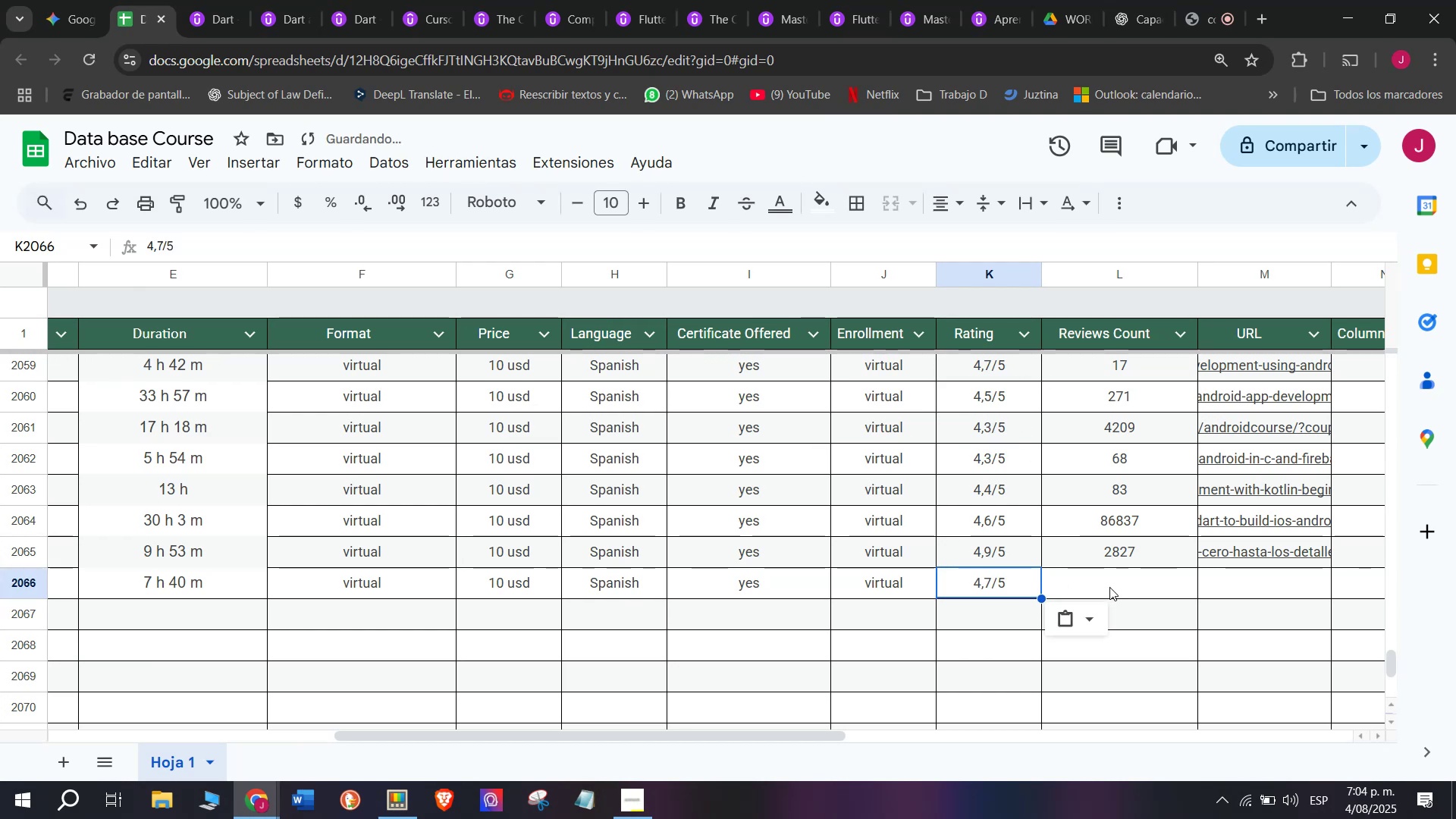 
double_click([1109, 587])
 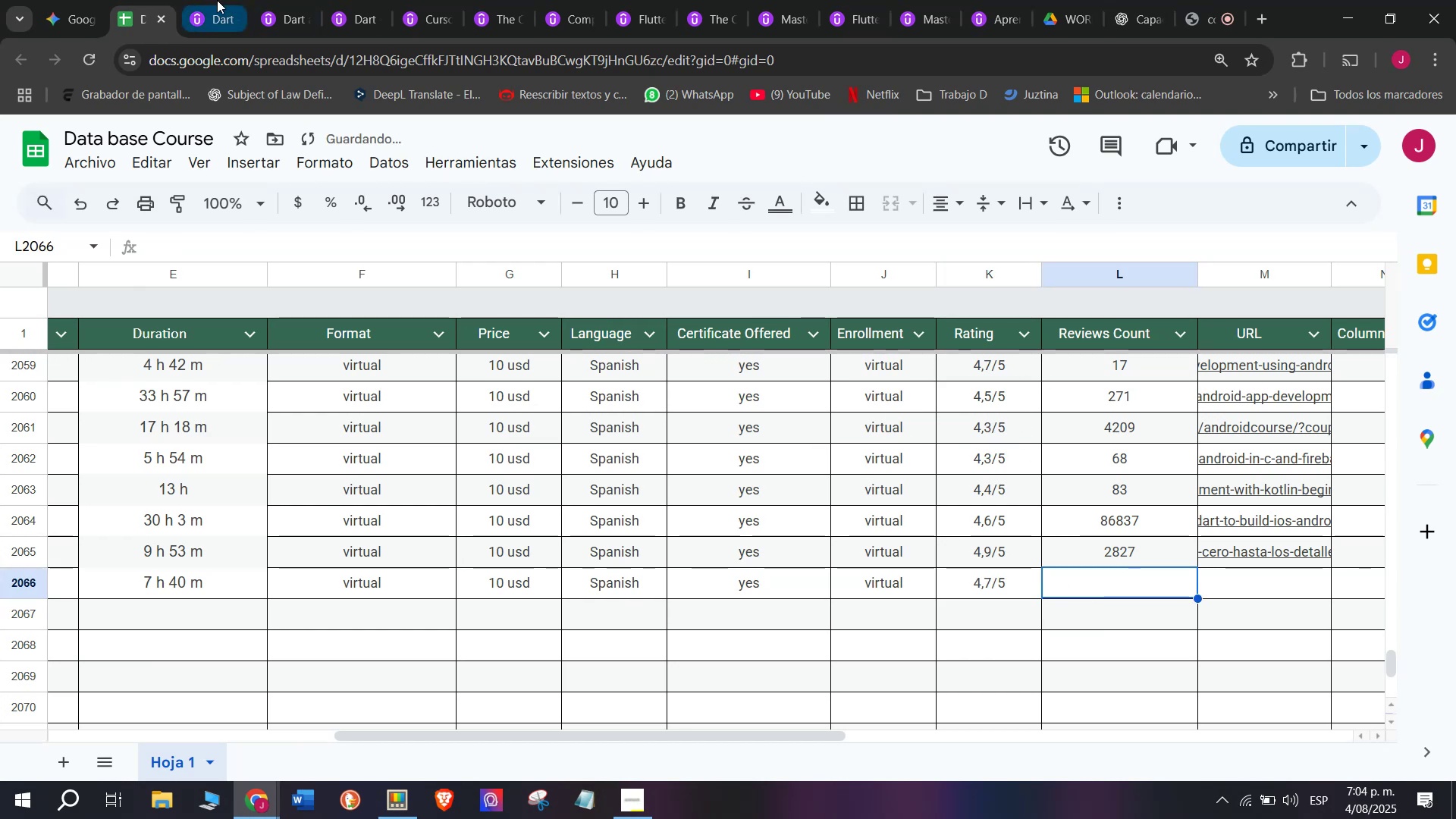 
left_click([217, 0])
 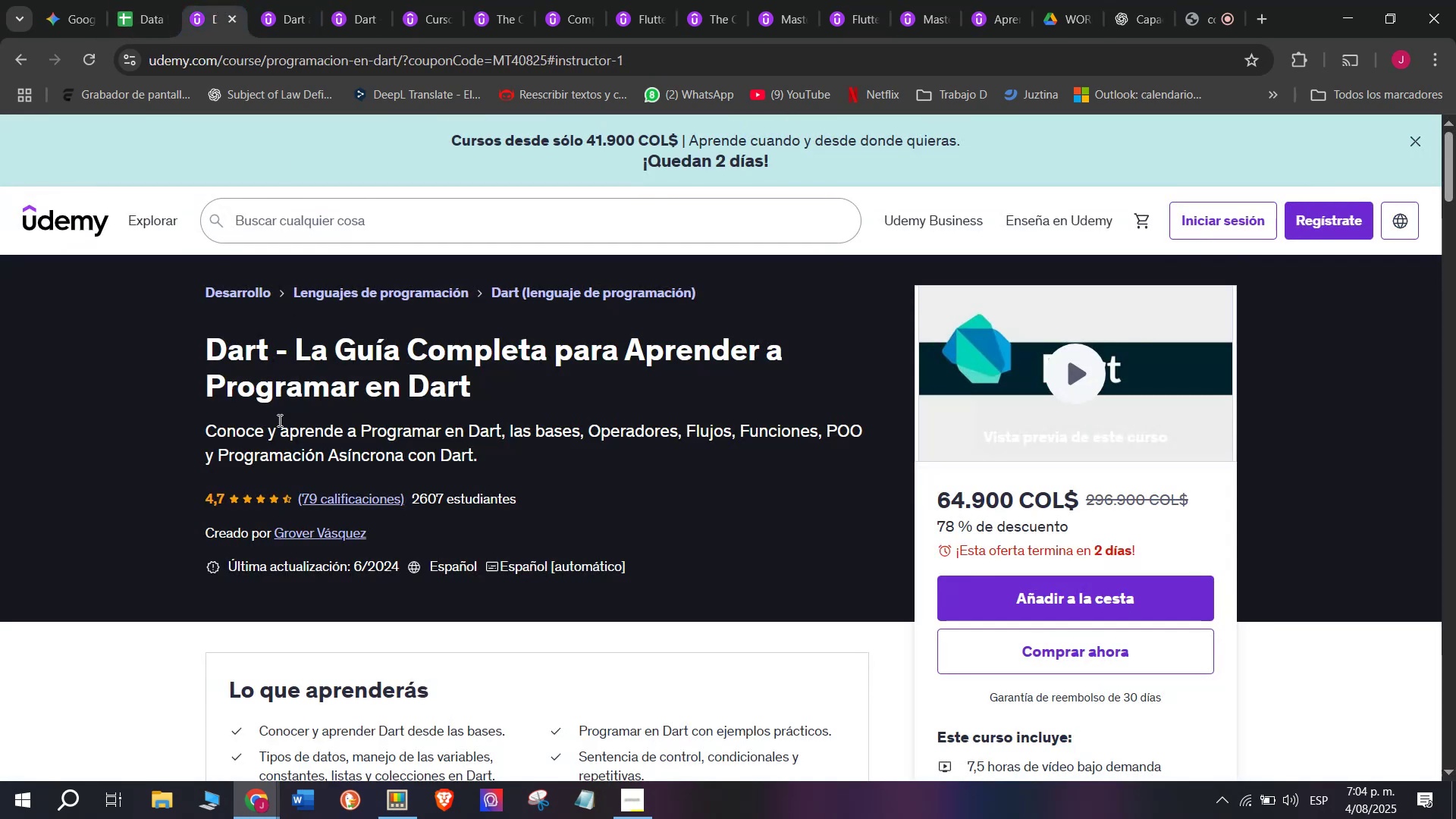 
wait(8.75)
 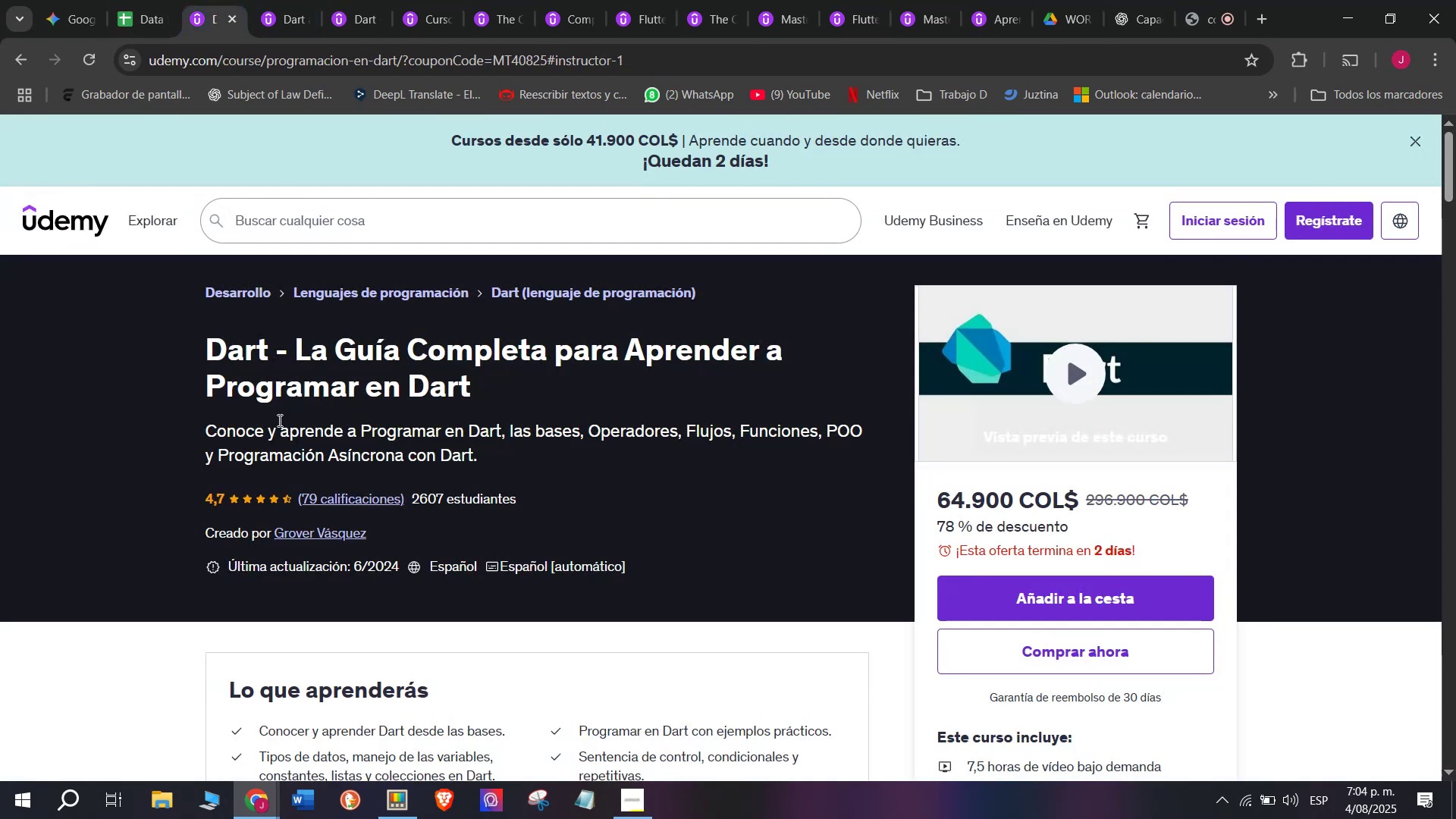 
left_click([127, 0])
 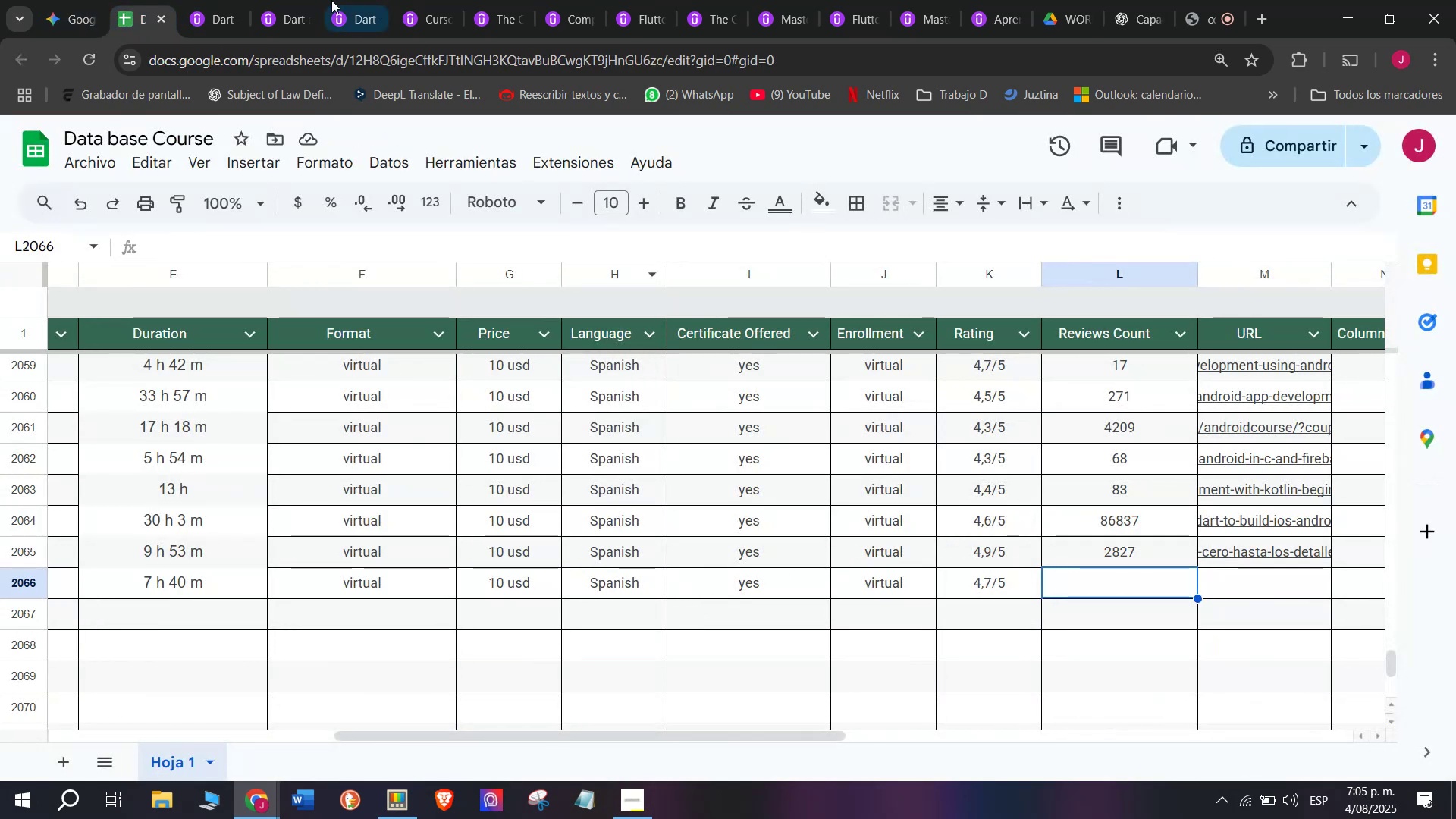 
left_click([212, 0])
 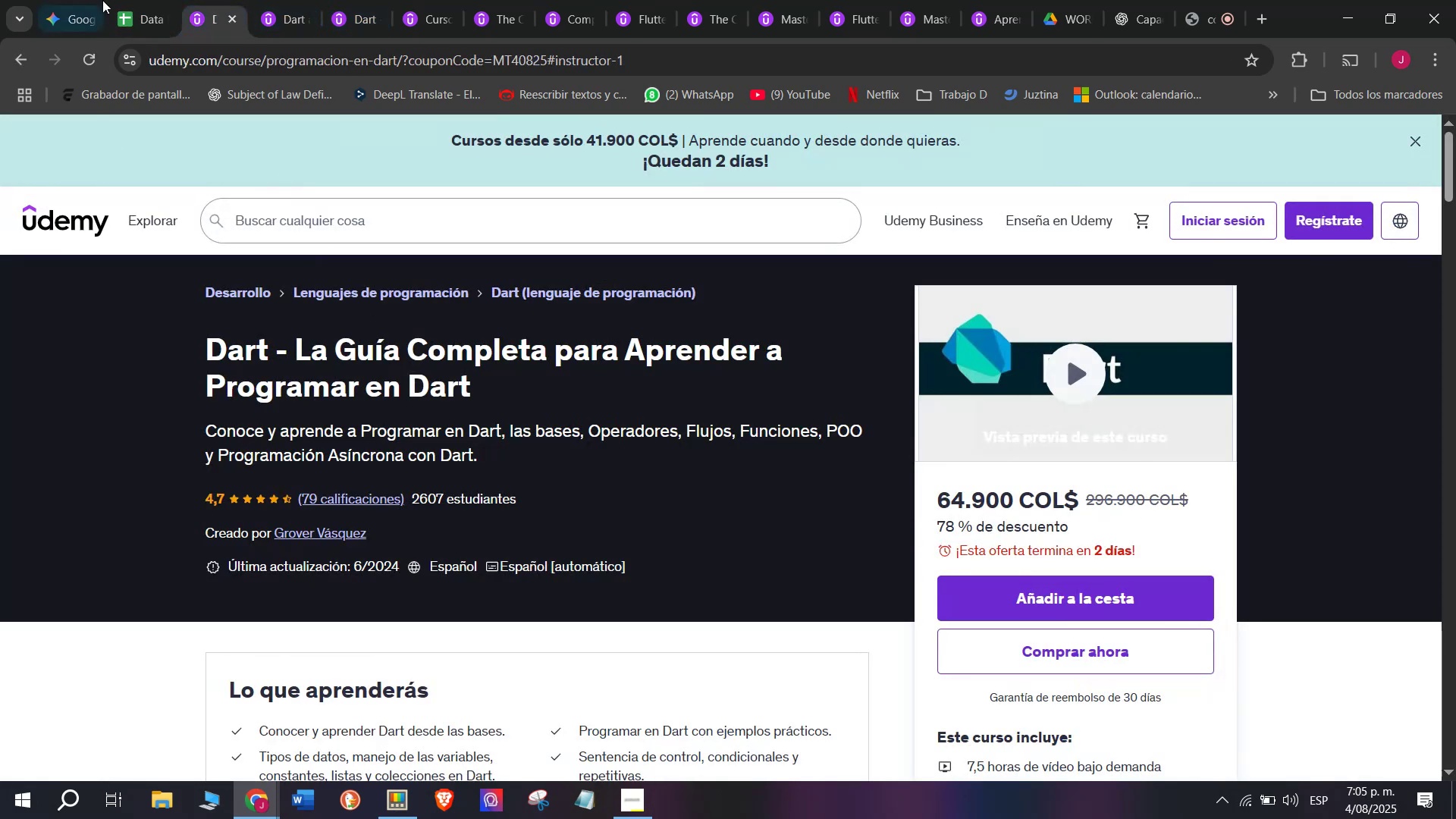 
left_click([121, 0])
 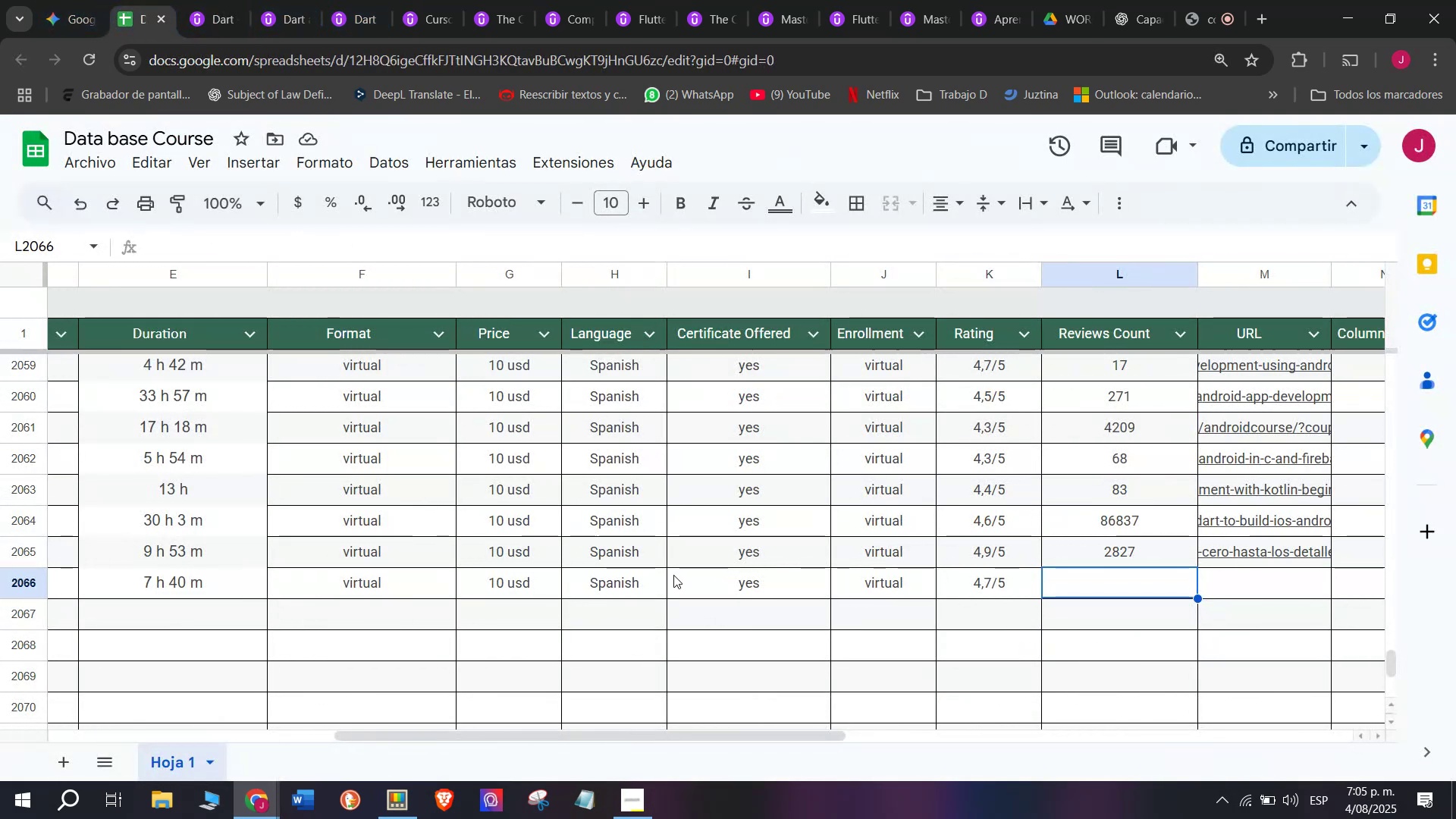 
type(79)
 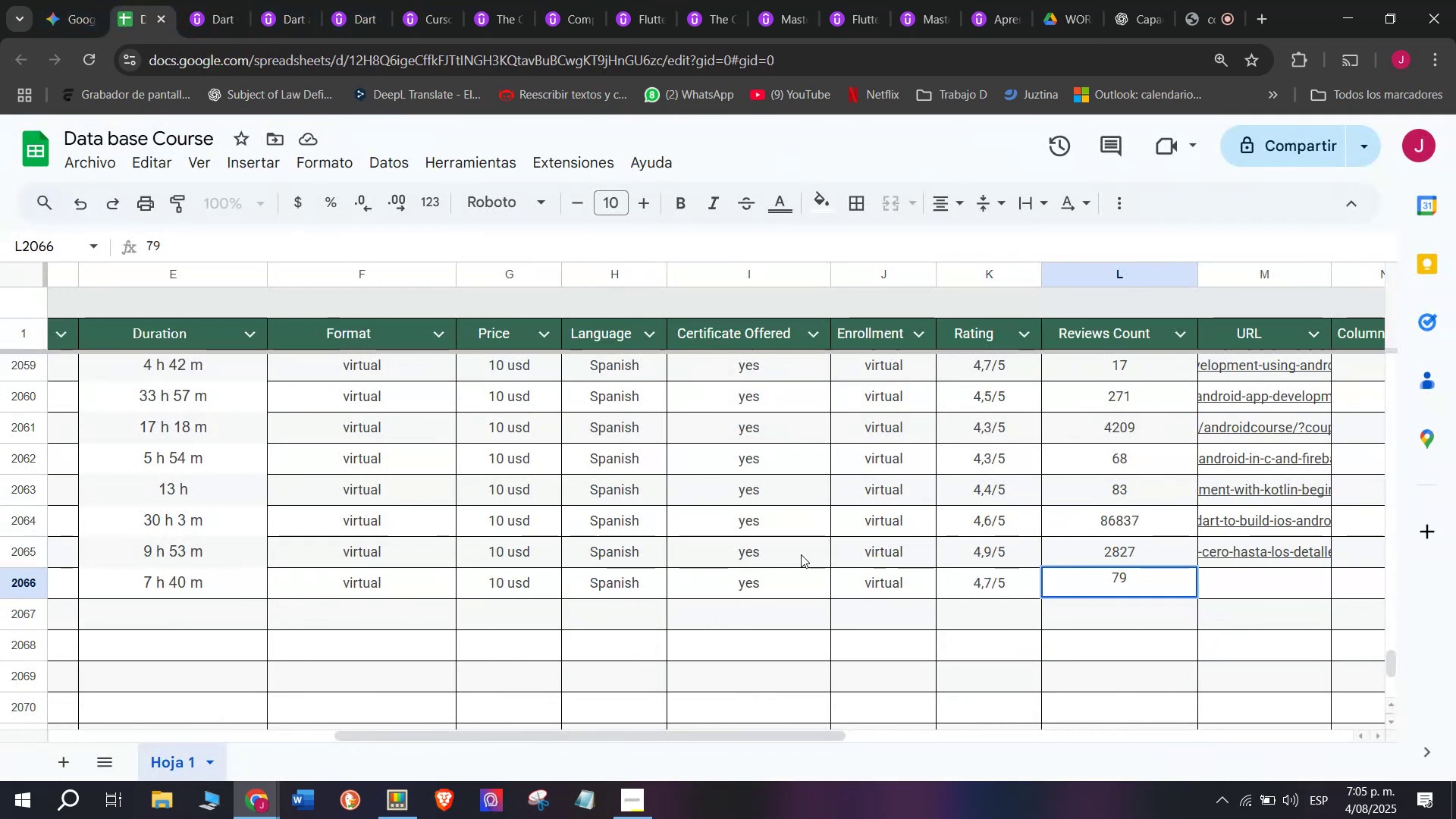 
left_click([1254, 571])
 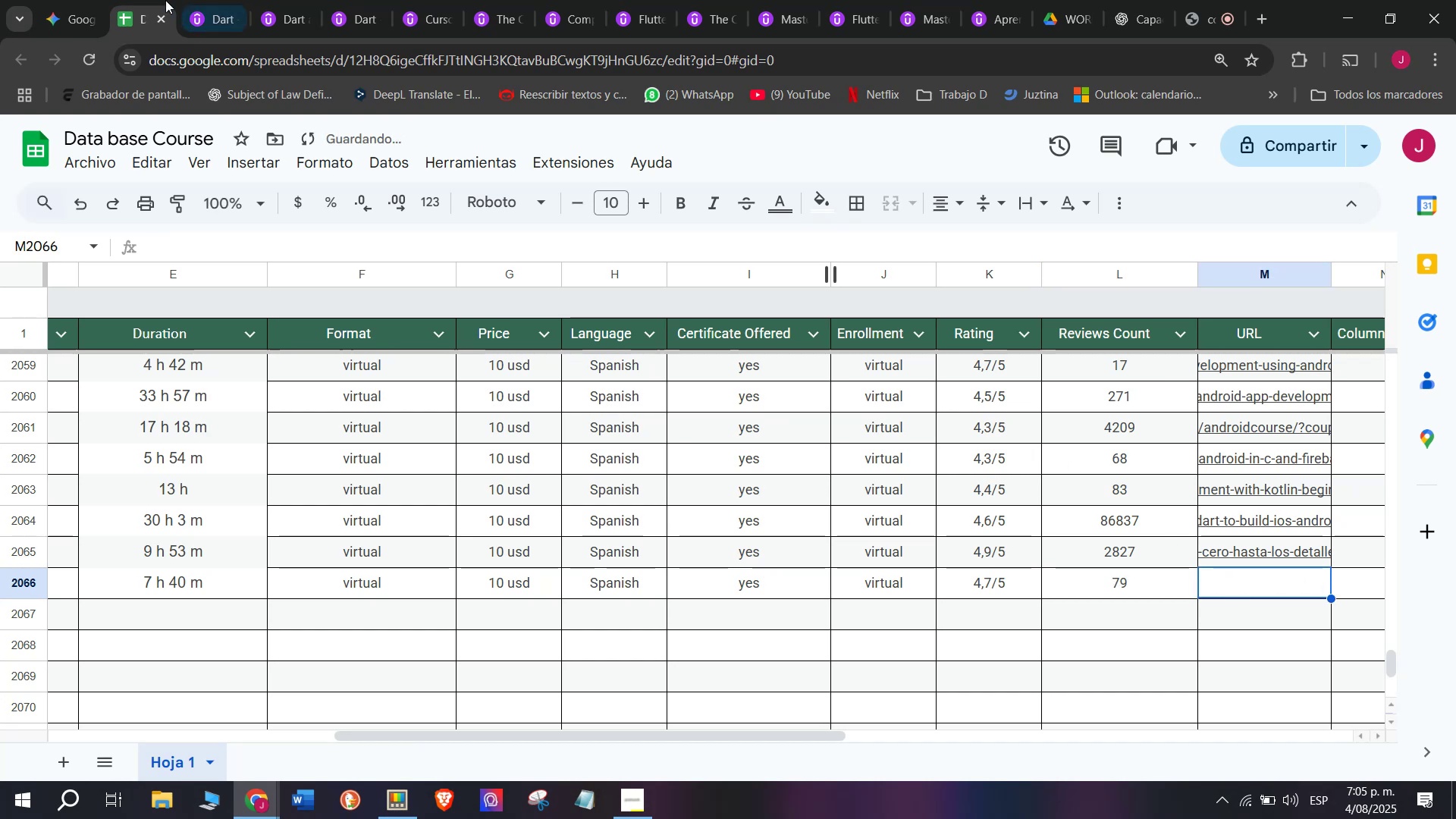 
left_click([187, 0])
 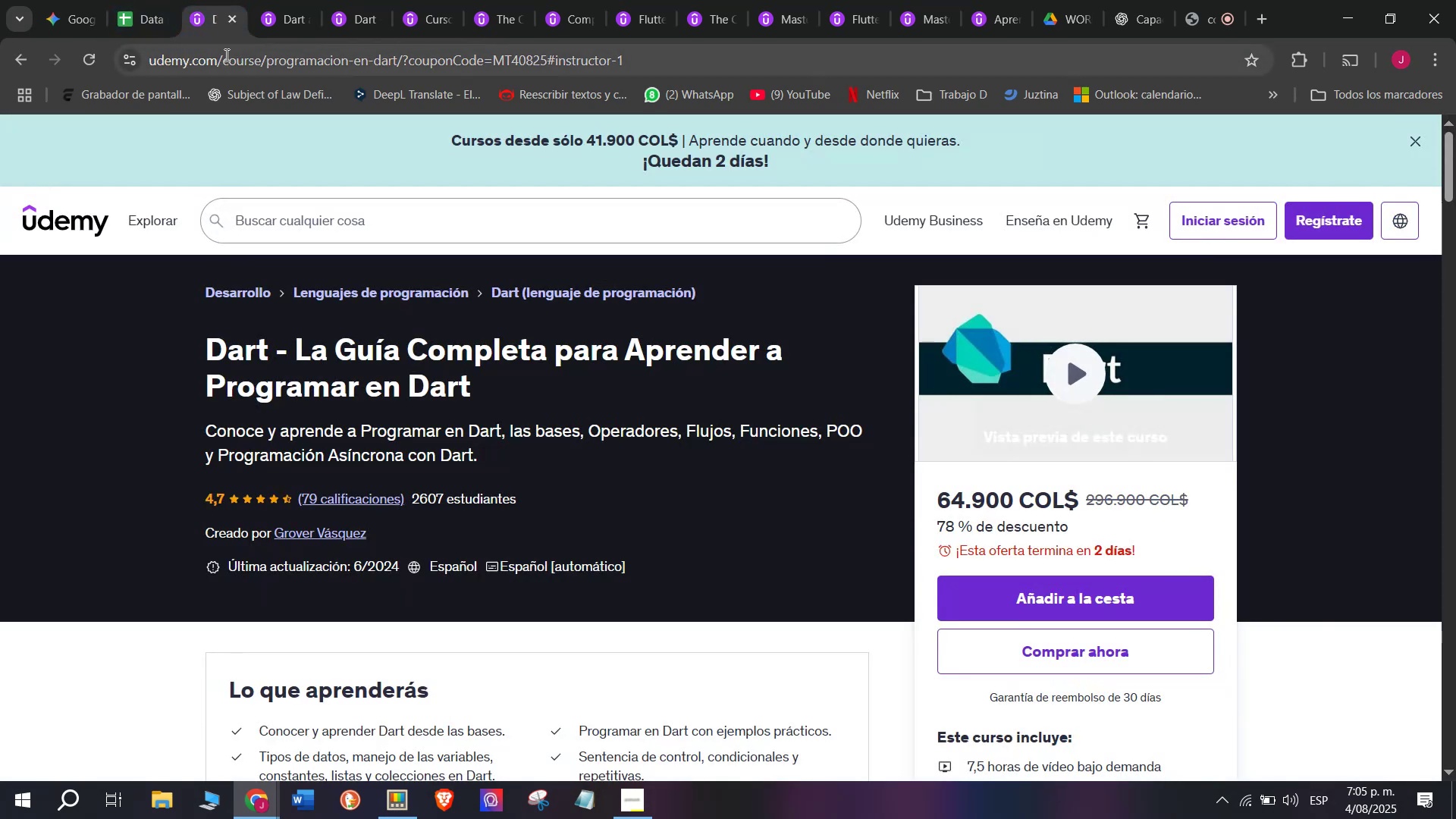 
double_click([225, 55])
 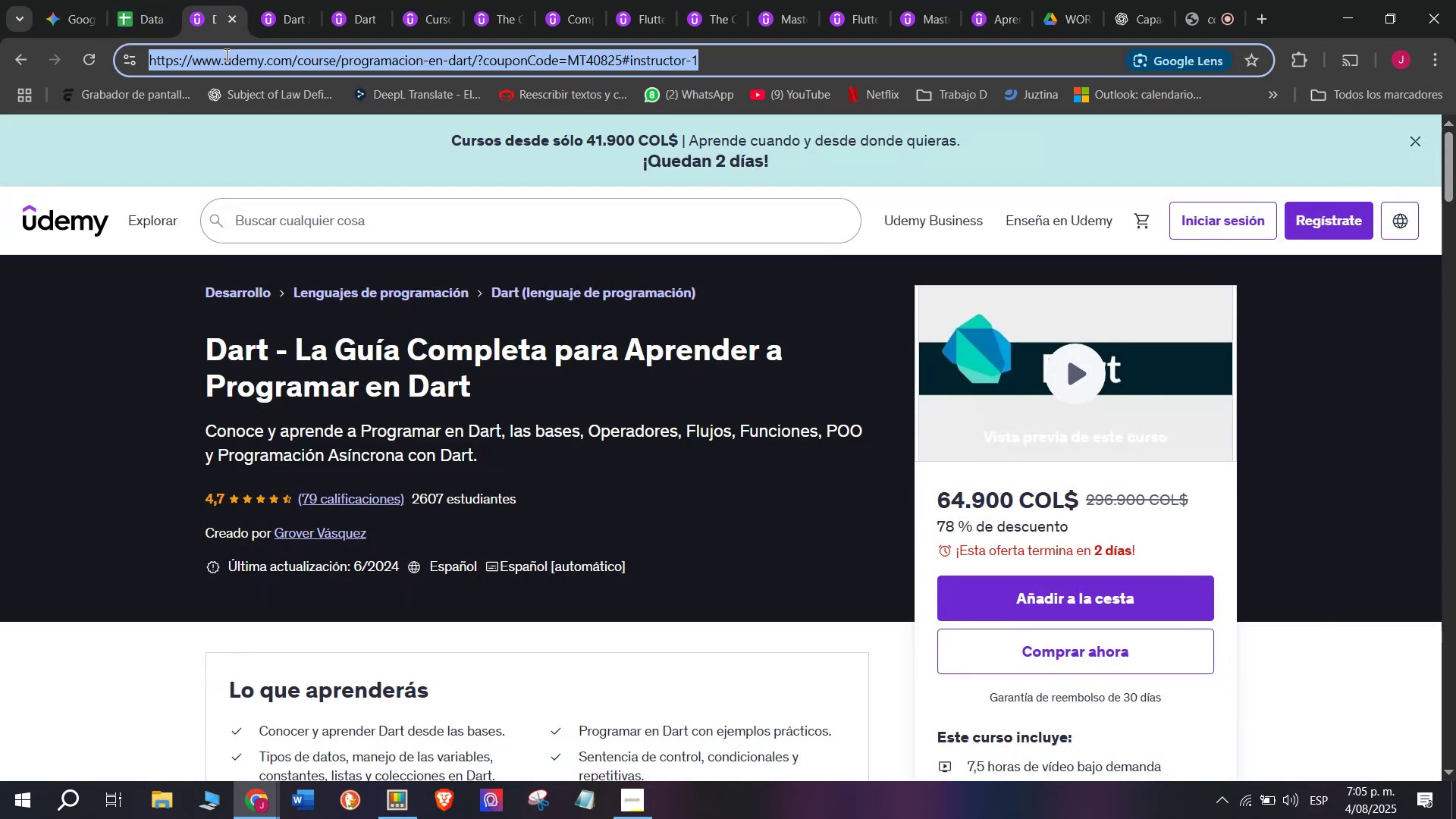 
triple_click([225, 55])
 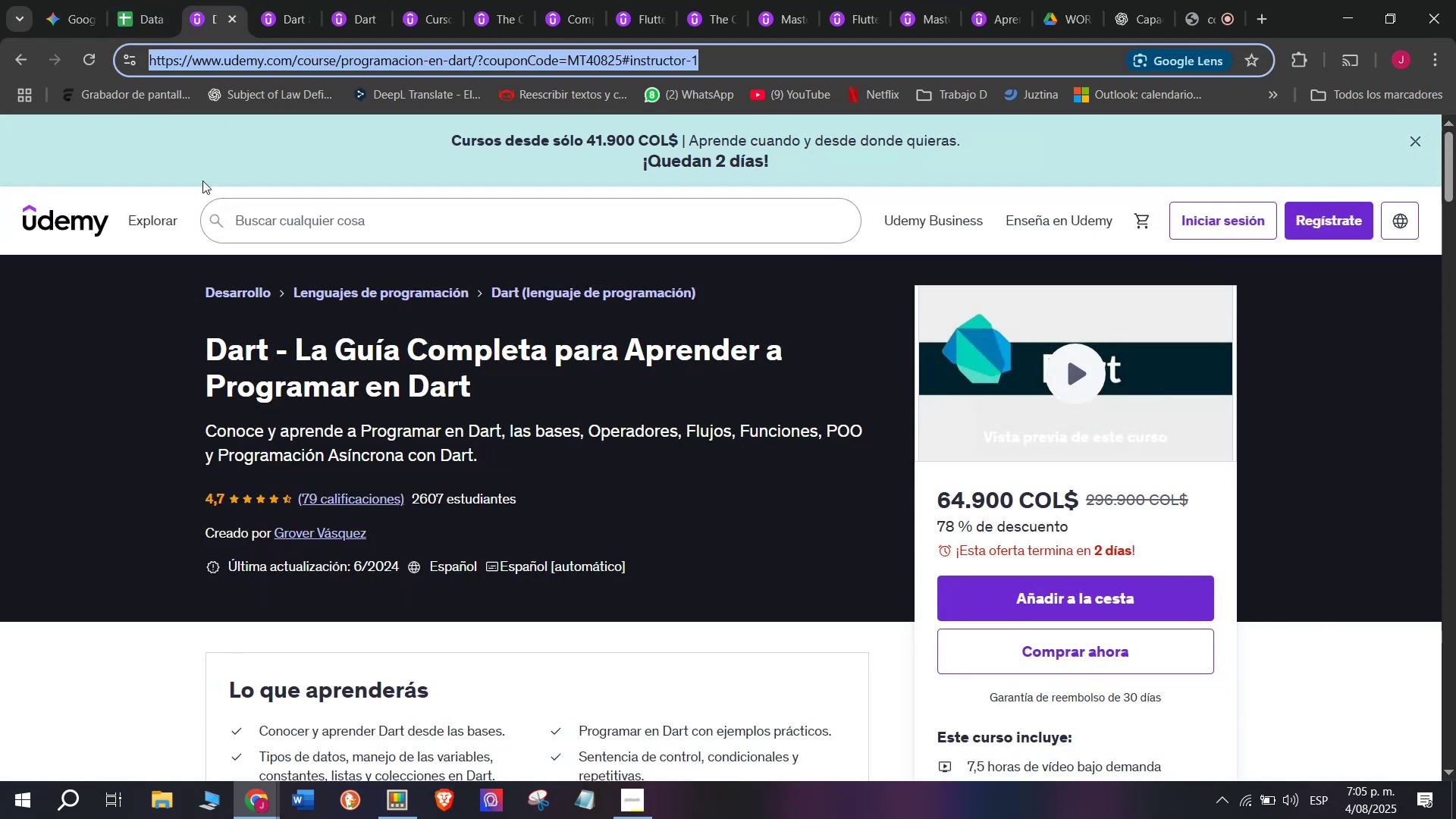 
key(Control+ControlLeft)
 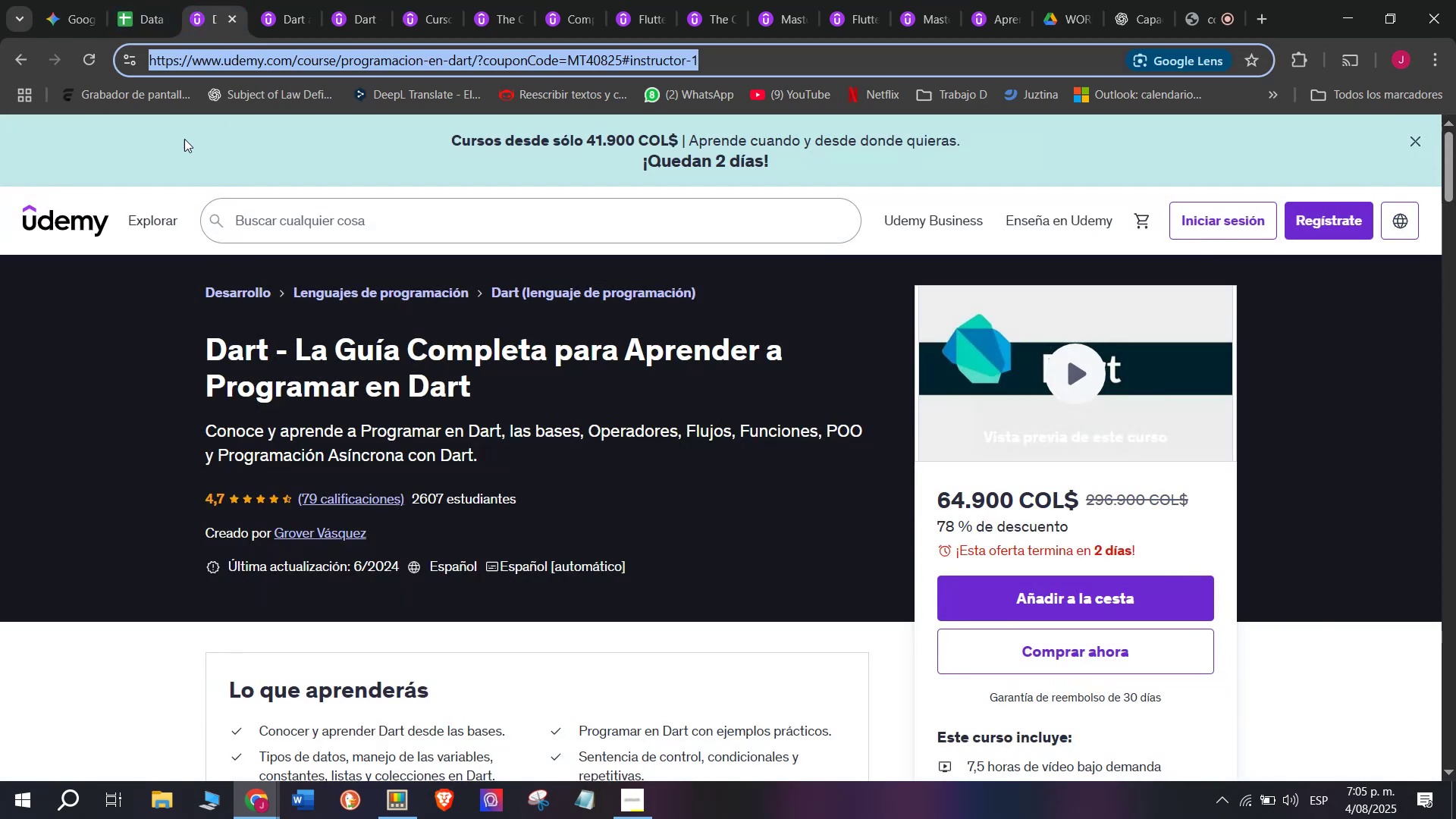 
key(Break)
 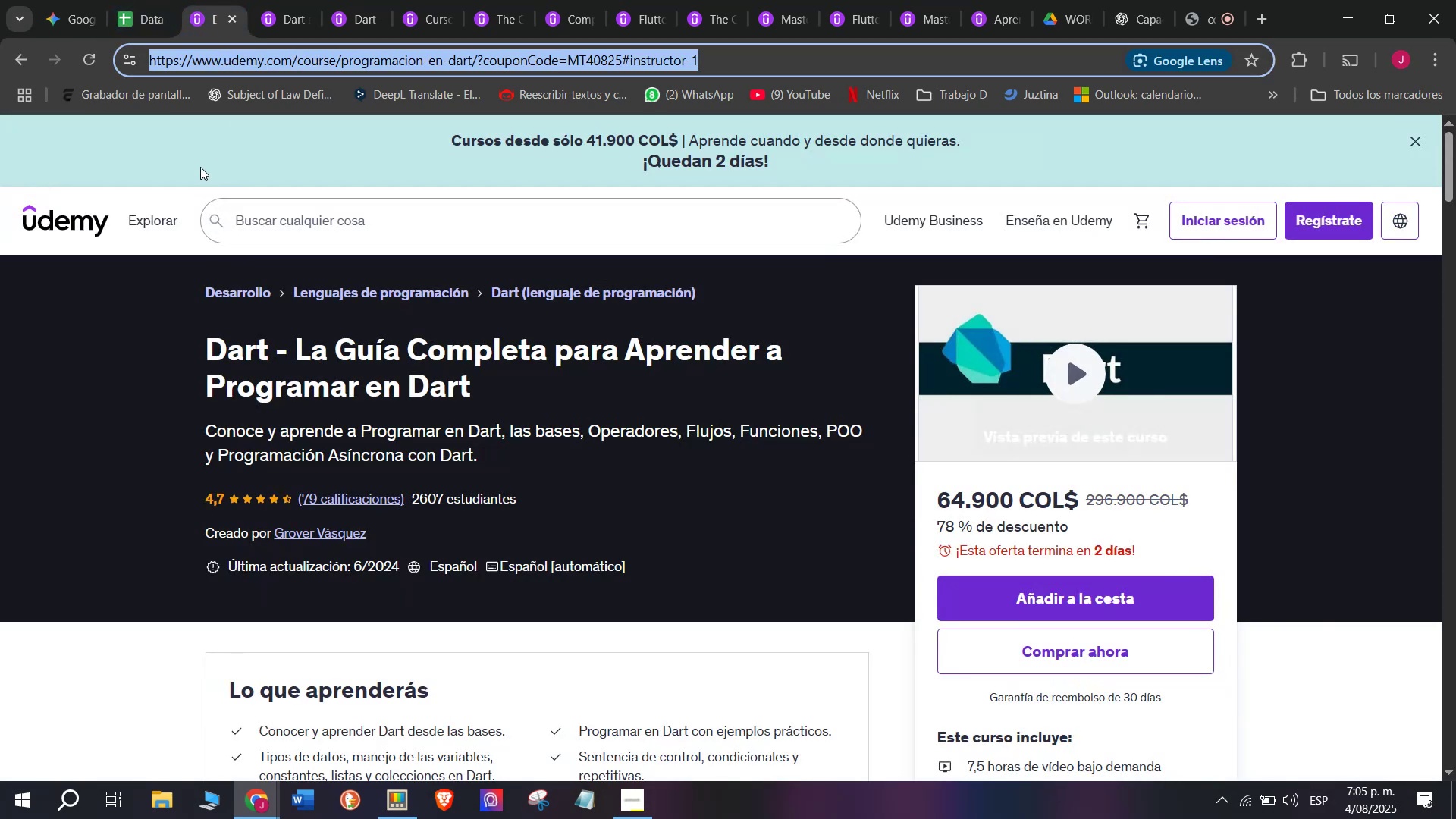 
key(Control+C)
 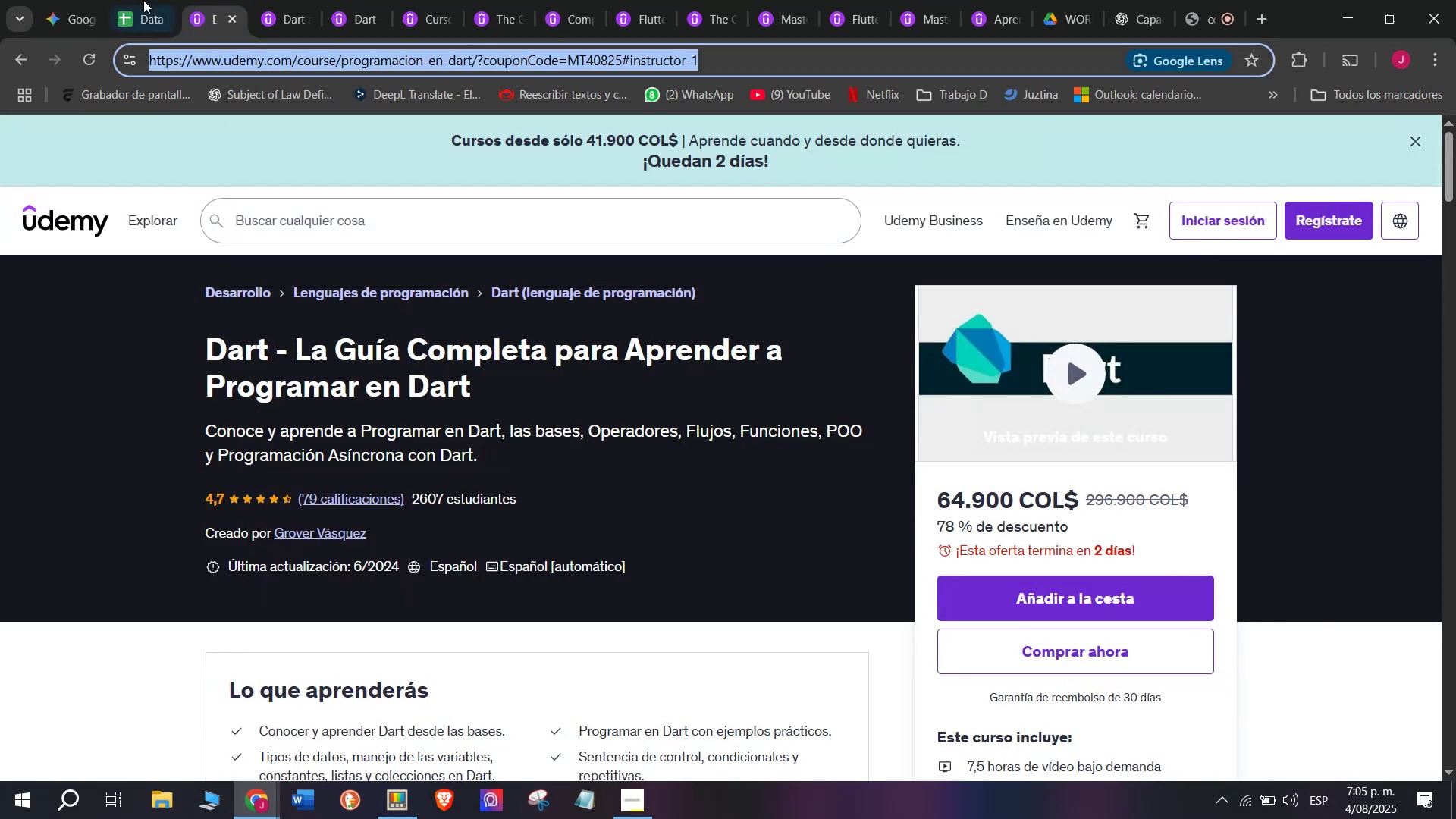 
left_click([135, 0])
 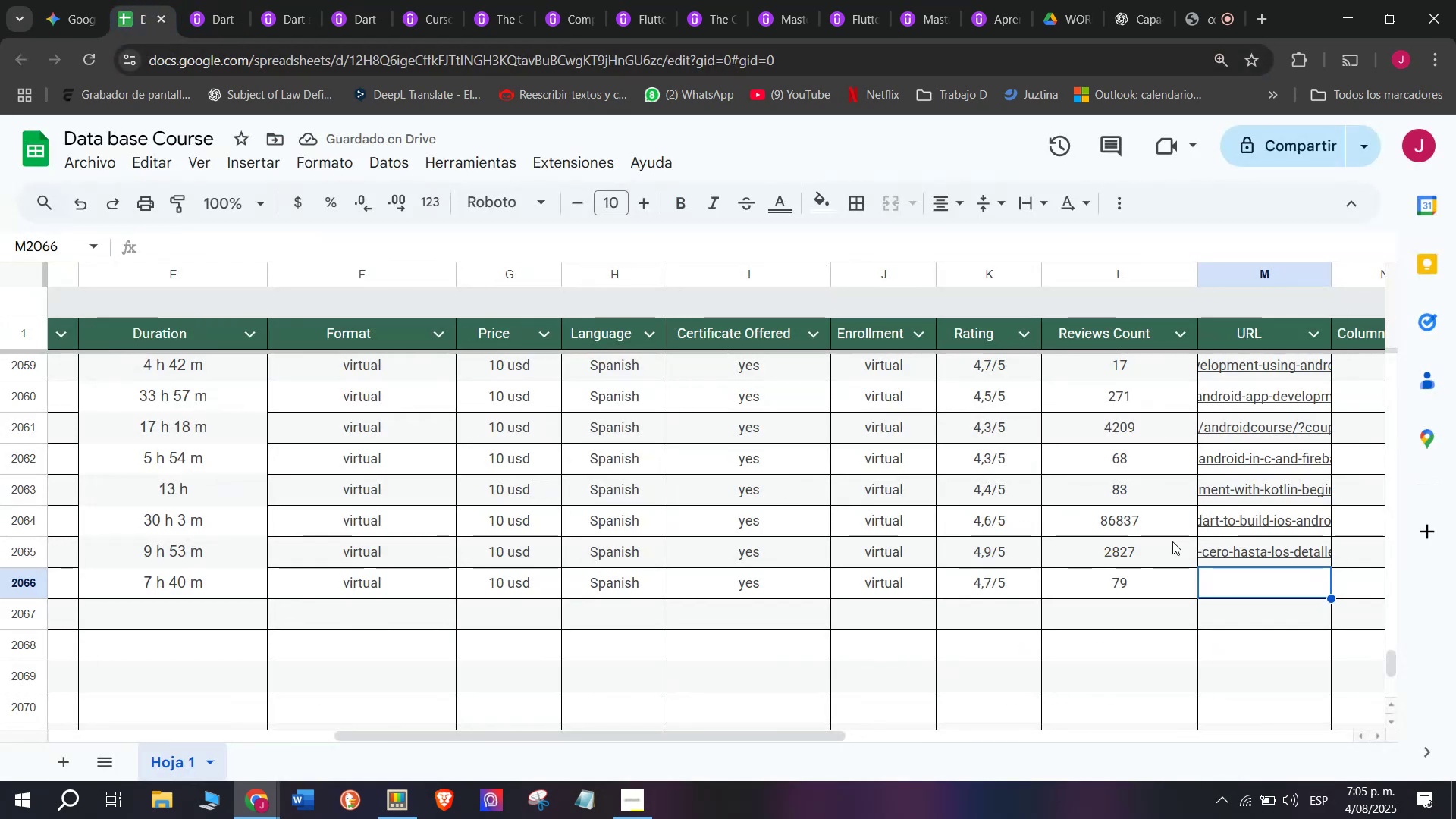 
key(Z)
 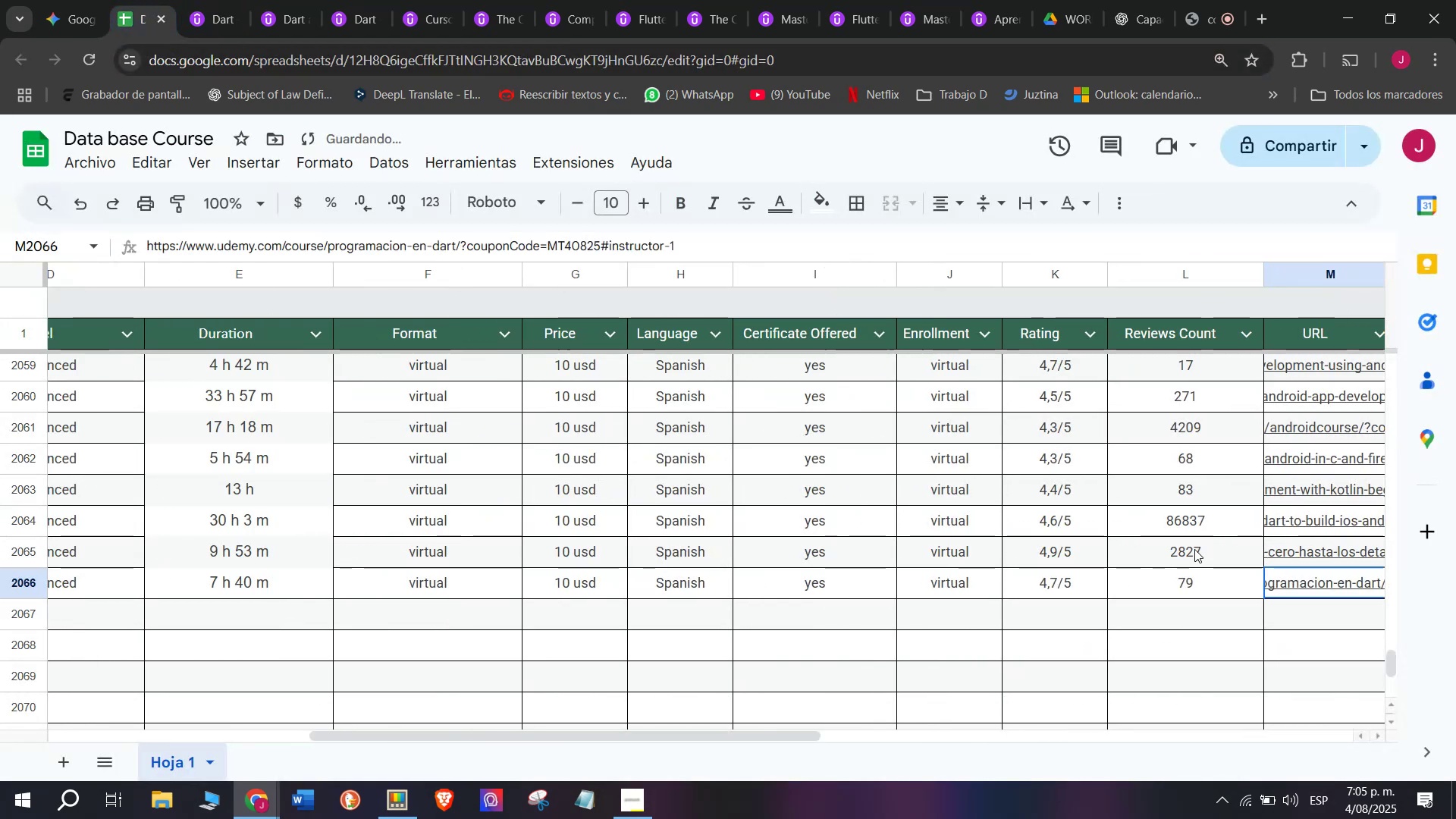 
key(Control+ControlLeft)
 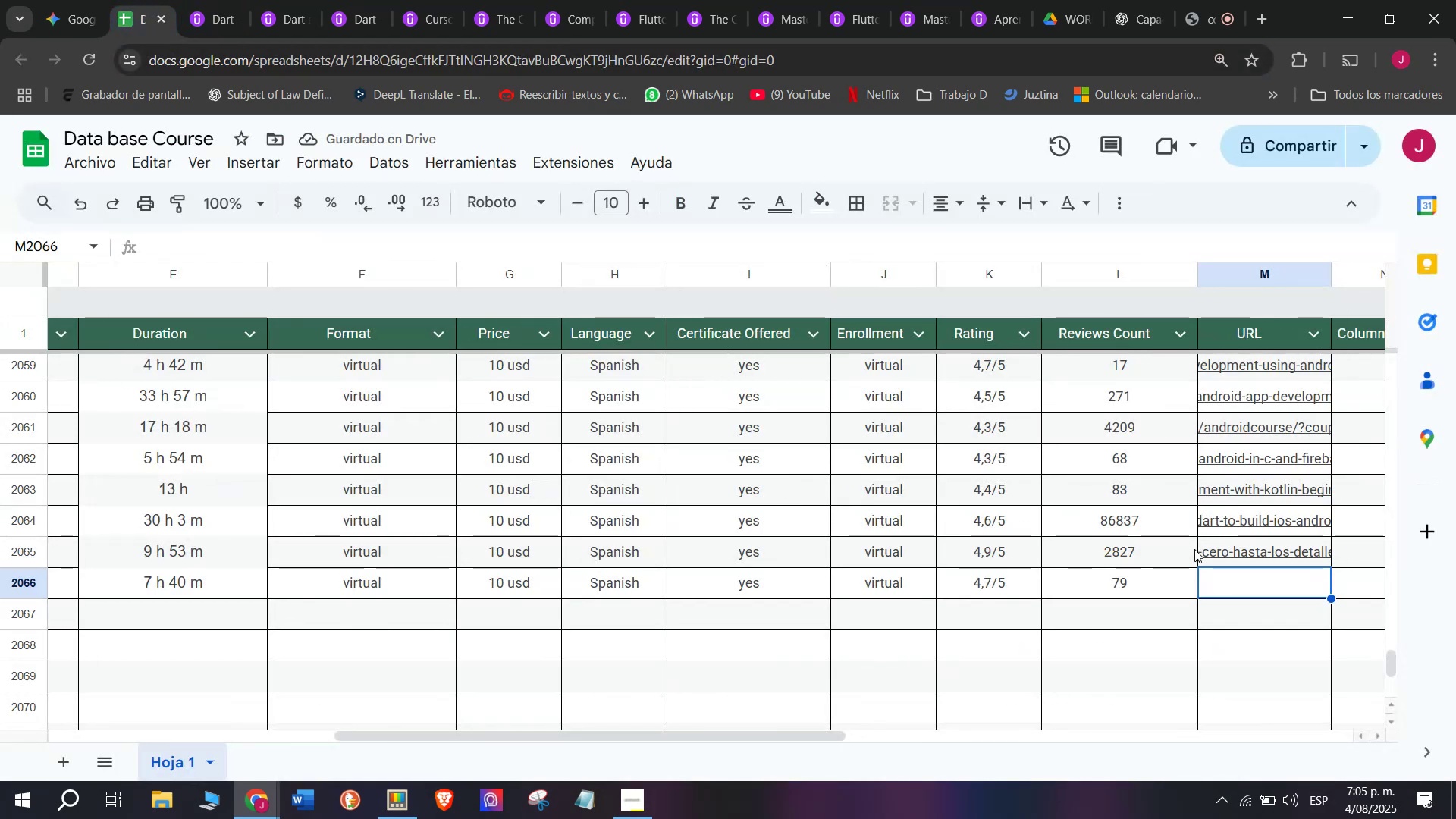 
key(Control+V)
 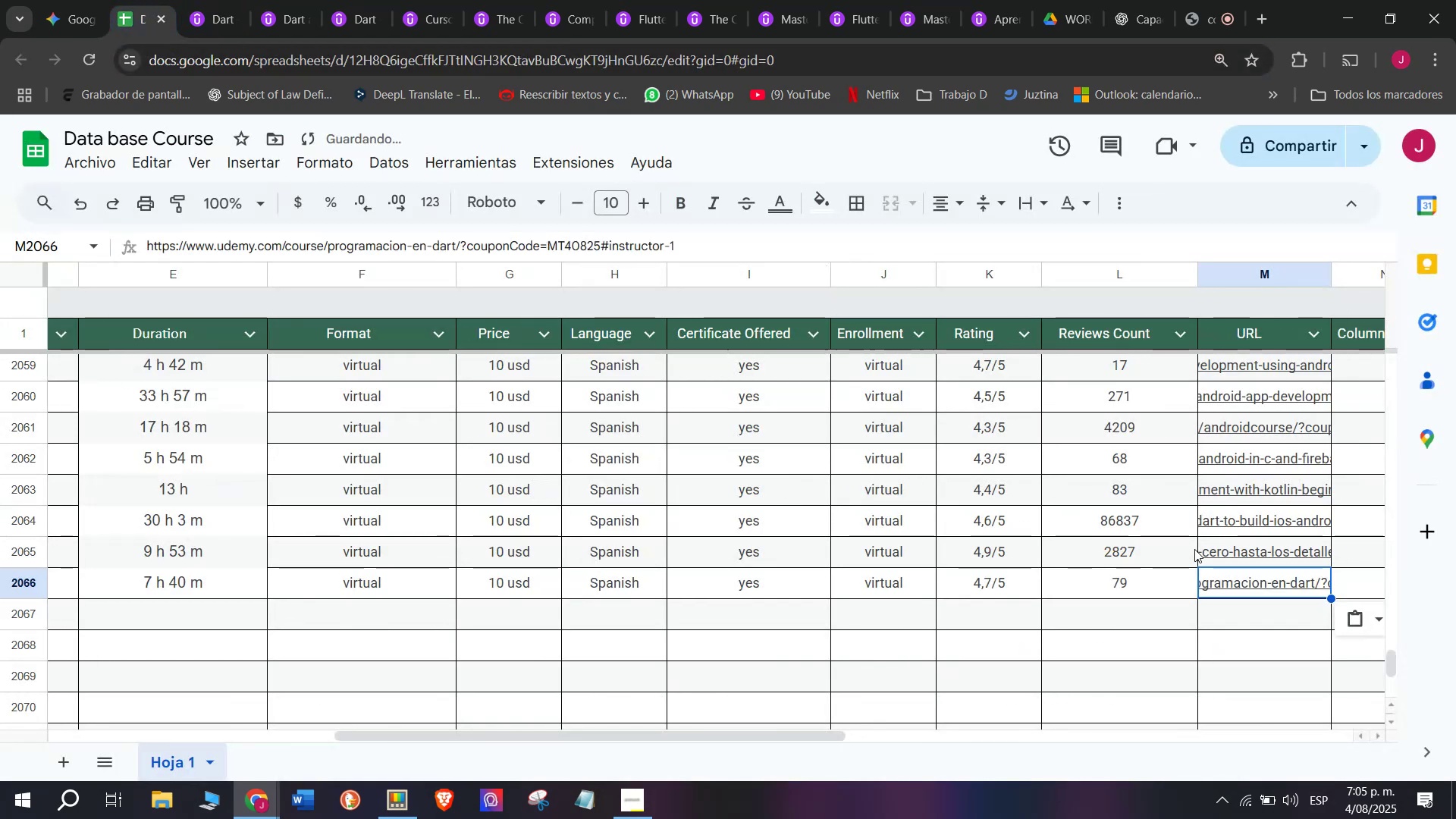 
scroll: coordinate [86, 604], scroll_direction: up, amount: 4.0
 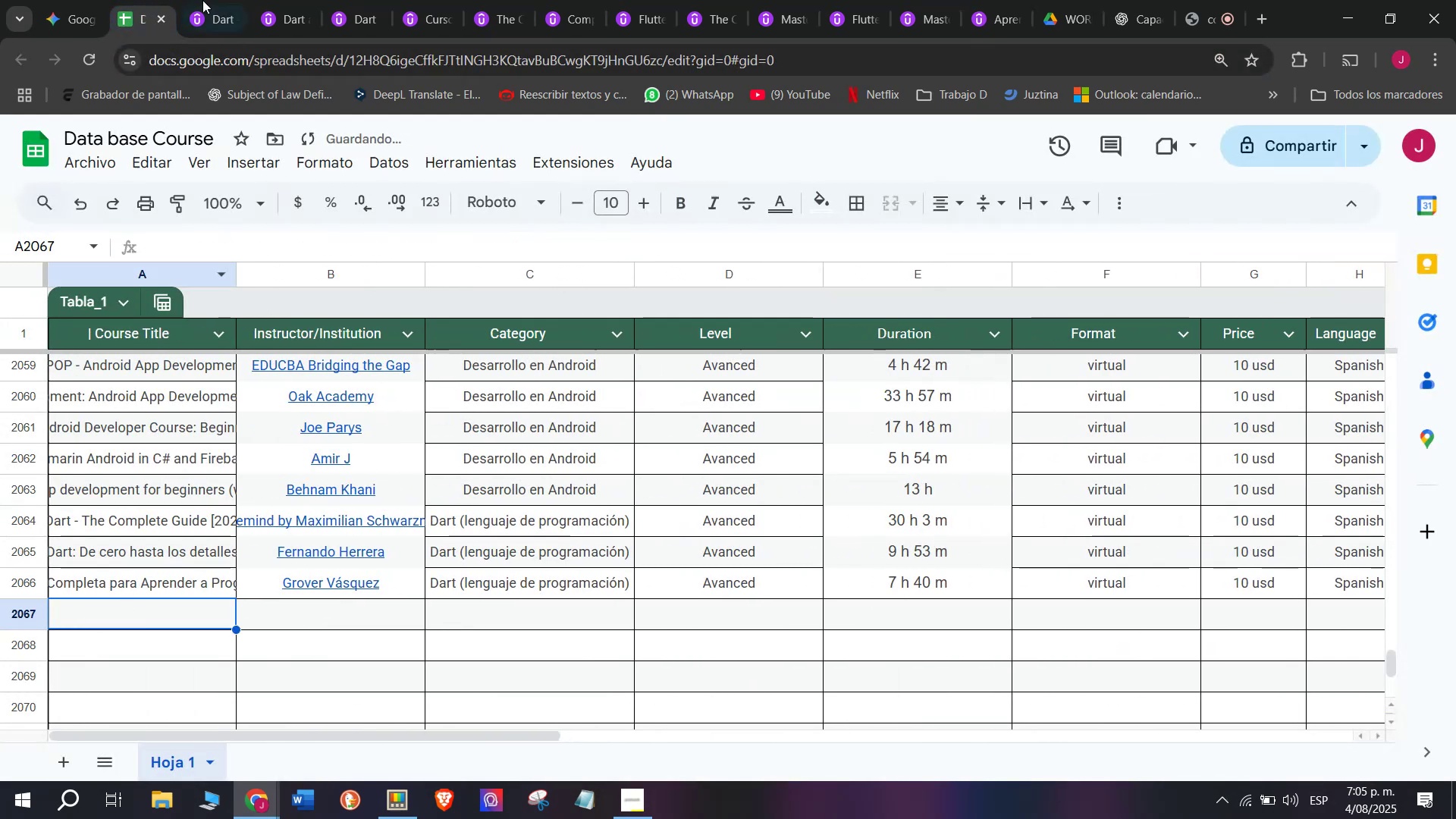 
left_click([202, 0])
 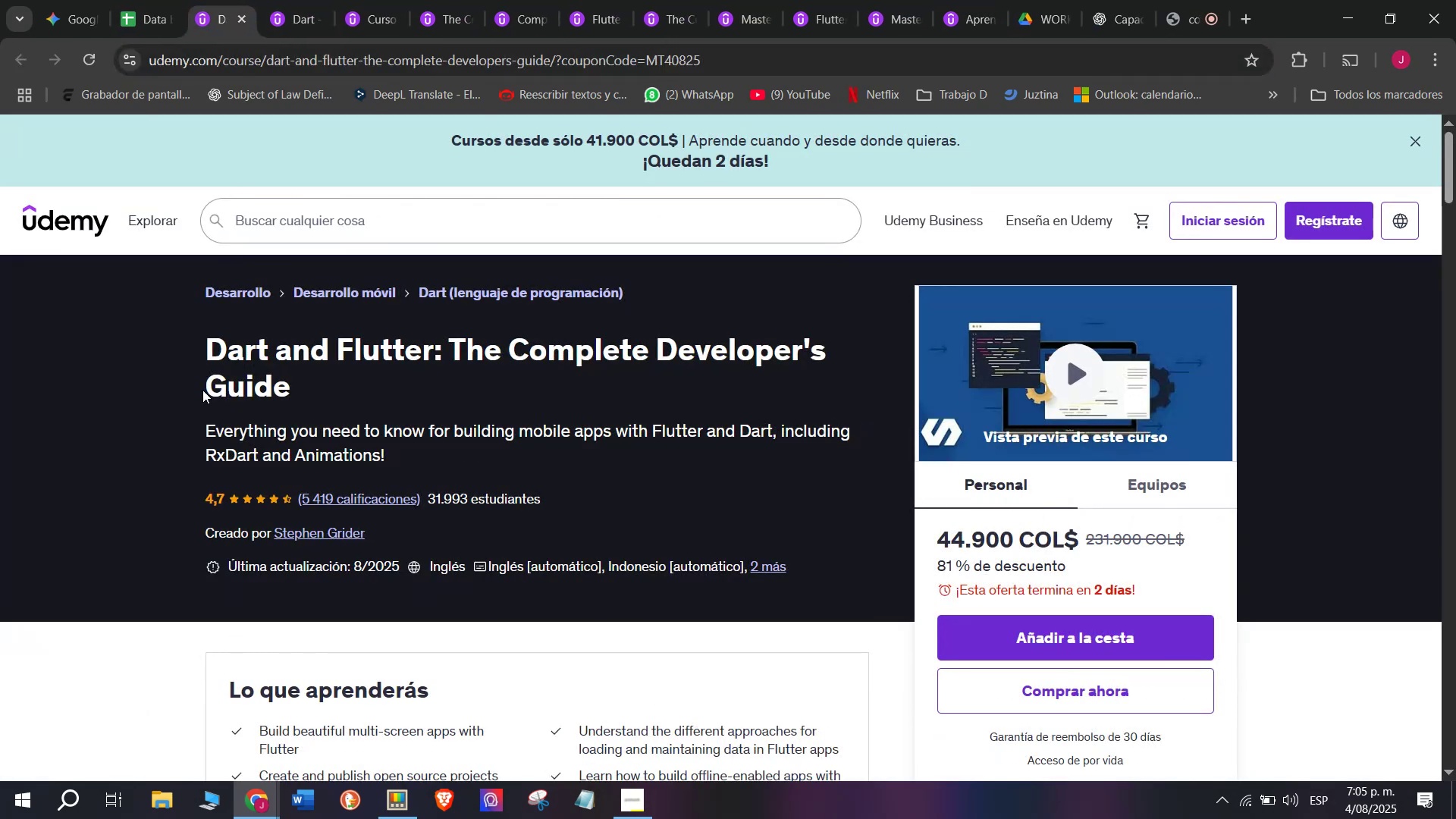 
left_click_drag(start_coordinate=[200, 347], to_coordinate=[303, 391])
 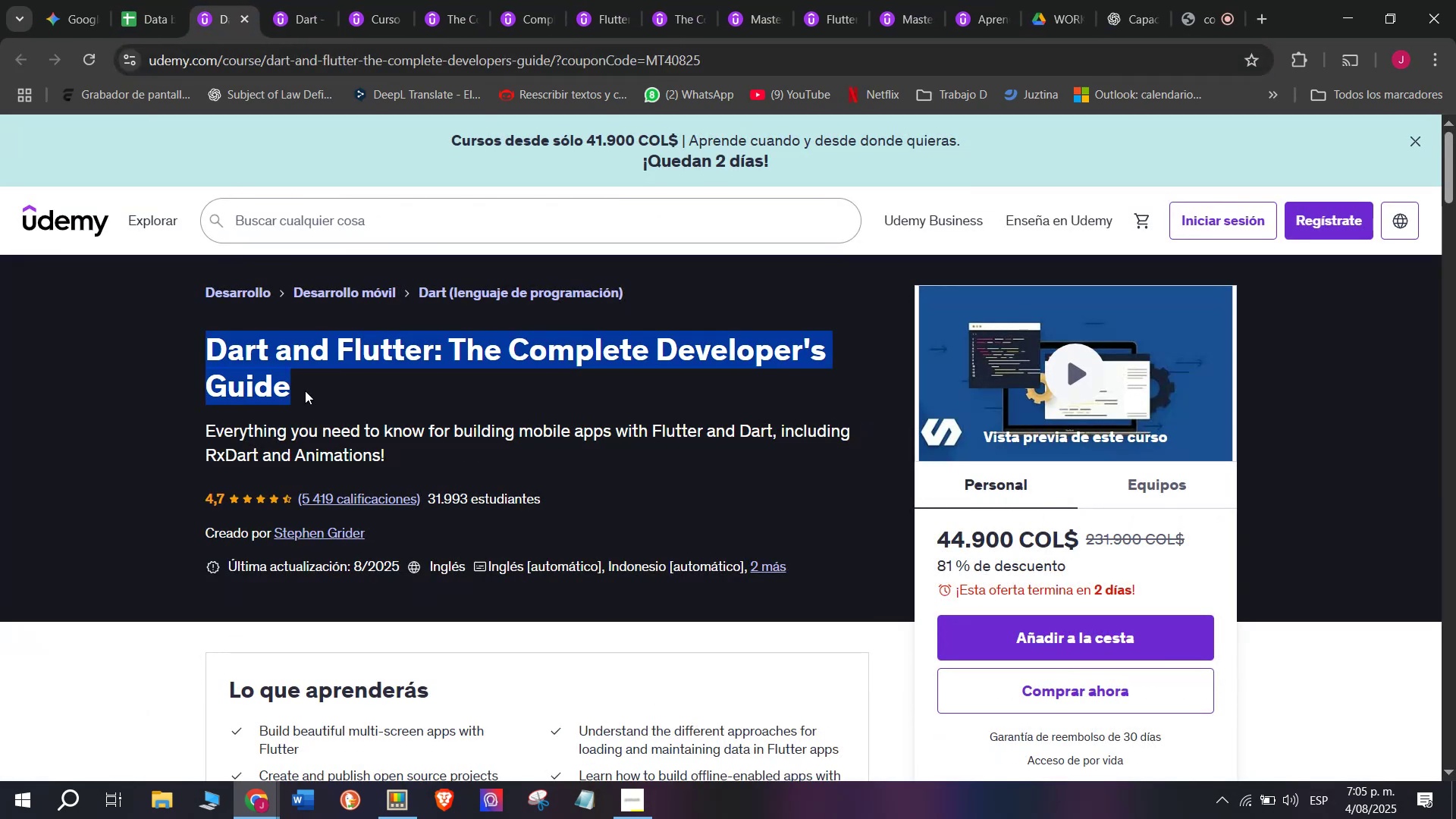 
key(Break)
 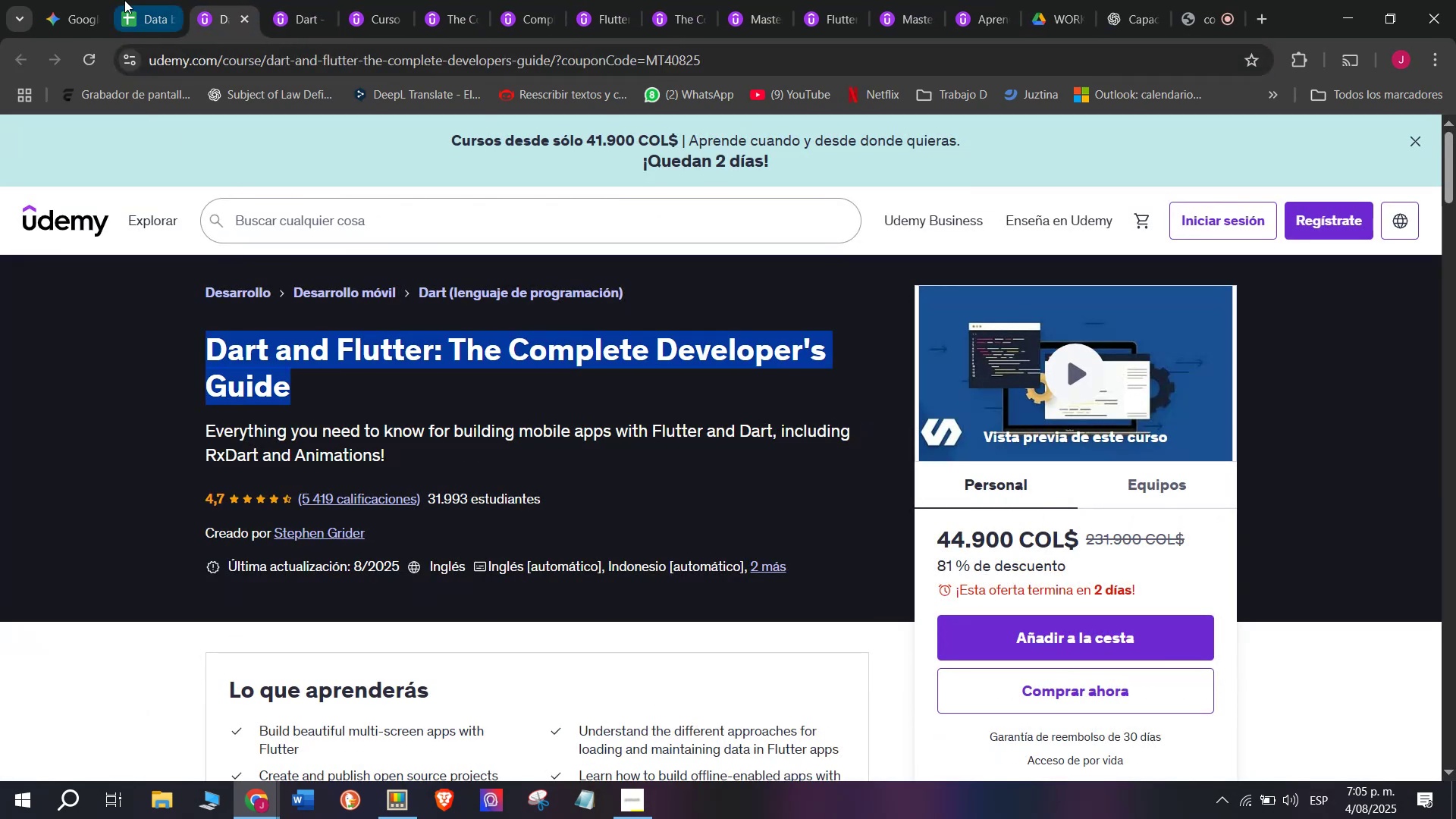 
key(Control+ControlLeft)
 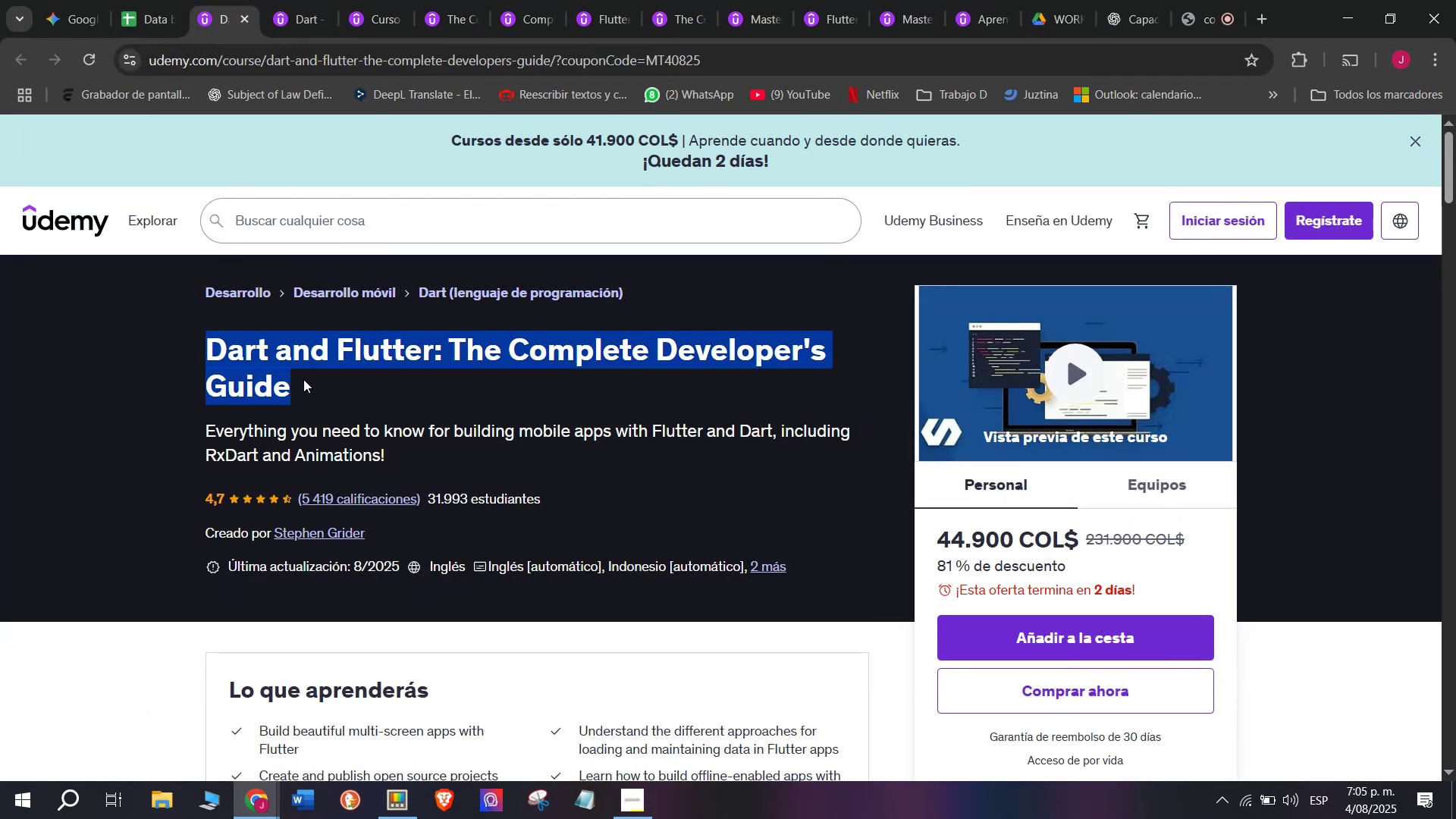 
key(Control+C)
 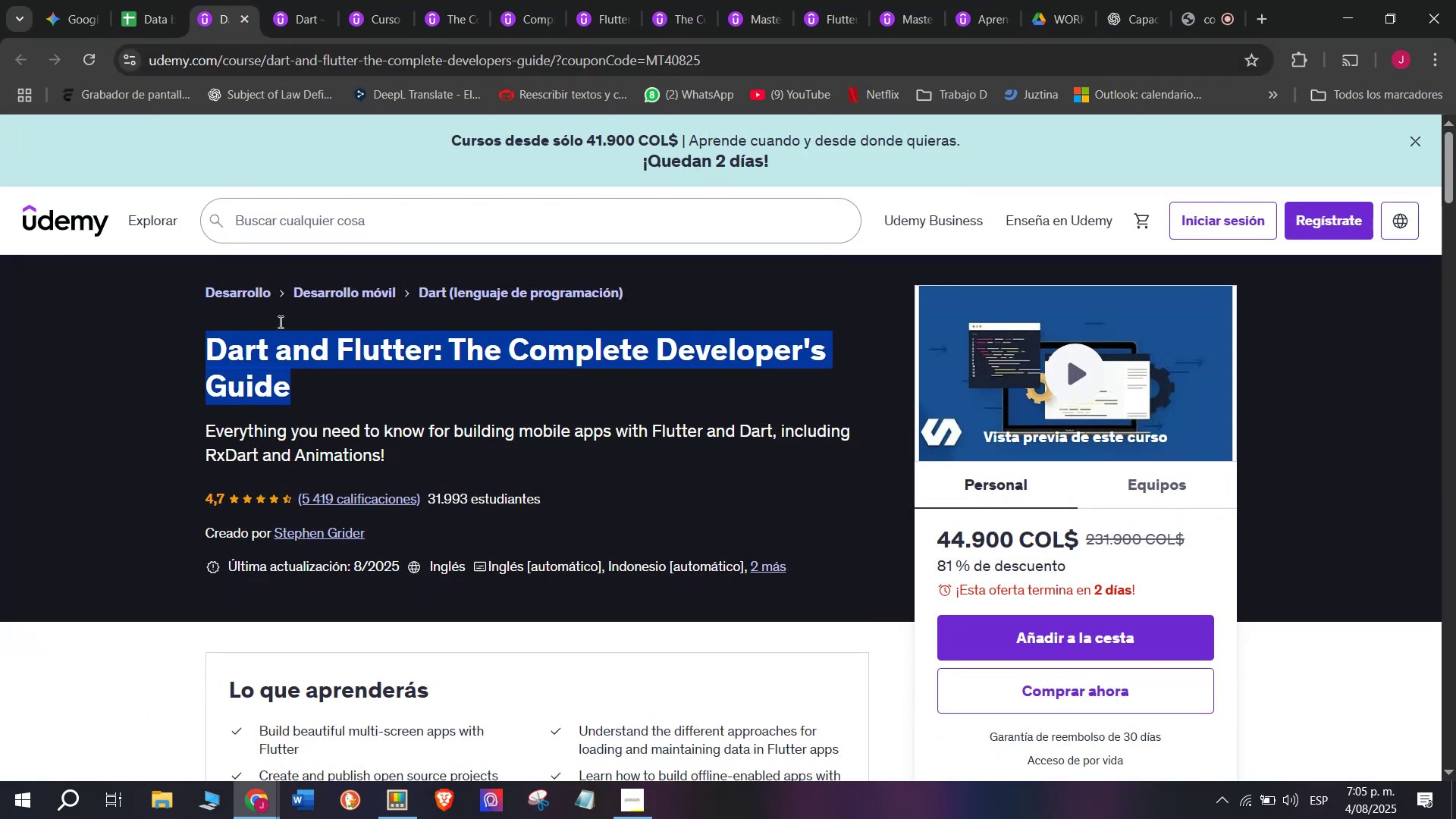 
key(Control+ControlLeft)
 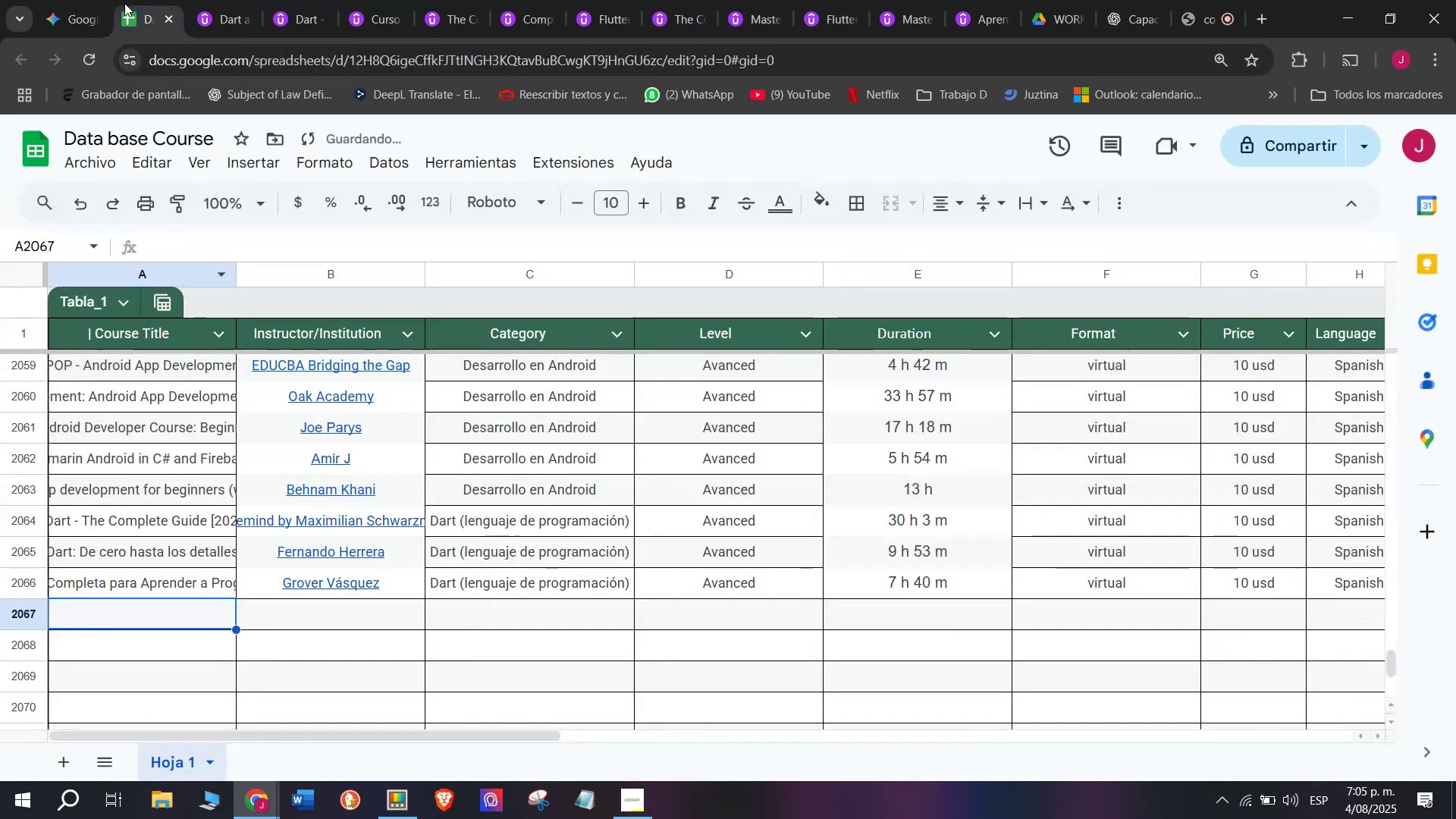 
key(Break)
 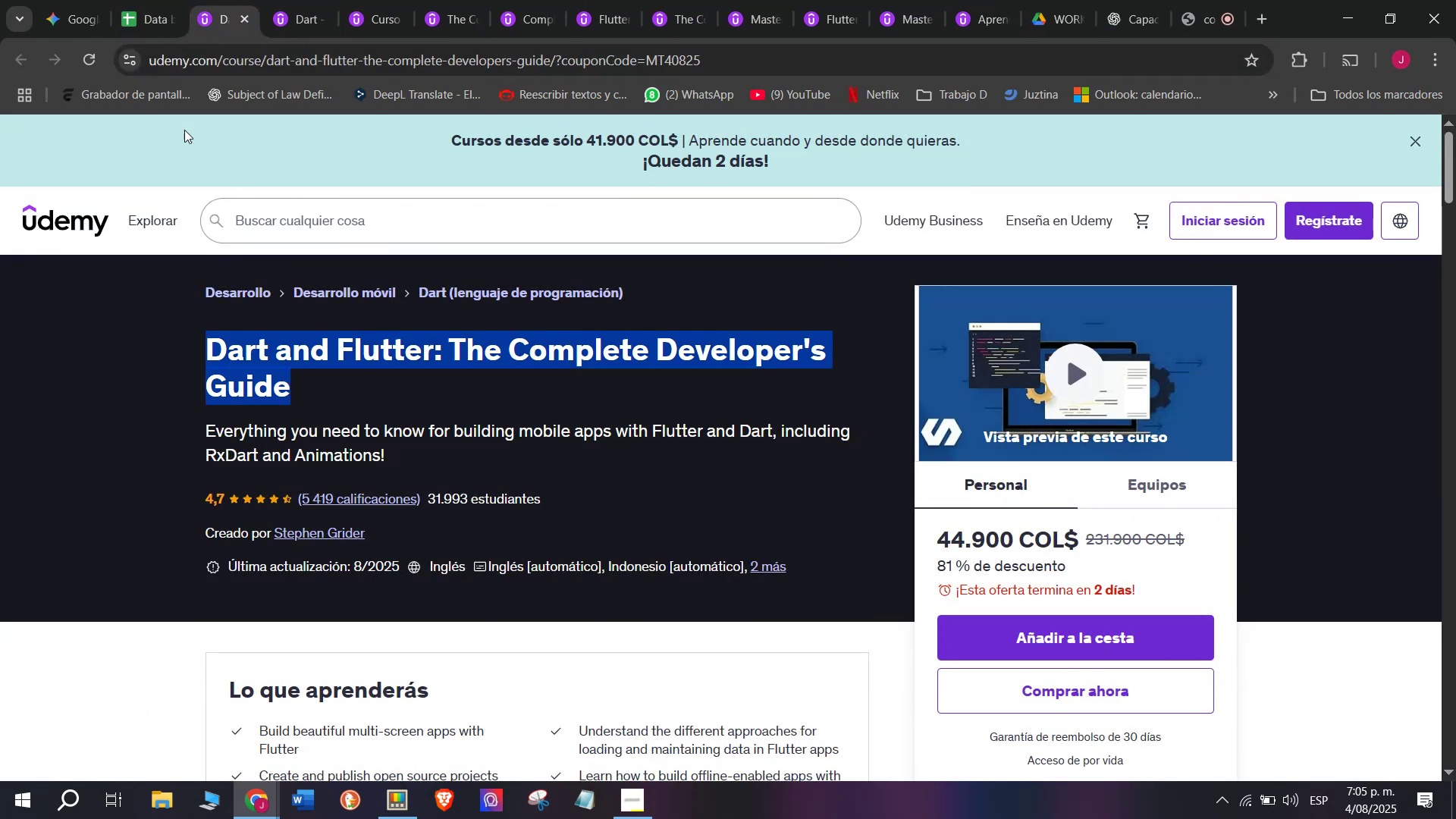 
key(Control+C)
 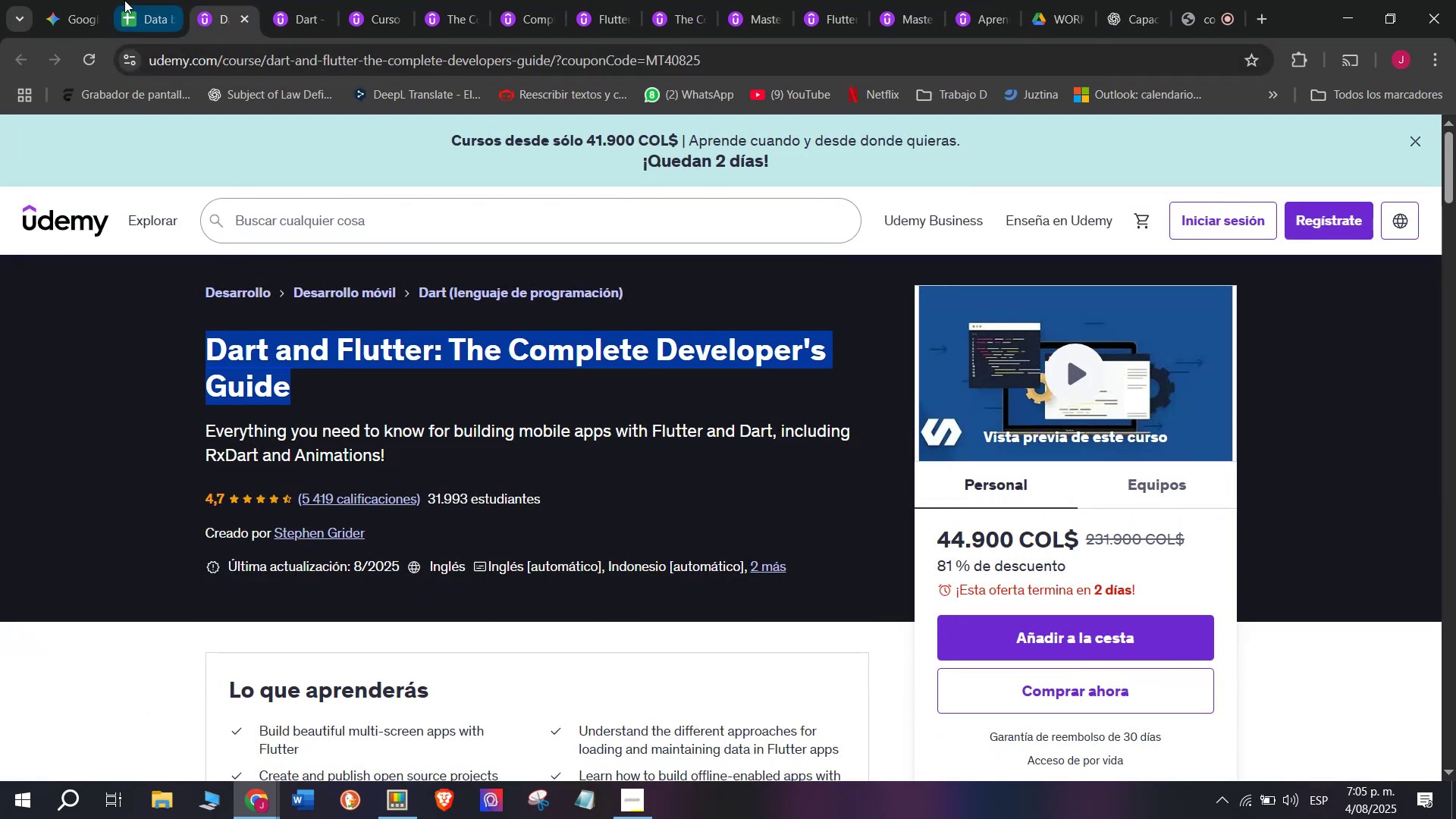 
left_click([124, 0])
 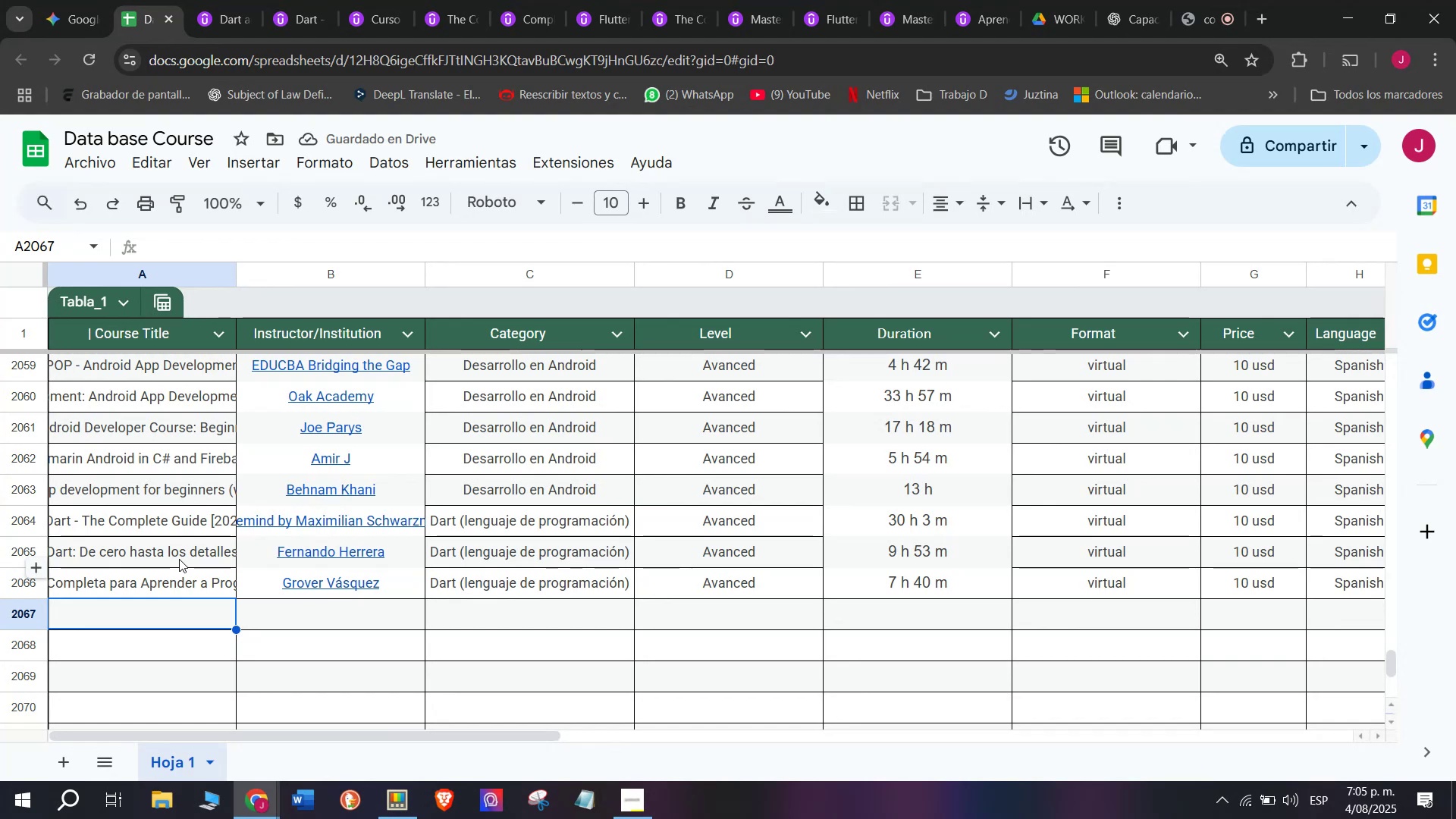 
key(Z)
 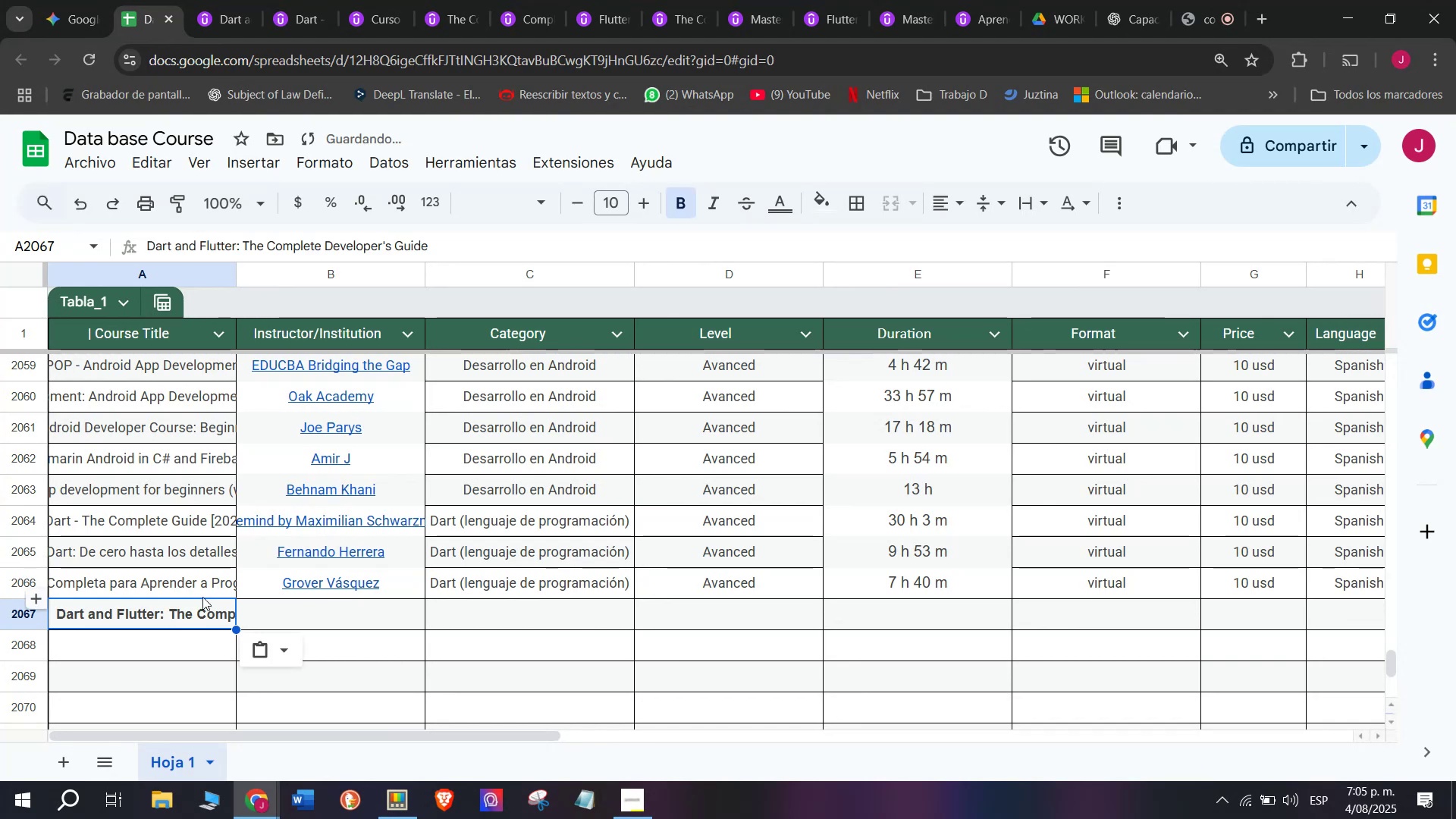 
key(Control+ControlLeft)
 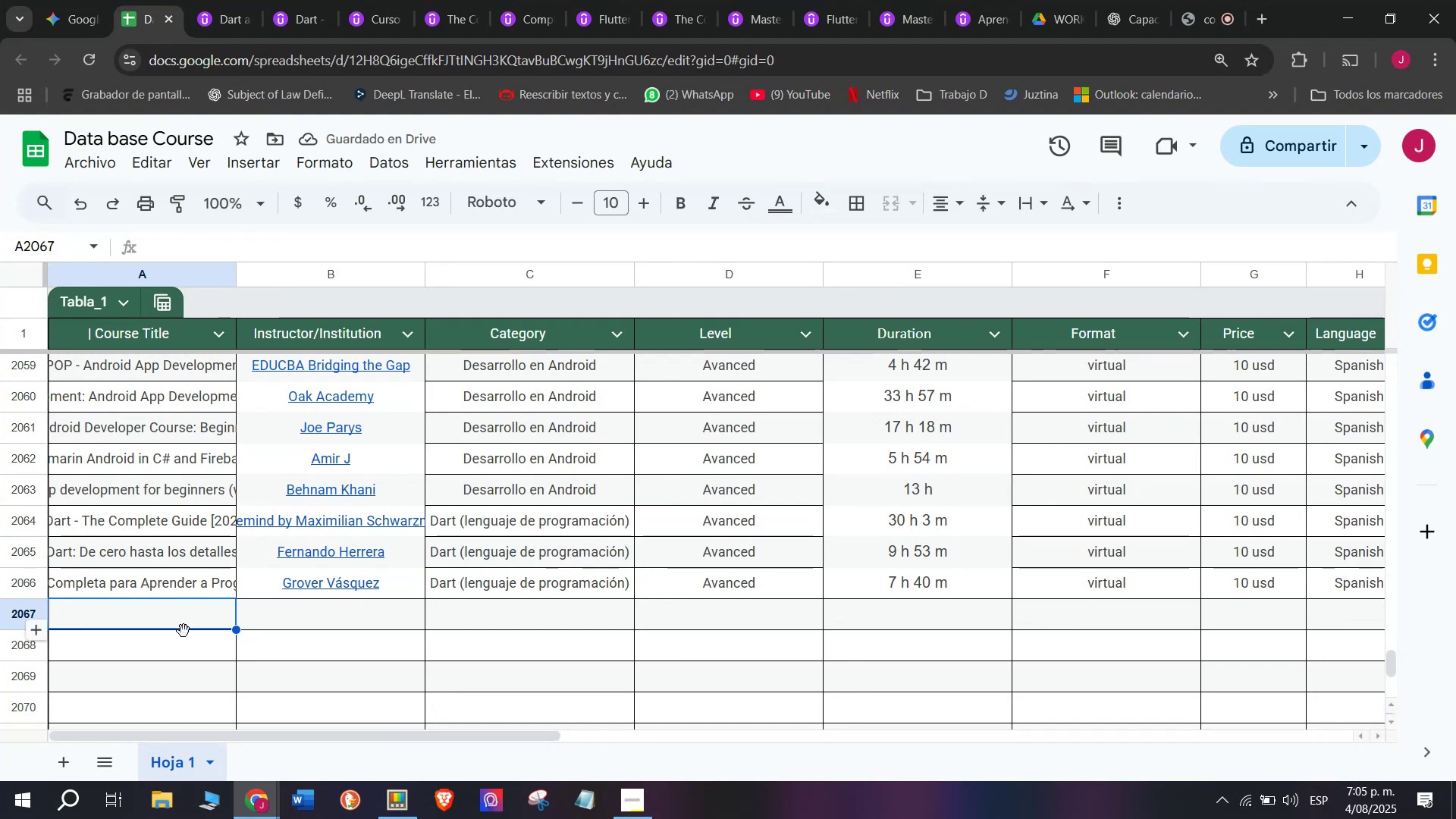 
key(Control+V)
 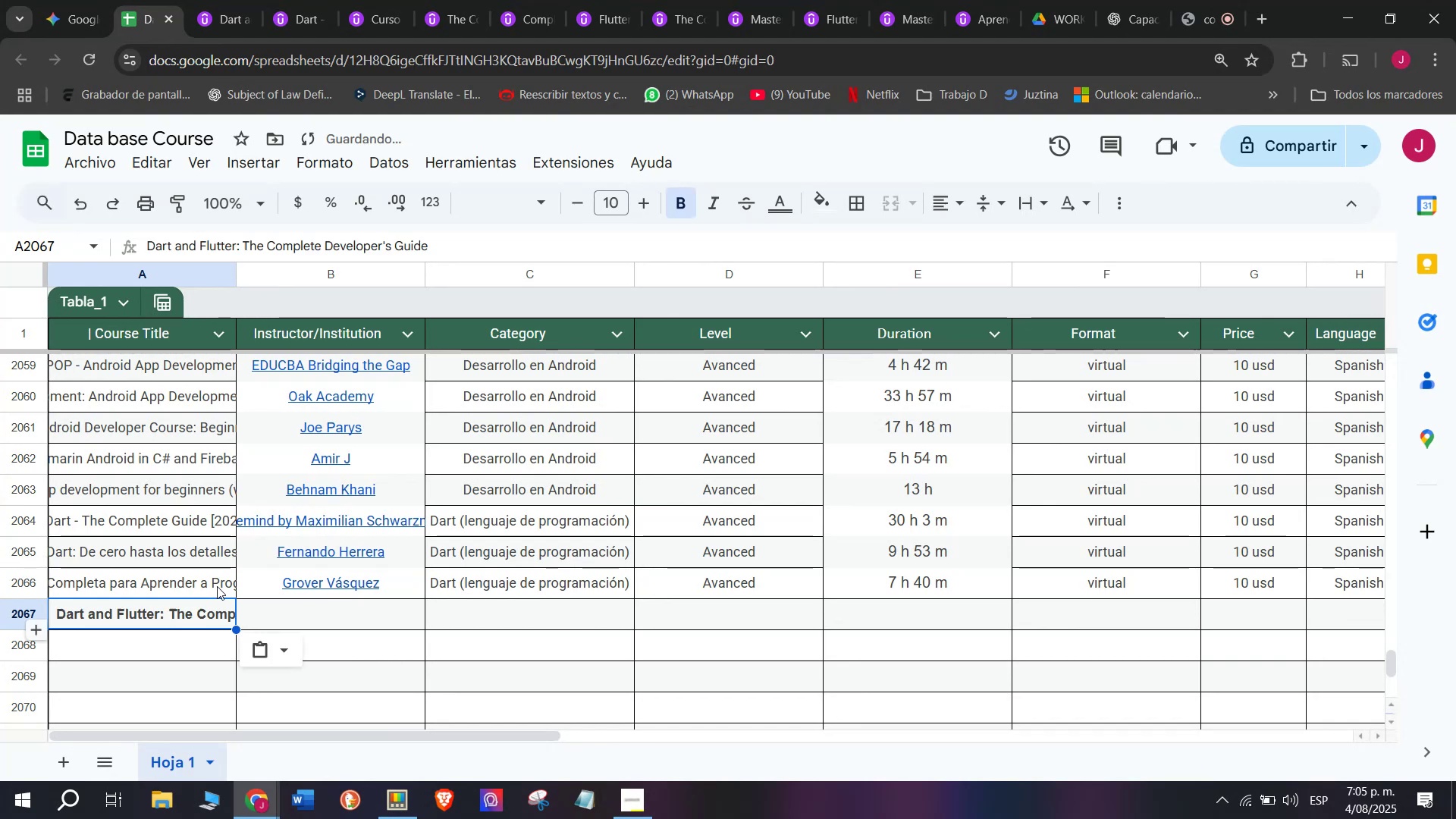 
key(Shift+ShiftLeft)
 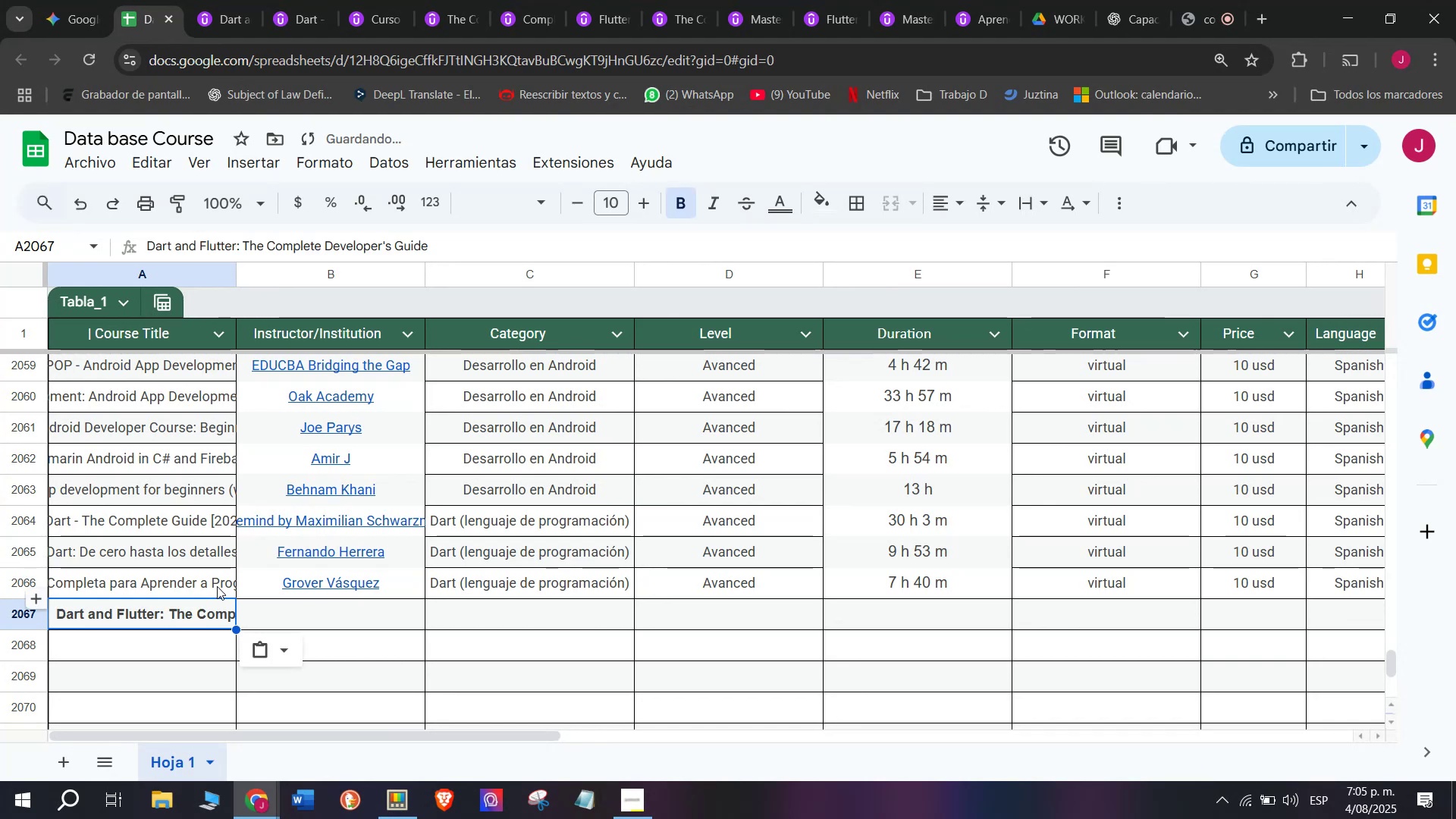 
key(Control+Shift+ControlLeft)
 